 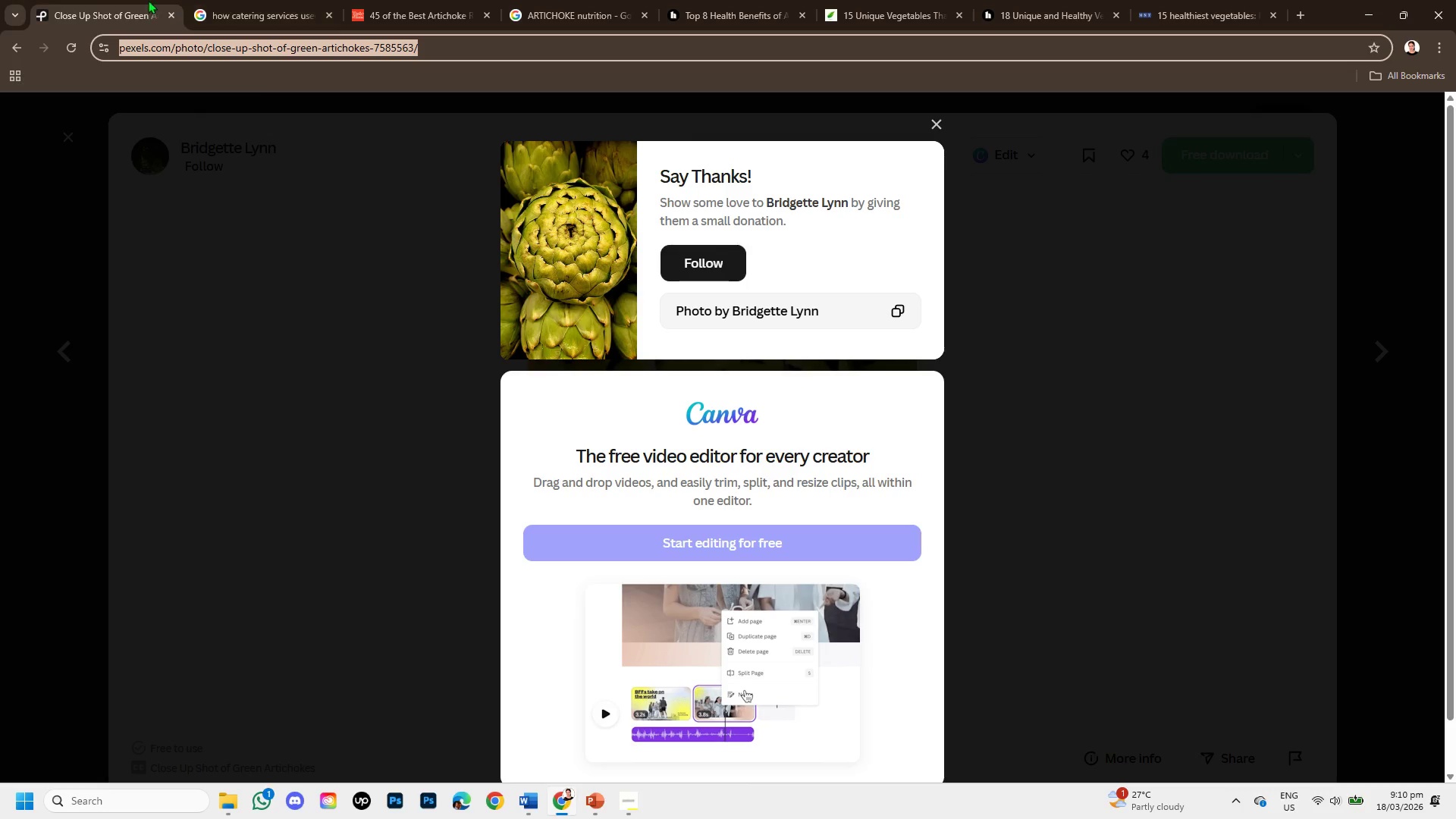 
left_click([938, 125])
 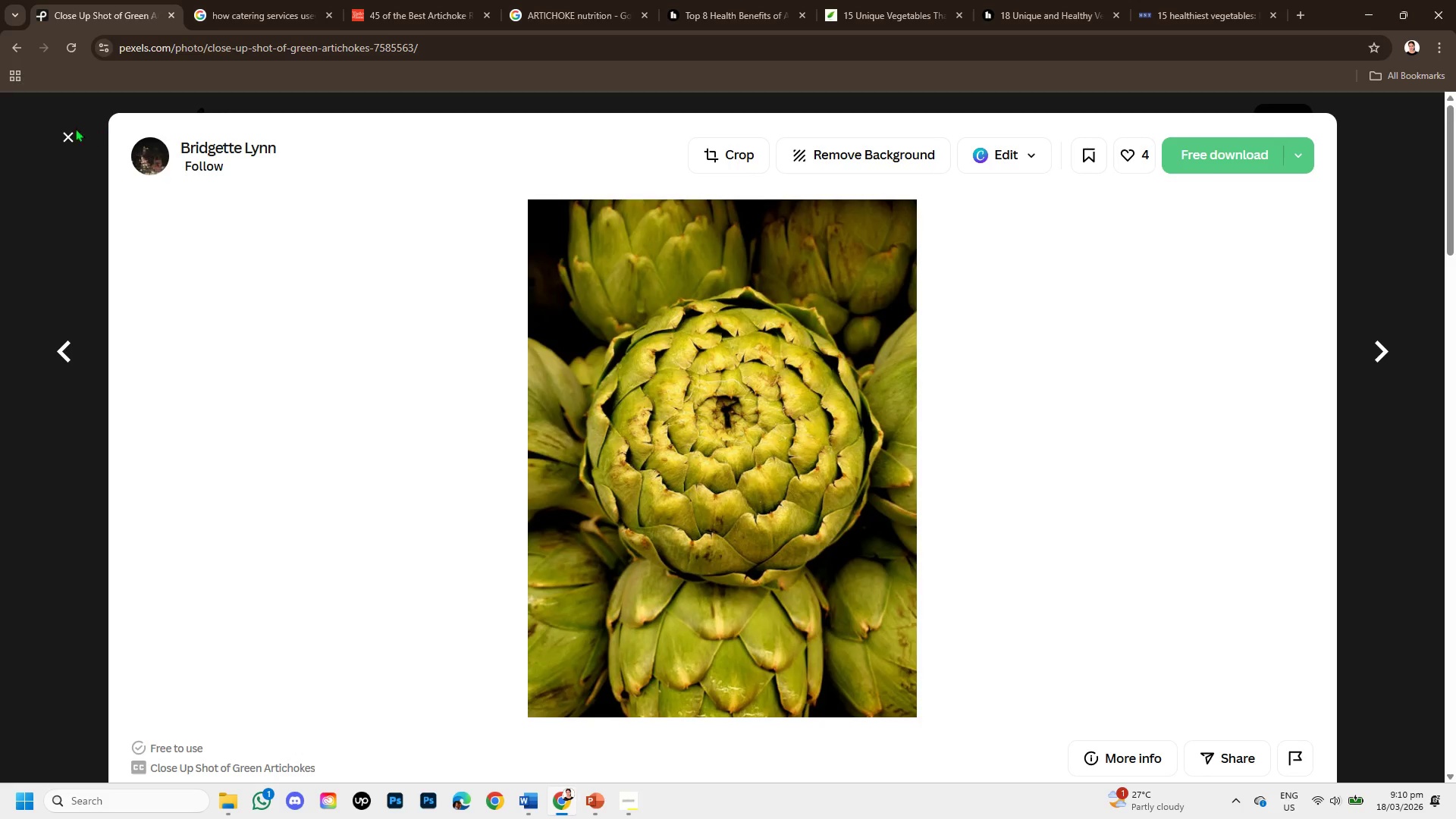 
left_click([64, 128])
 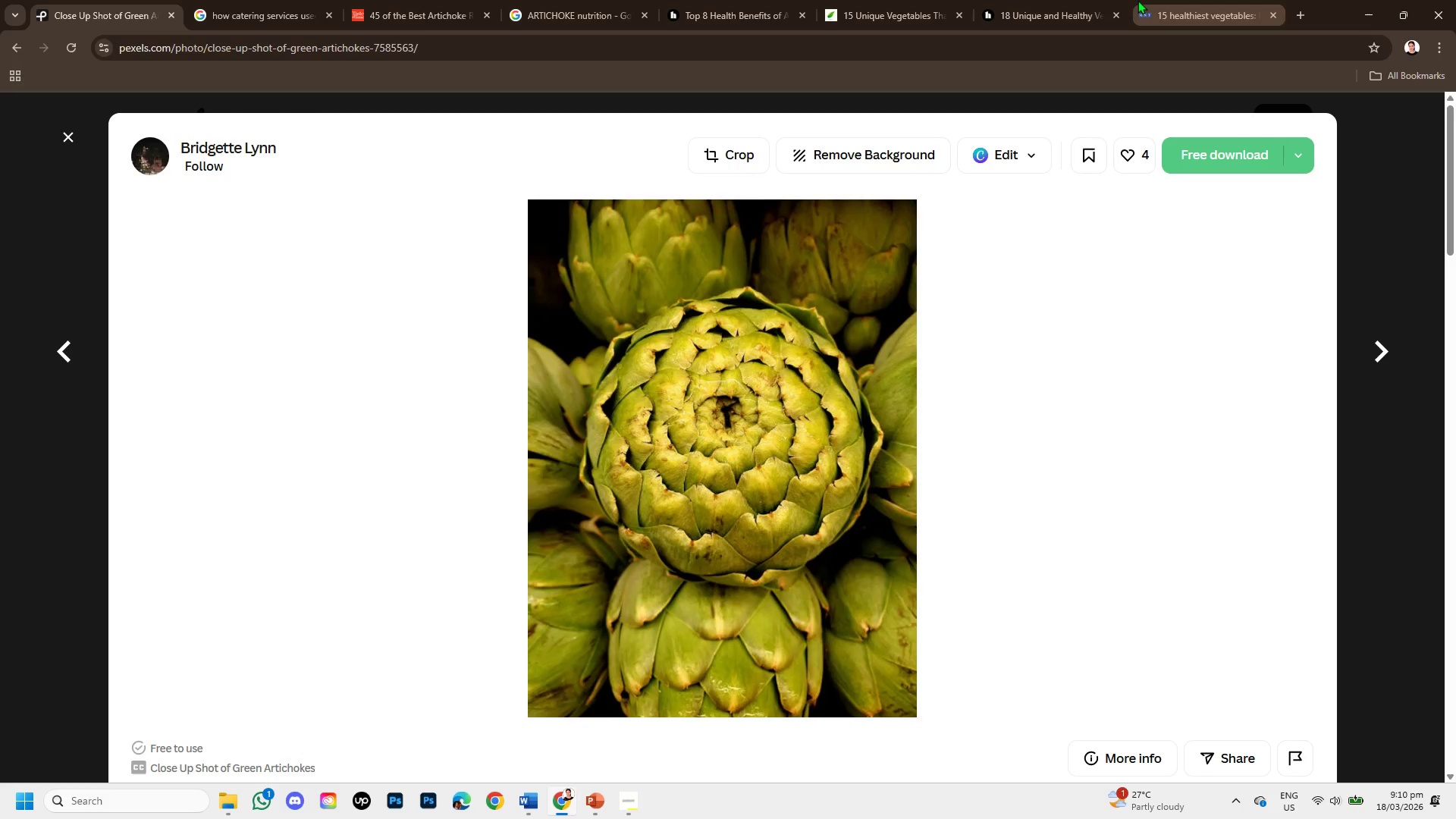 
left_click([1056, 0])
 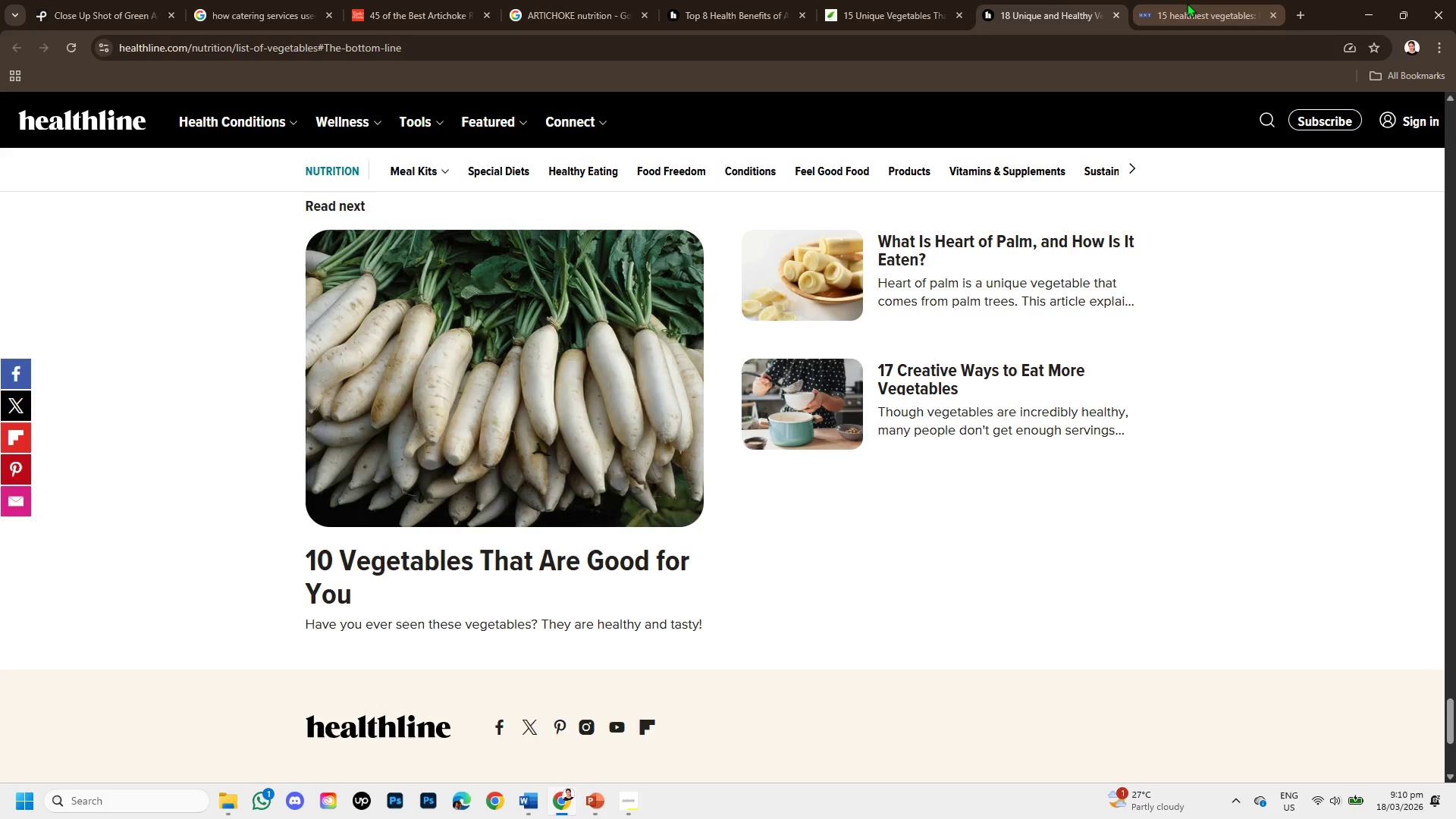 
left_click([1187, 3])
 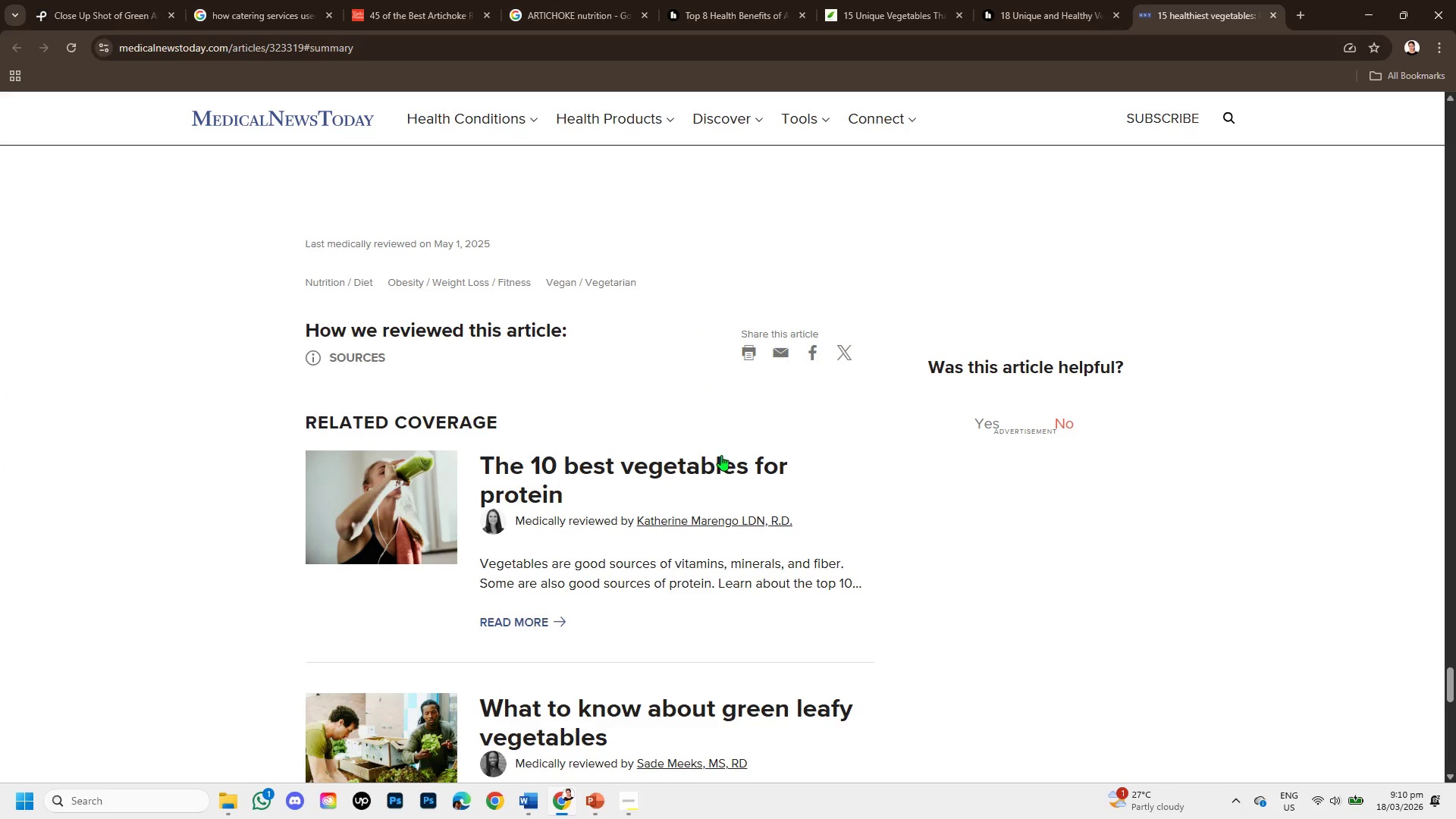 
scroll: coordinate [702, 431], scroll_direction: up, amount: 3.0
 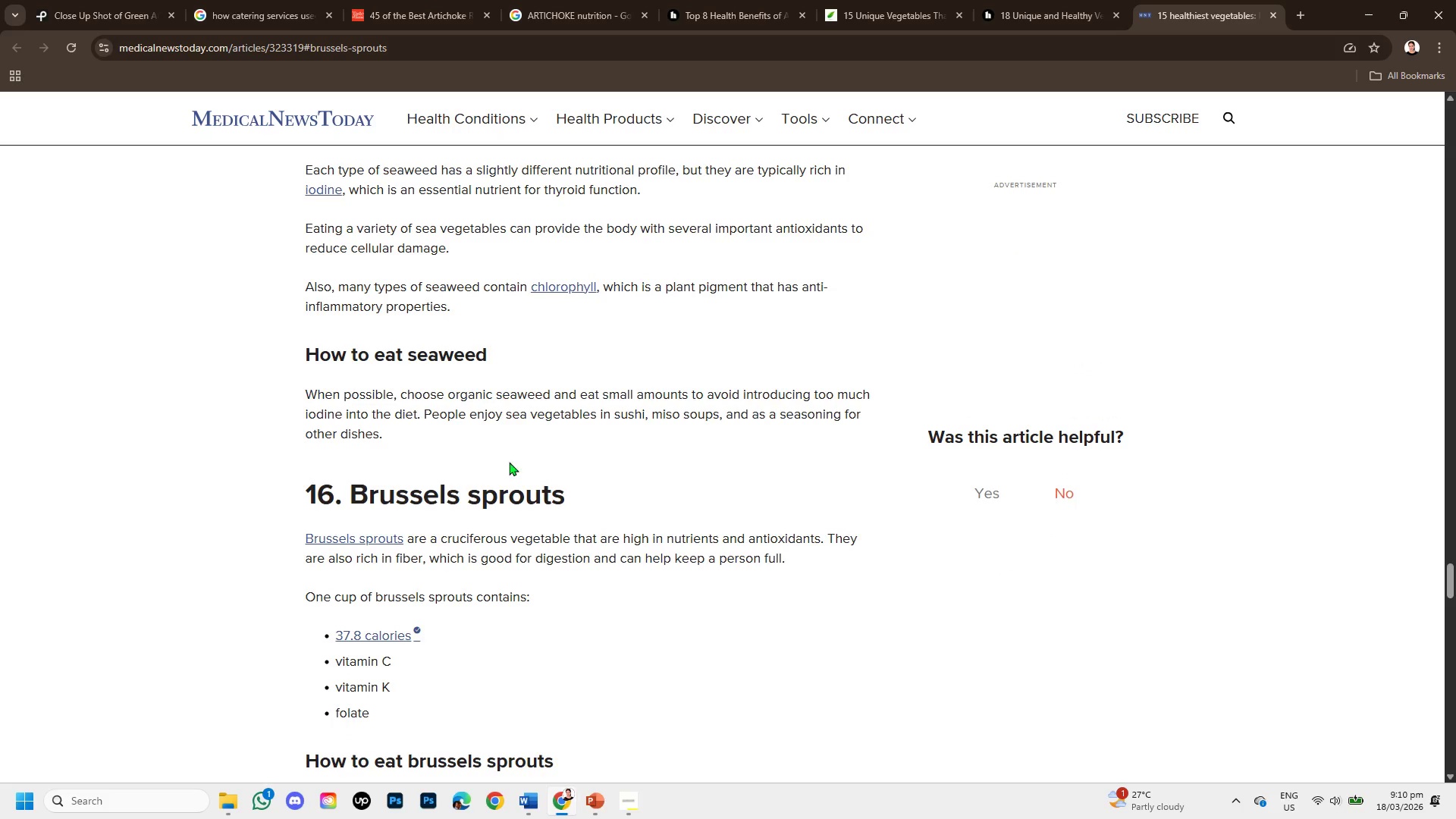 
left_click_drag(start_coordinate=[353, 488], to_coordinate=[575, 502])
 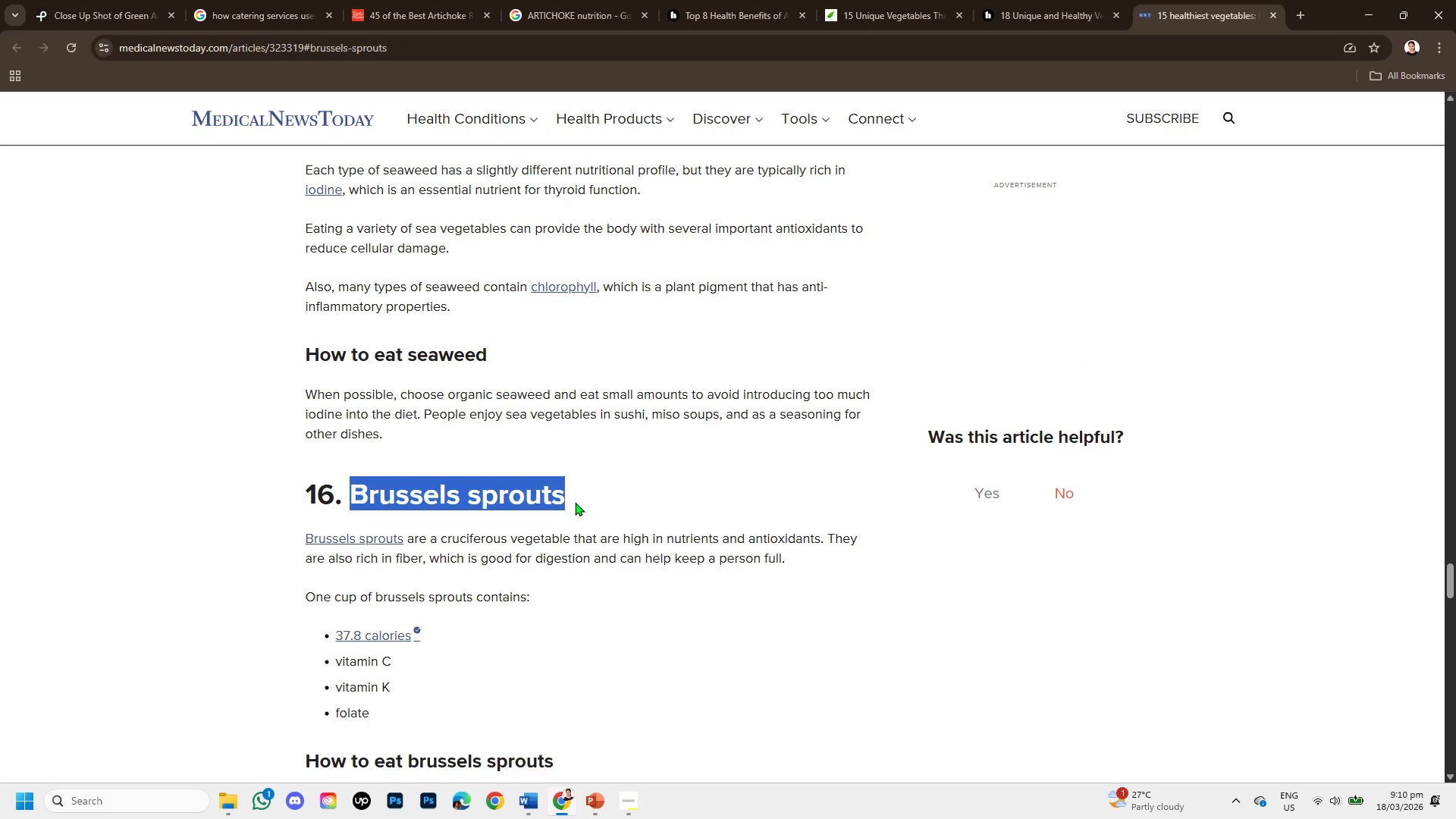 
key(Control+C)
 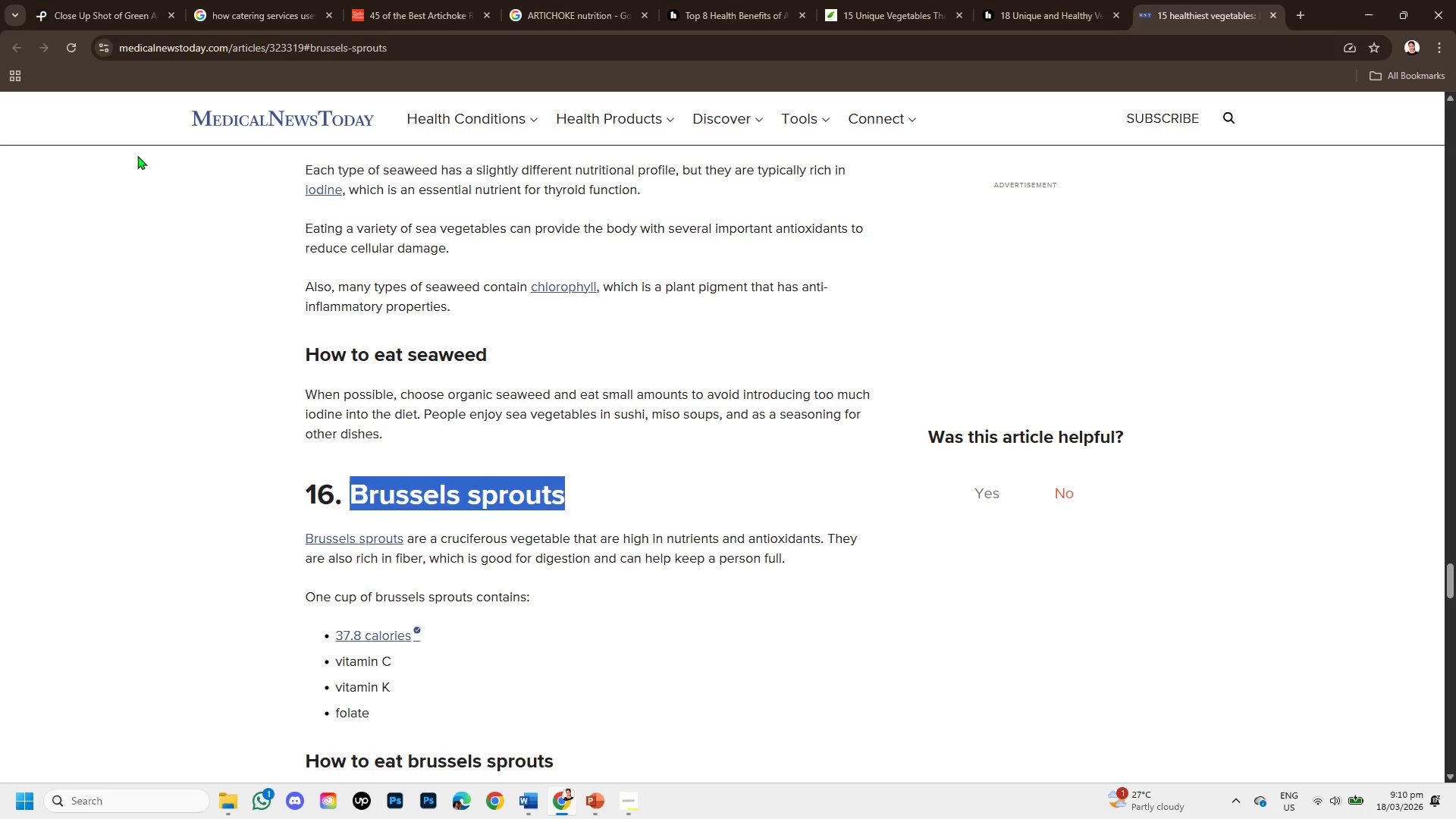 
left_click([115, 2])
 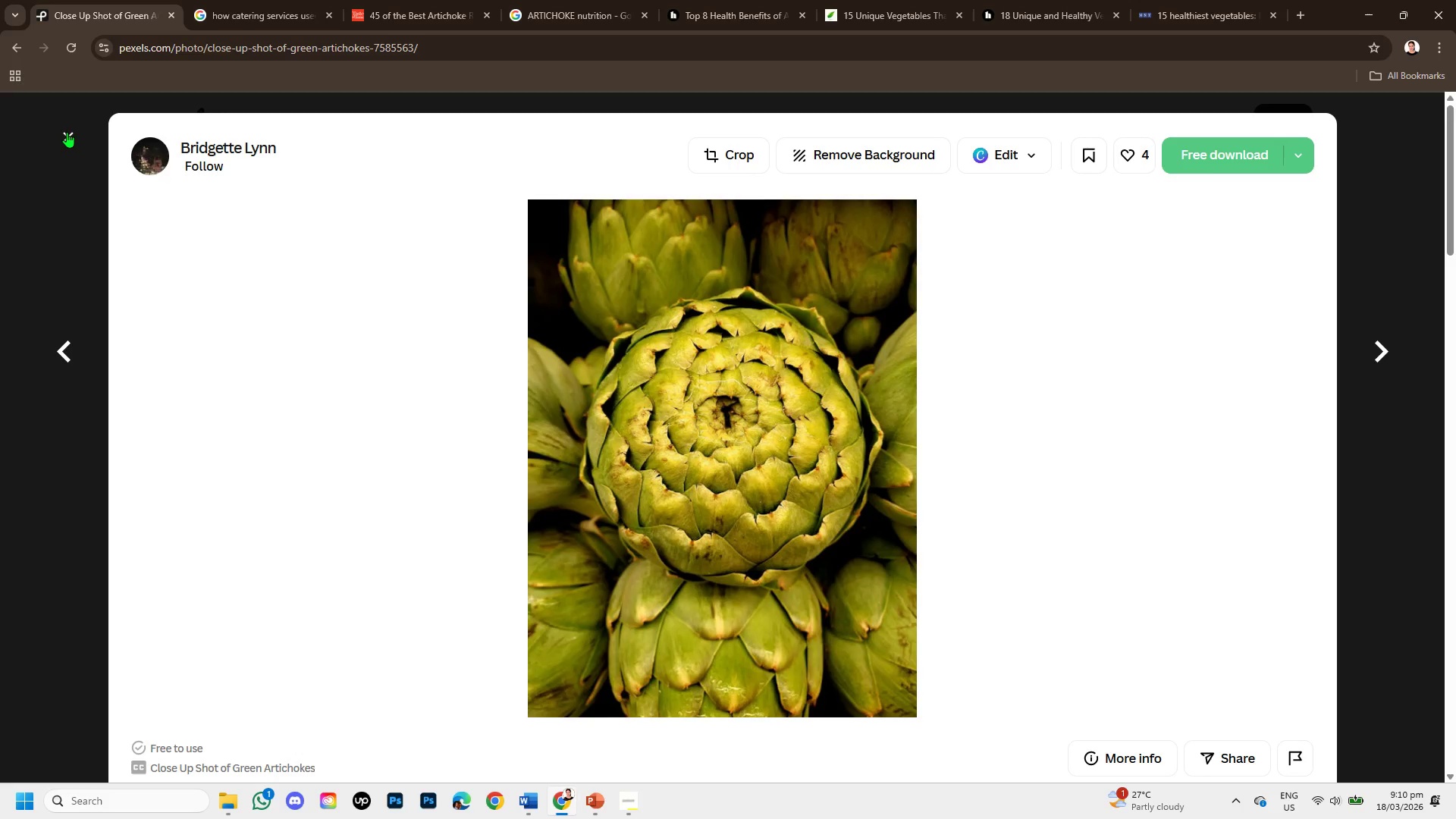 
left_click([67, 132])
 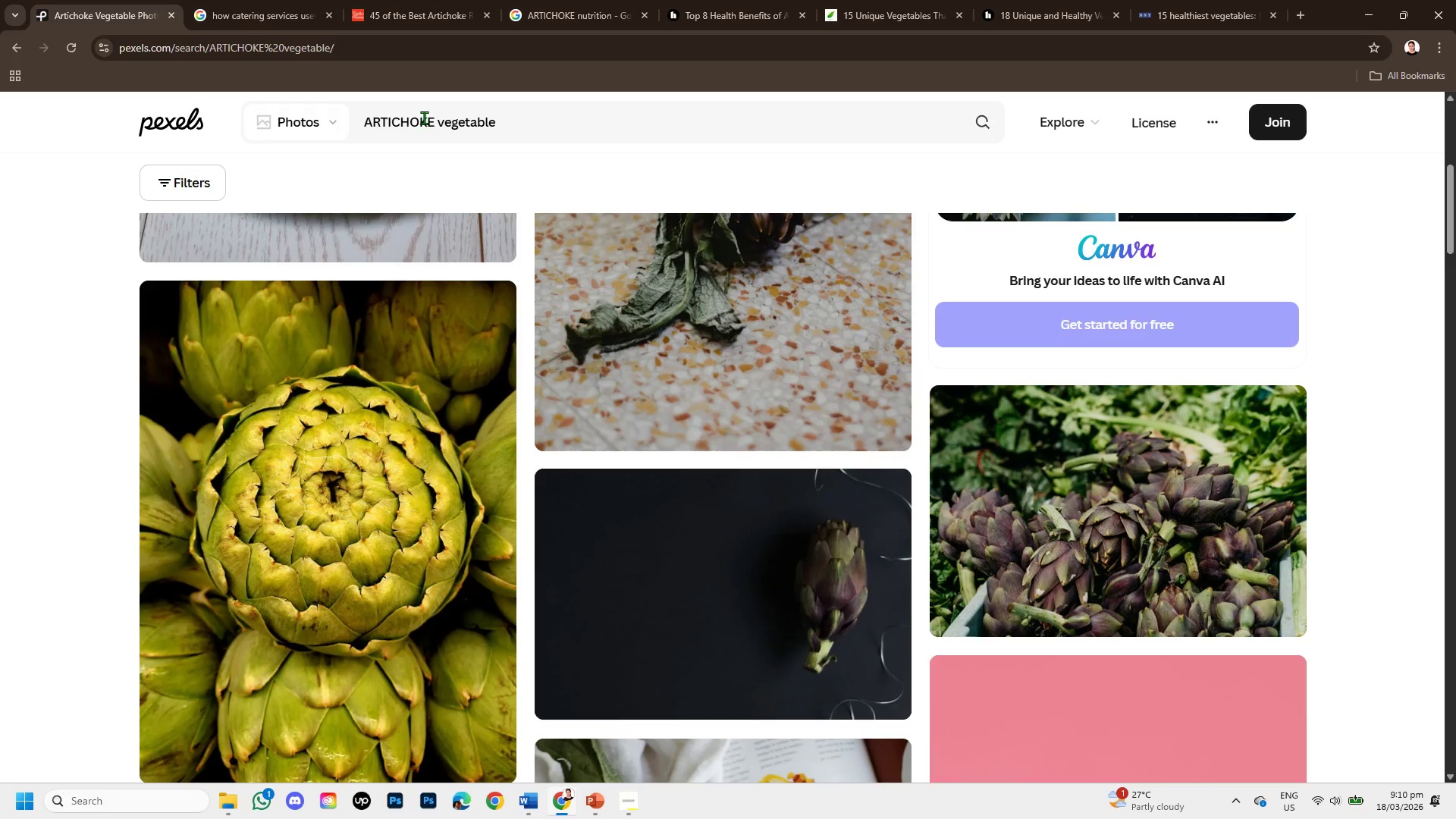 
left_click_drag(start_coordinate=[436, 122], to_coordinate=[312, 139])
 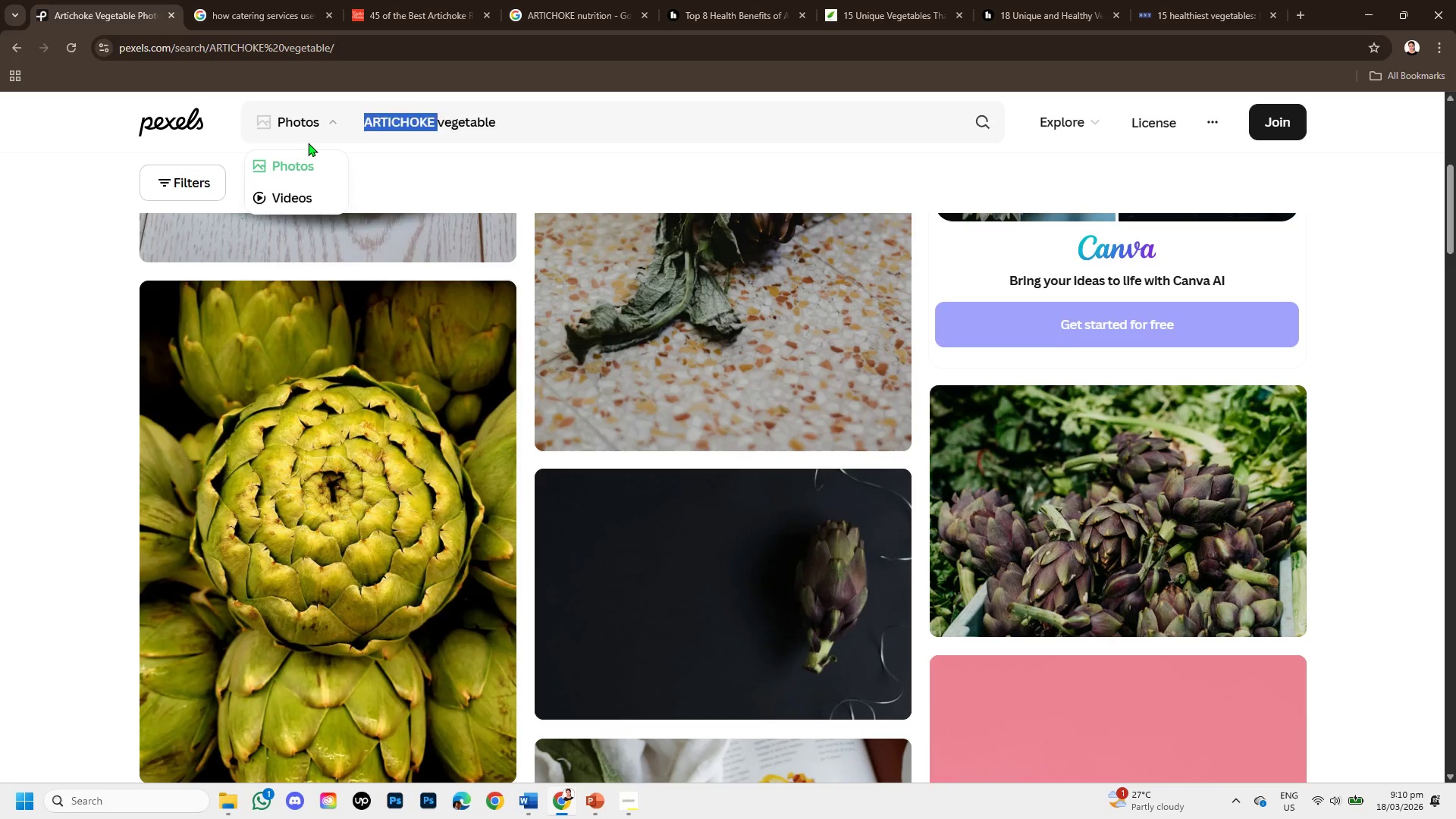 
key(Backspace)
 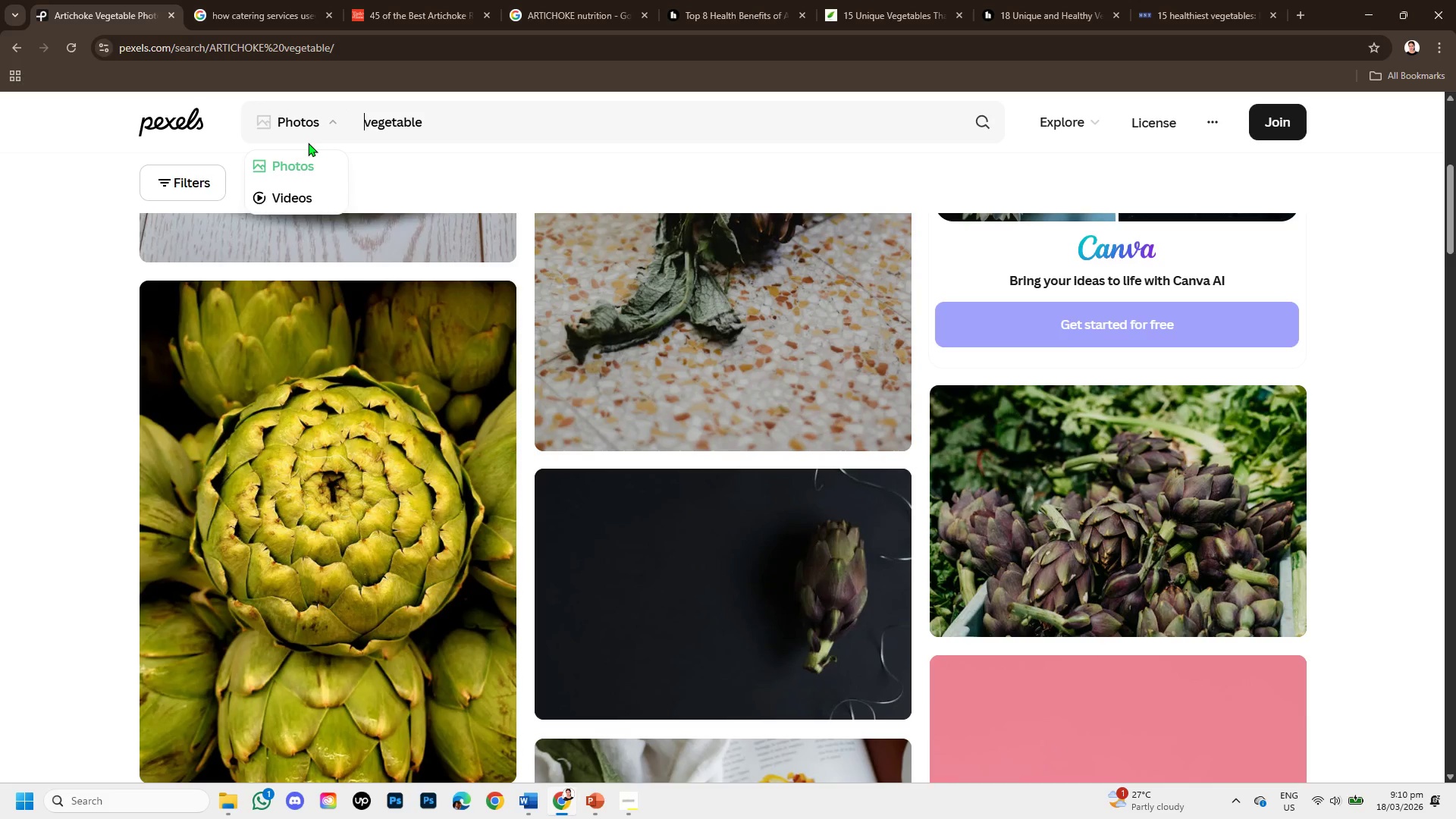 
key(Control+V)
 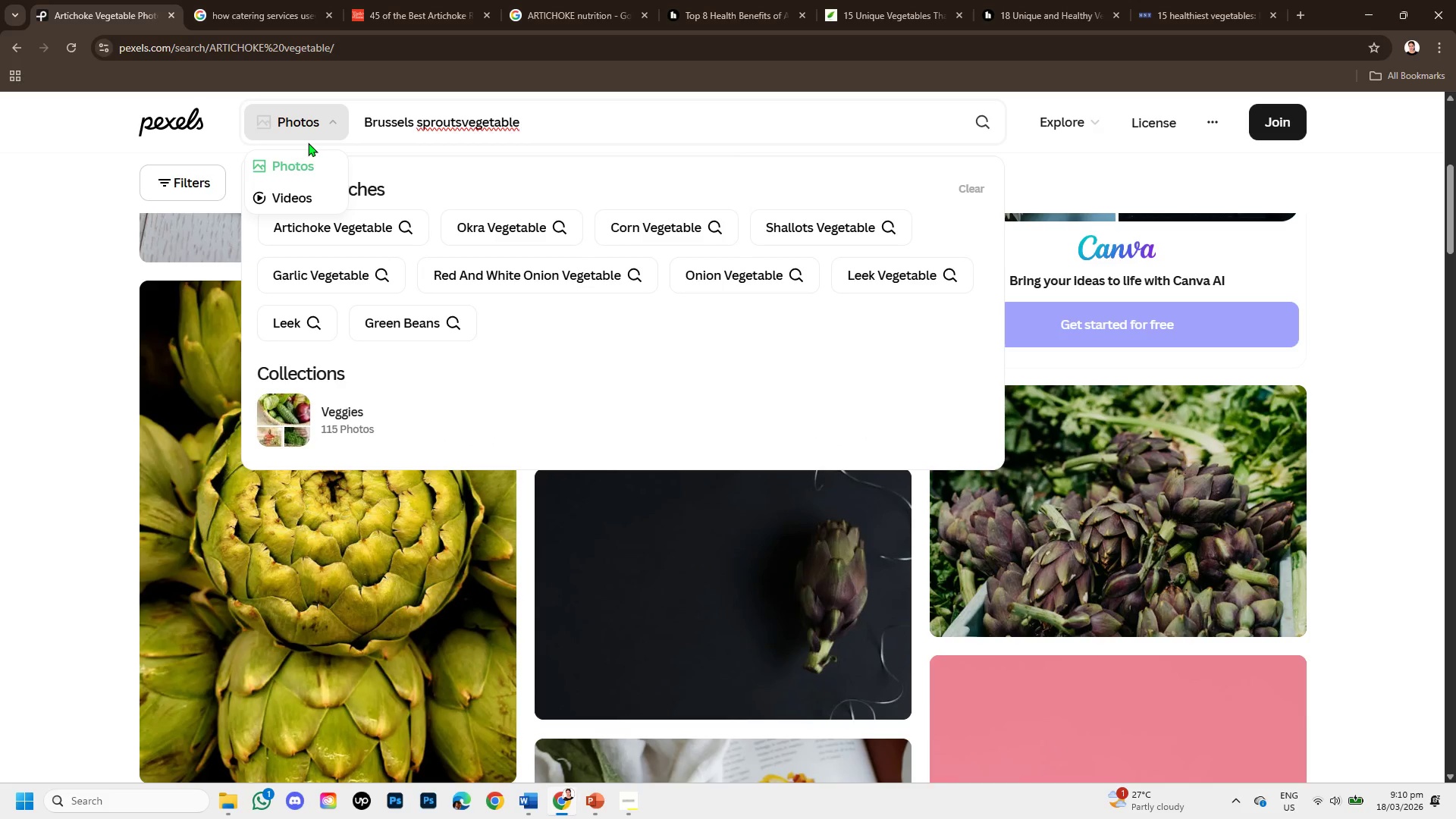 
key(Control+Space)
 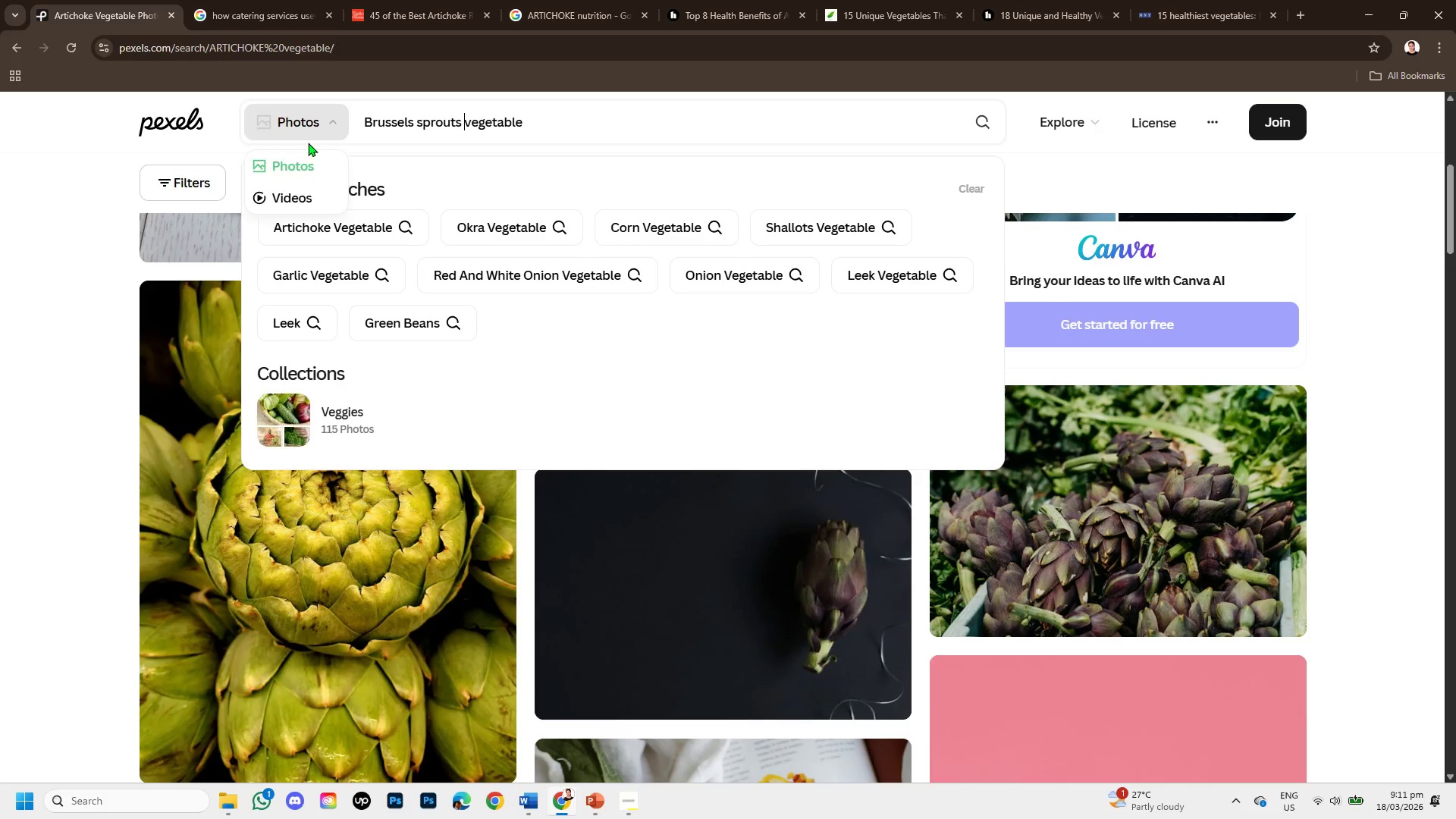 
key(Control+Enter)
 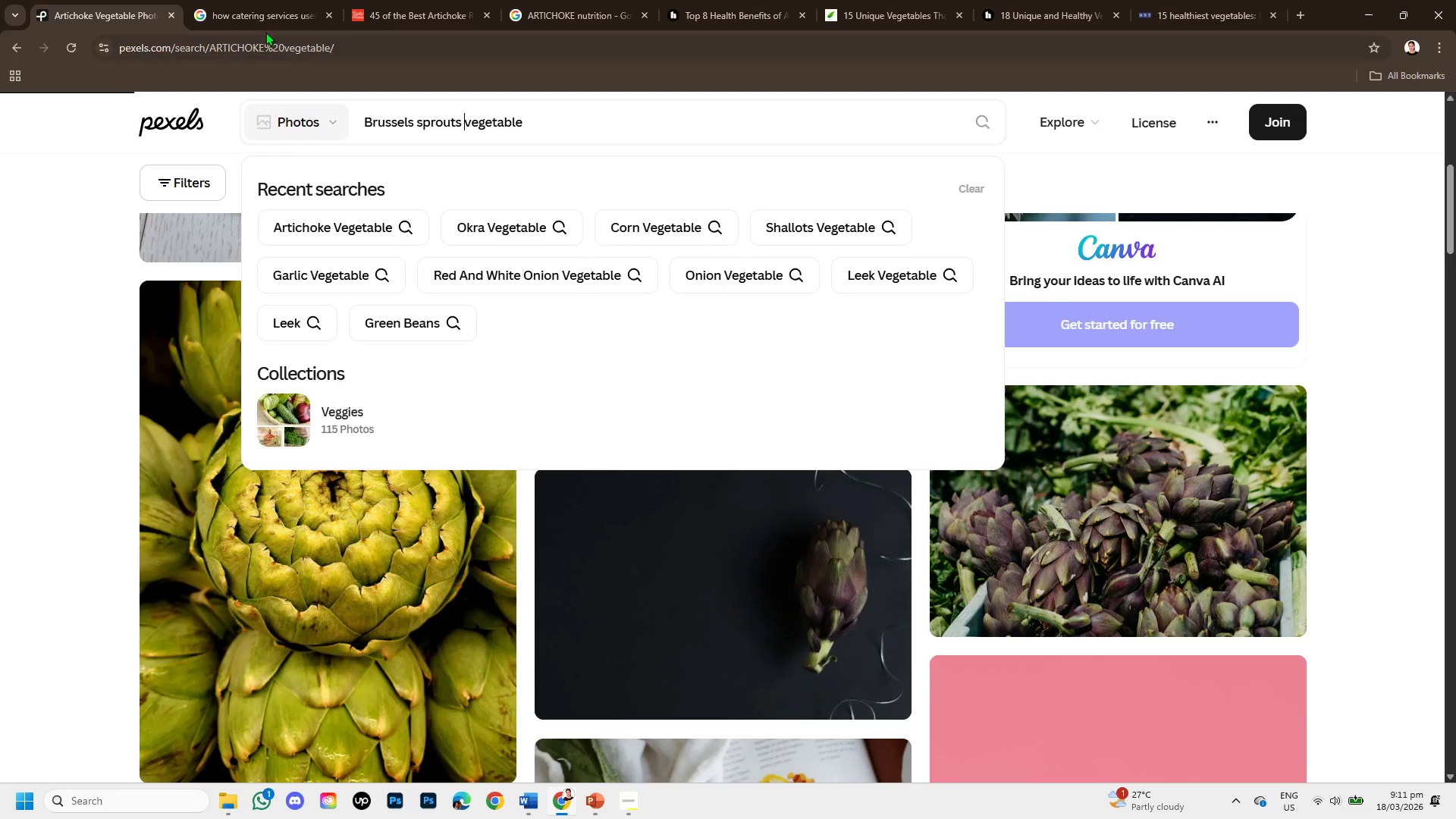 
left_click([246, 0])
 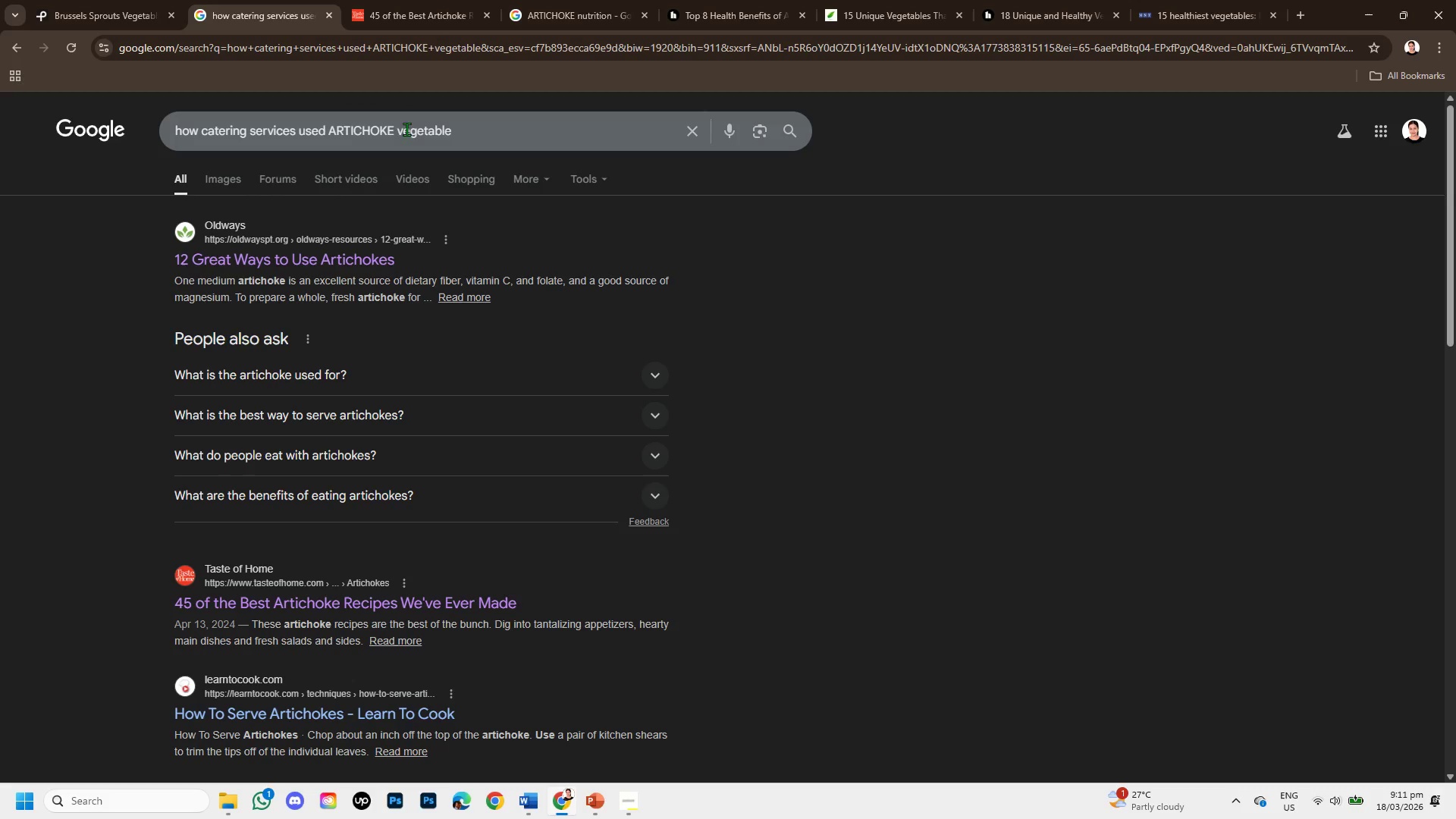 
left_click_drag(start_coordinate=[397, 129], to_coordinate=[326, 128])
 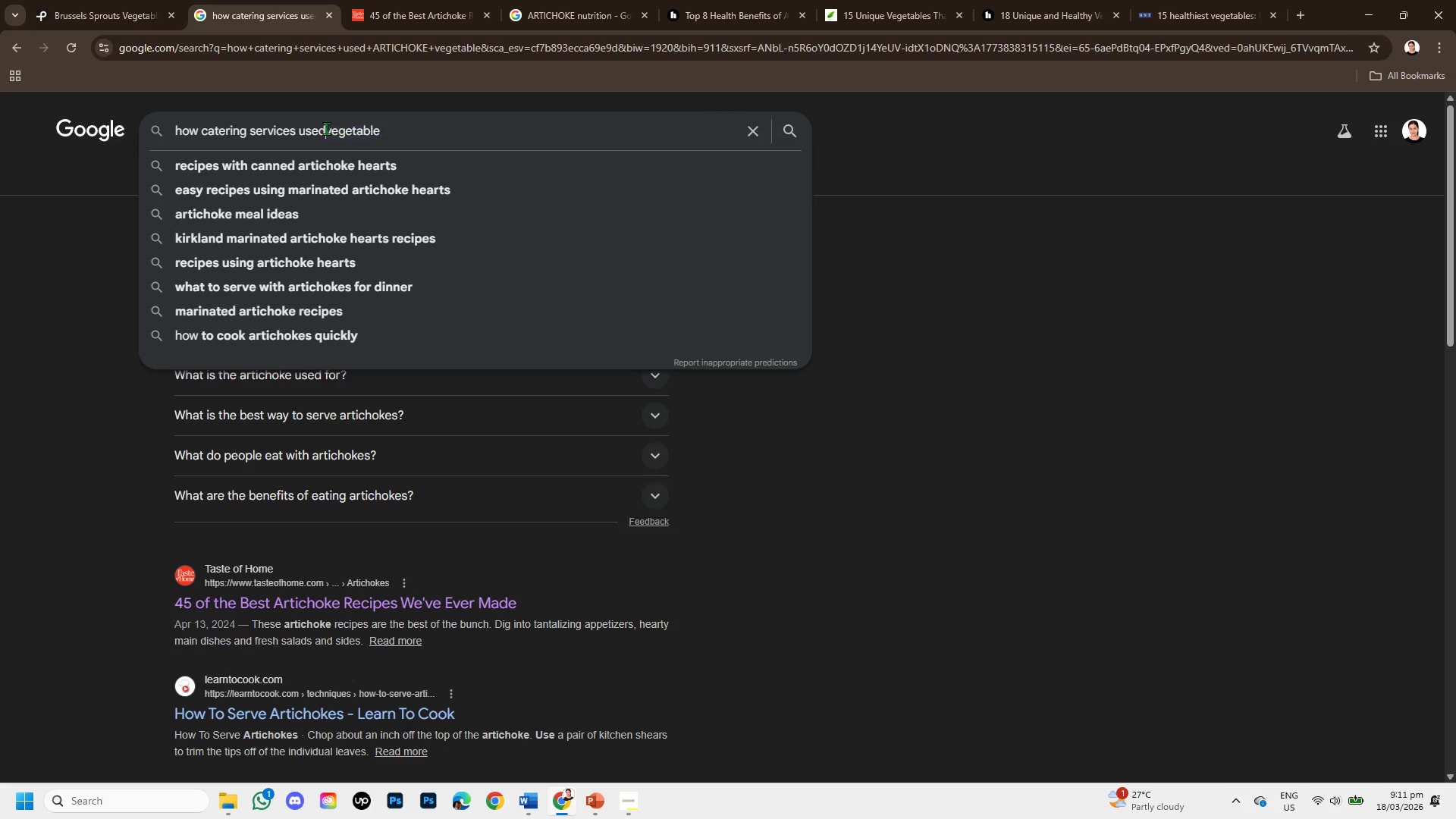 
key(Backspace)
 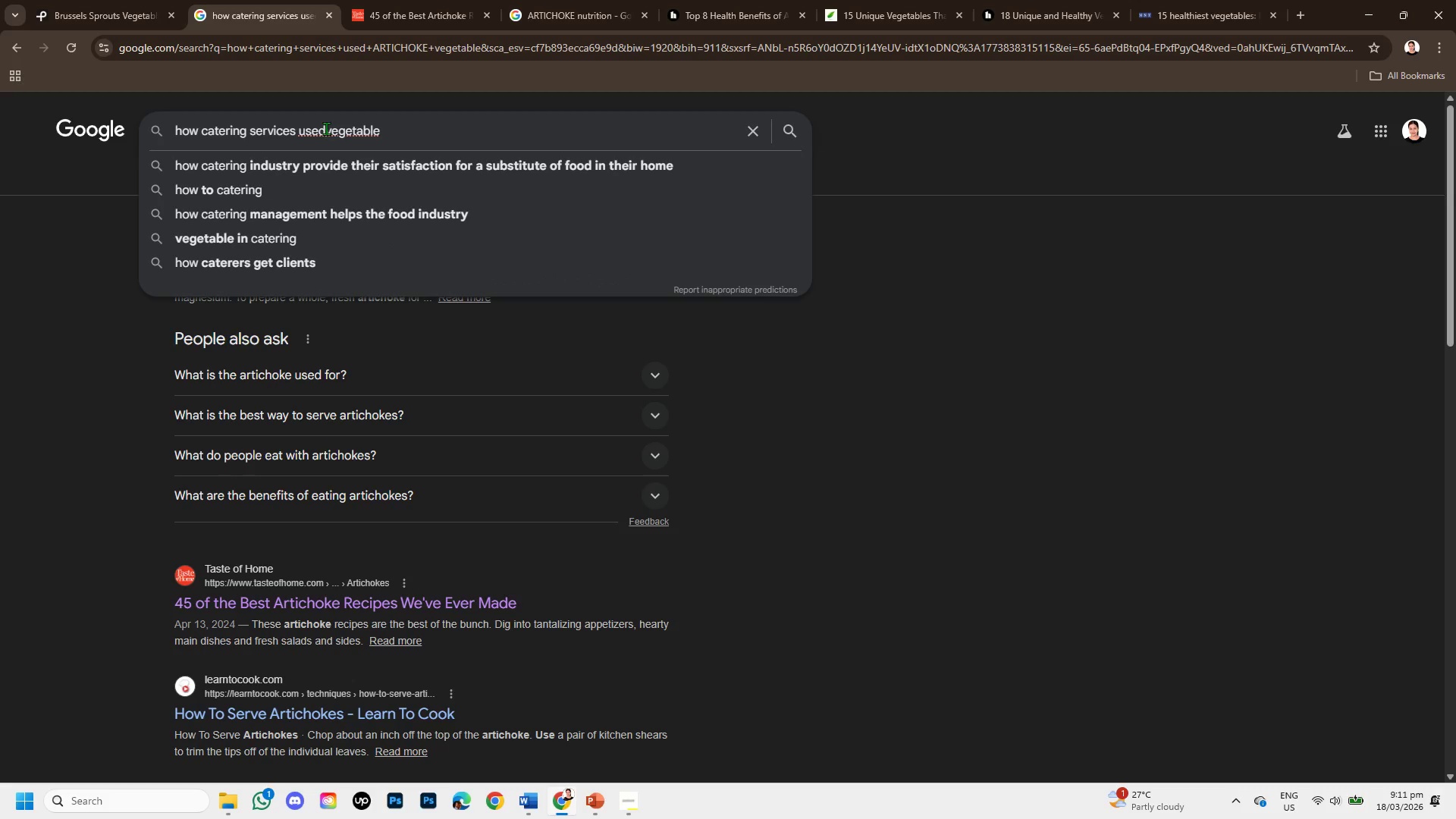 
key(Space)
 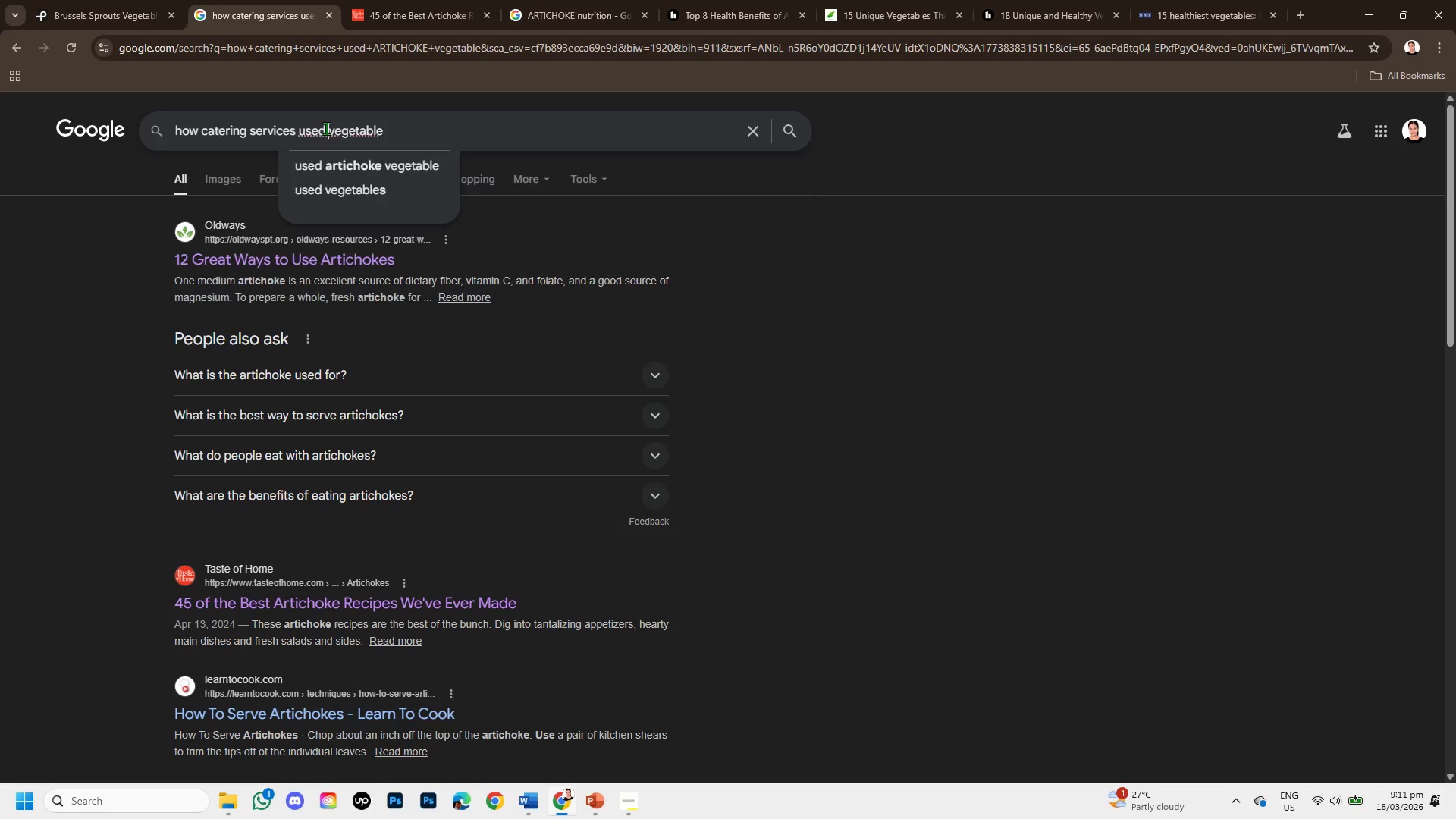 
hold_key(key=ControlLeft, duration=0.44)
 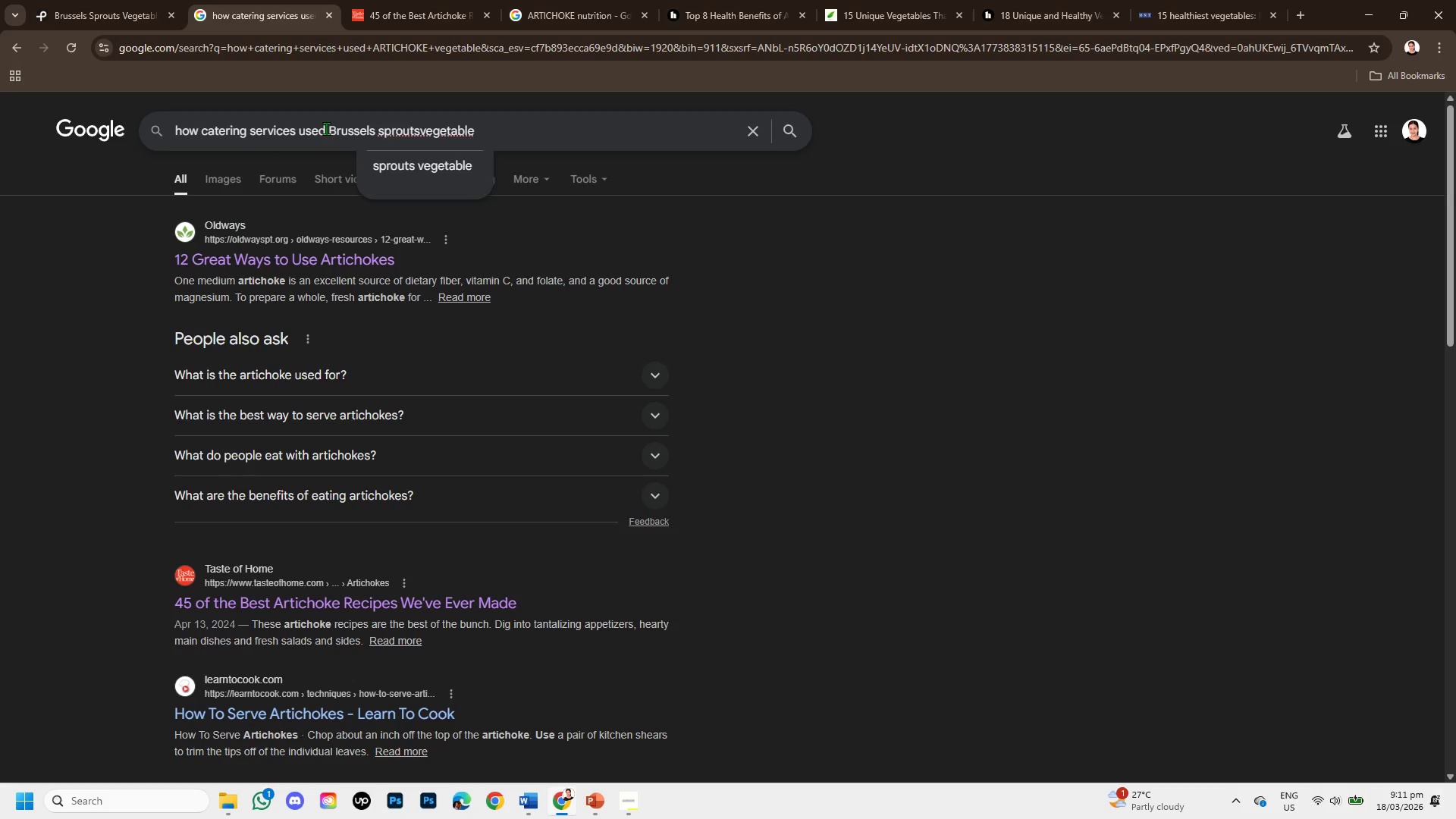 
key(V)
 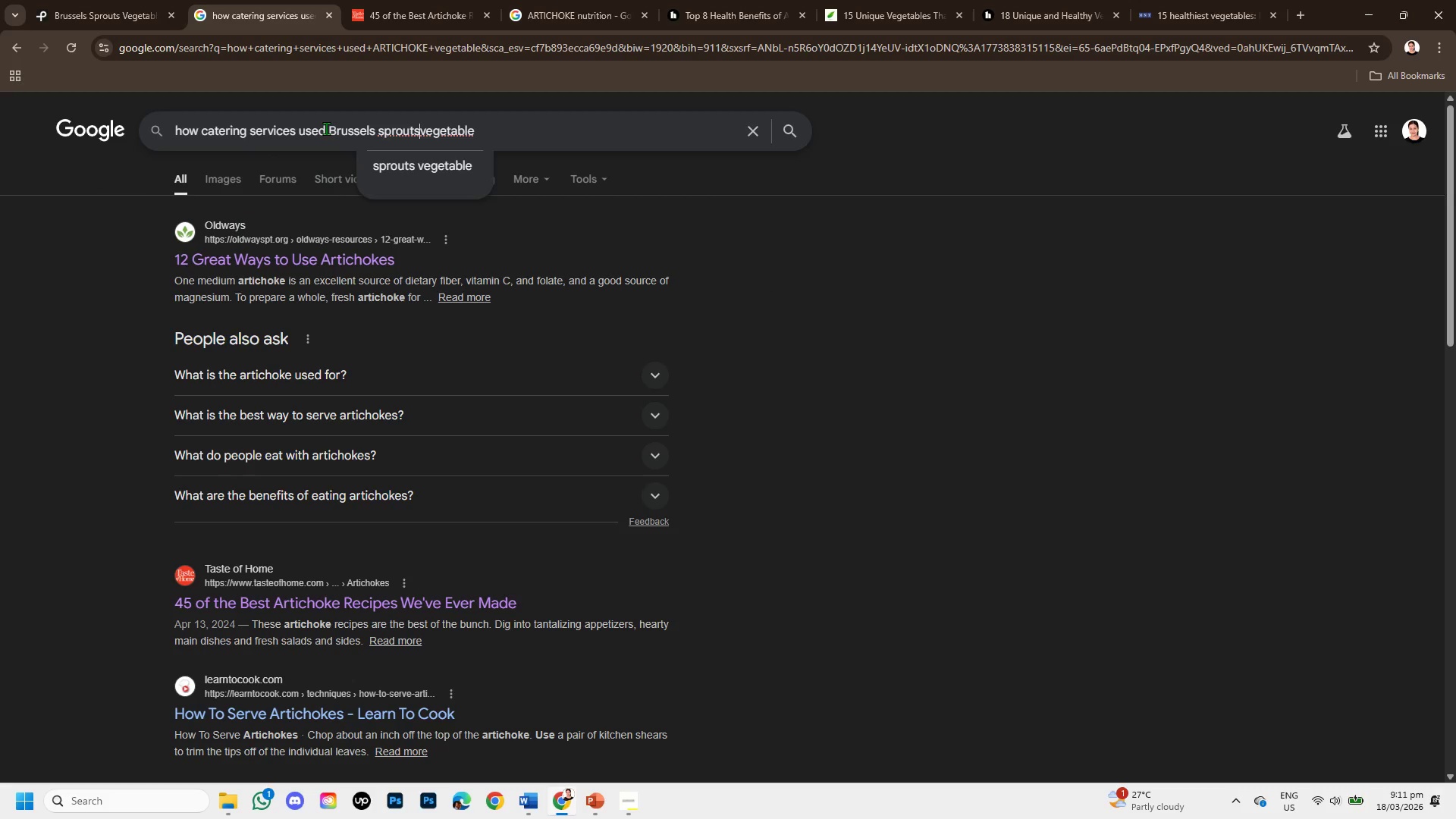 
key(Space)
 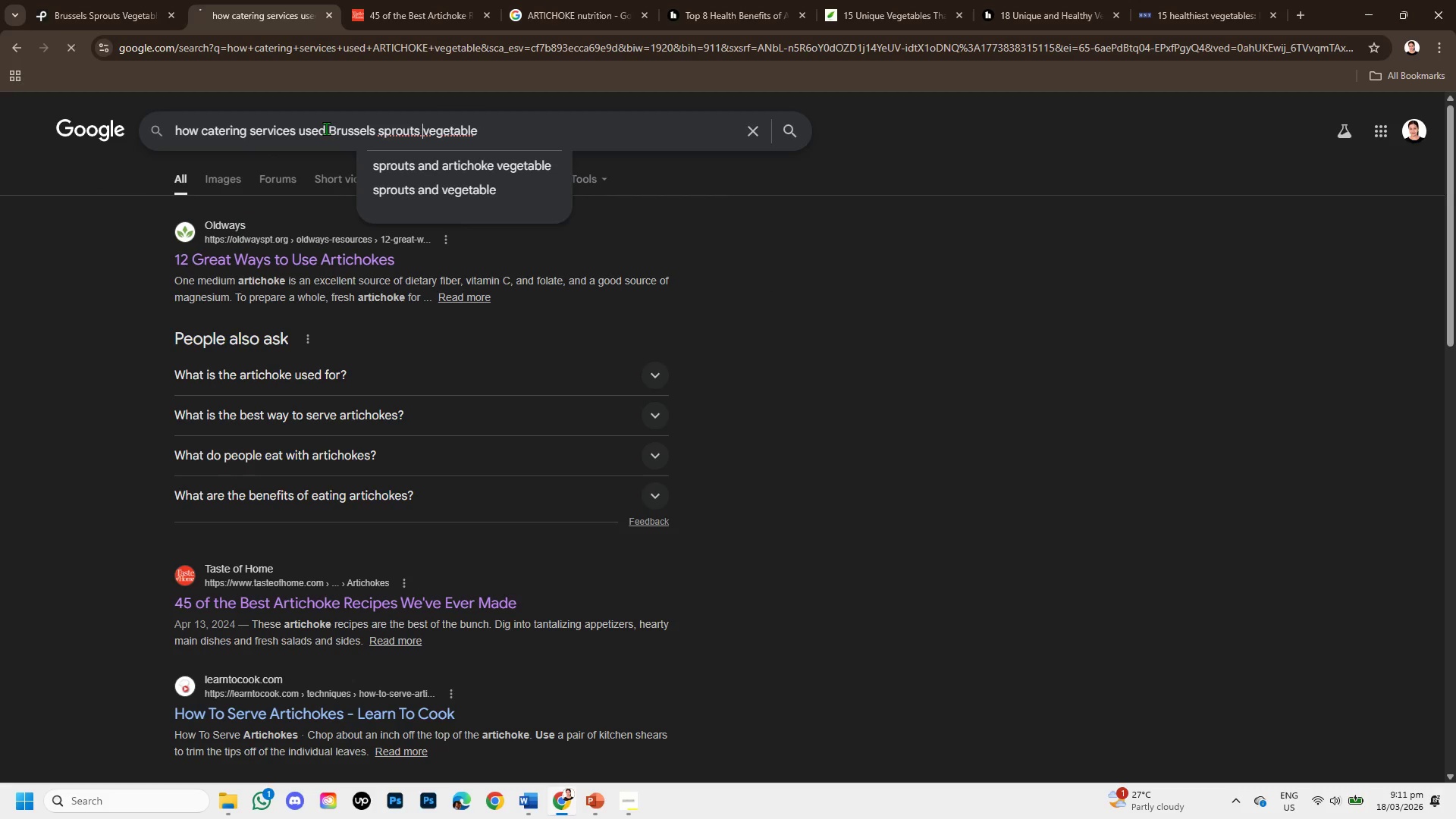 
key(Enter)
 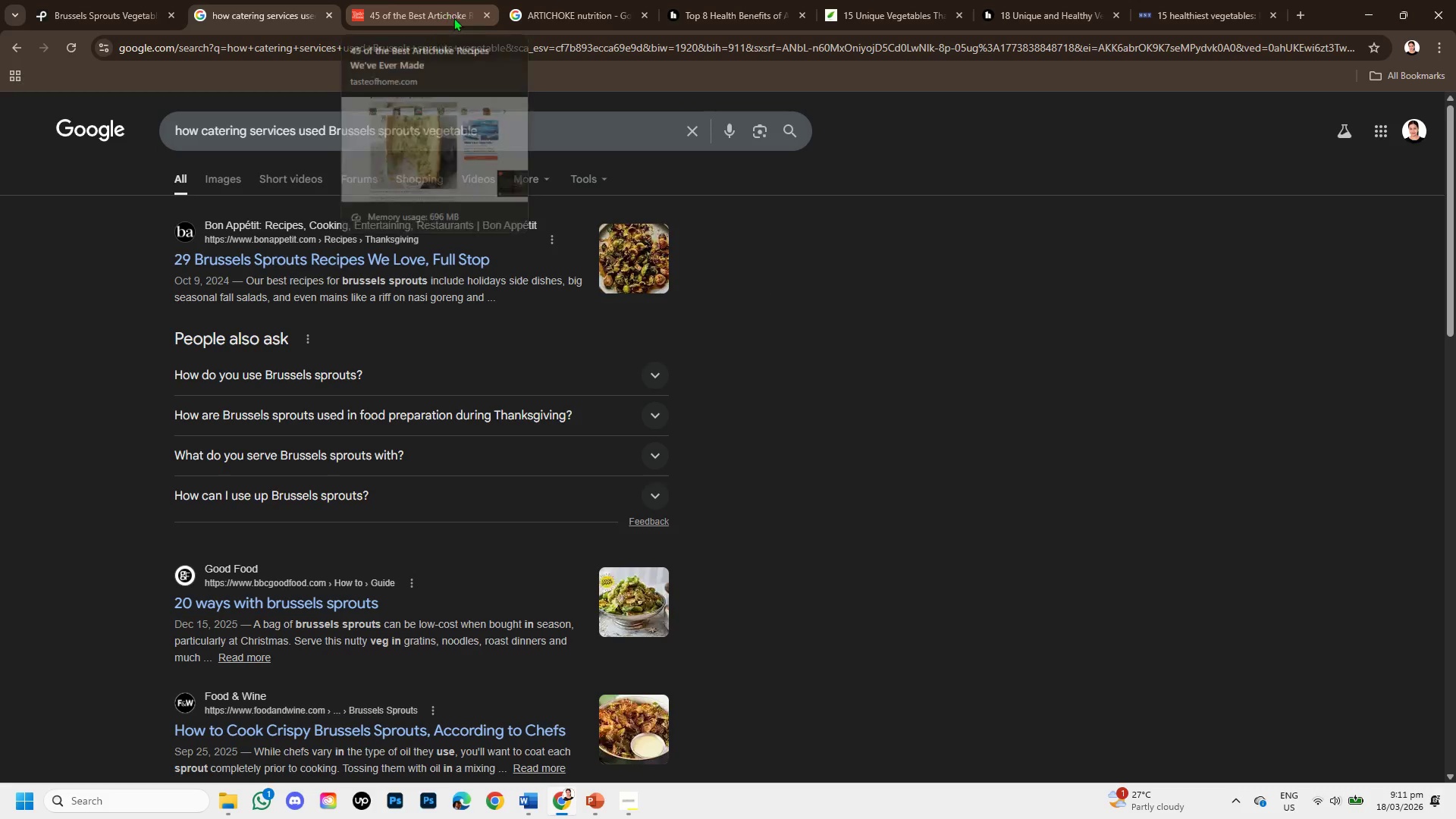 
left_click([485, 8])
 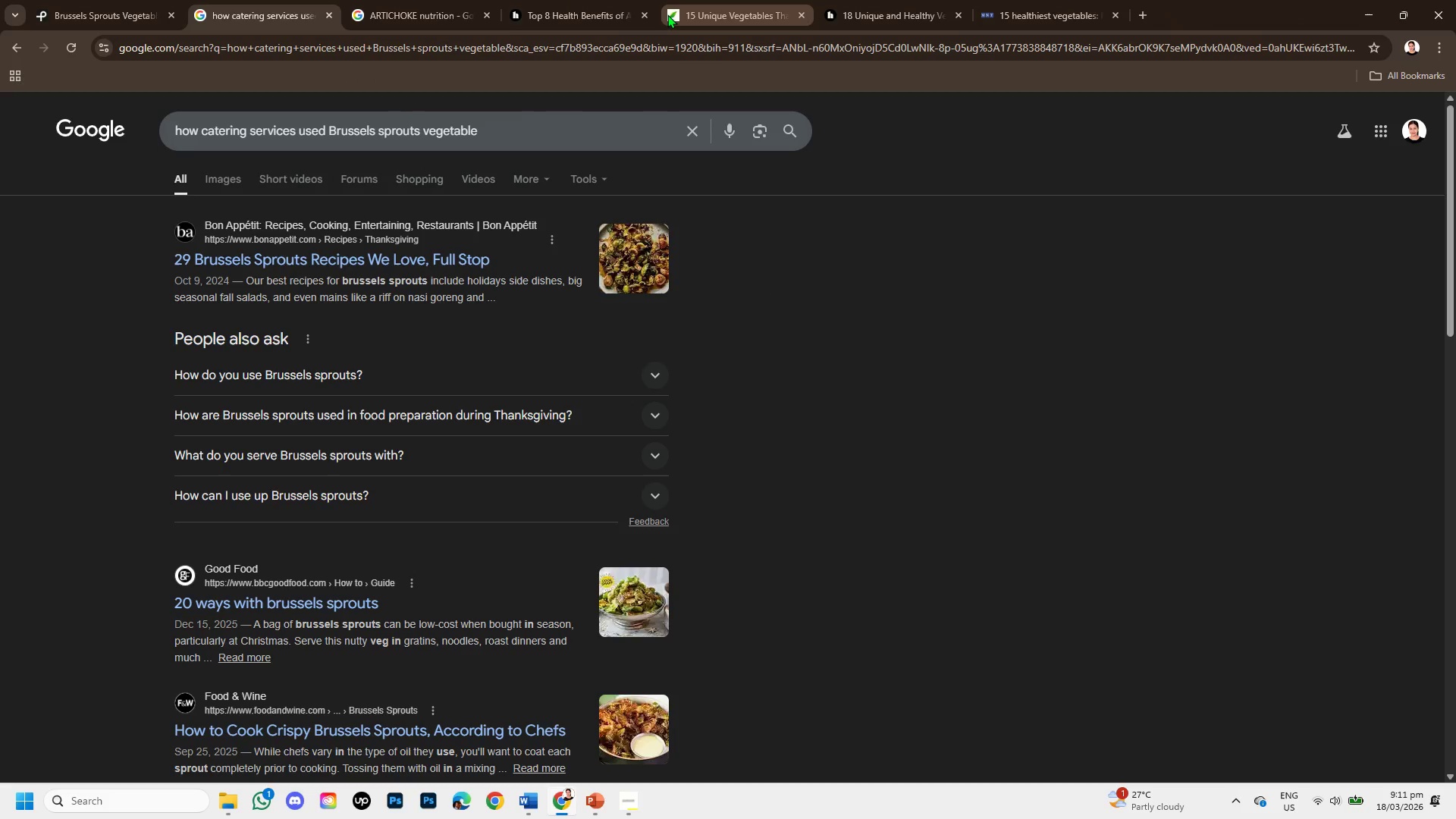 
left_click([644, 8])
 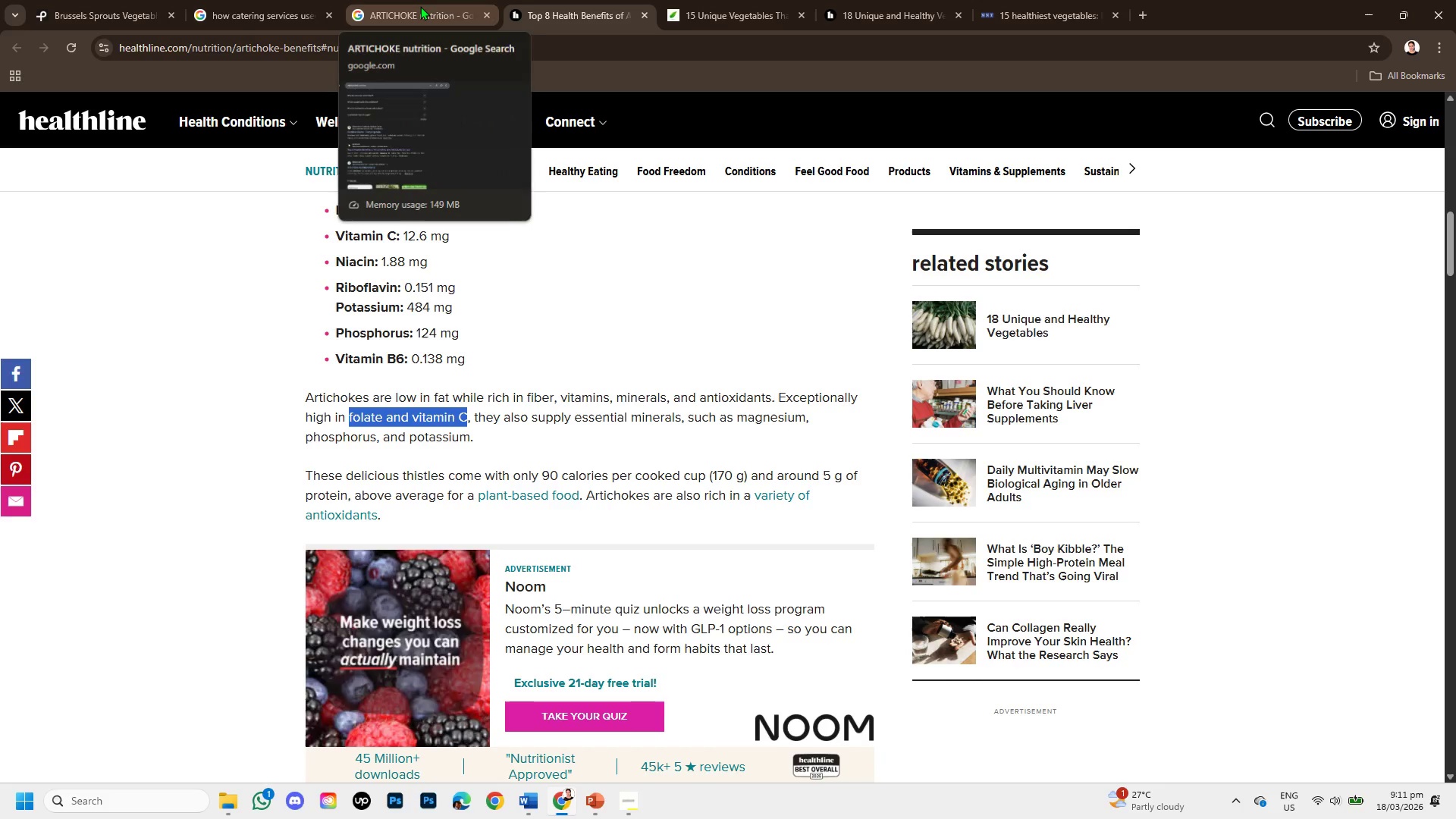 
left_click([420, 6])
 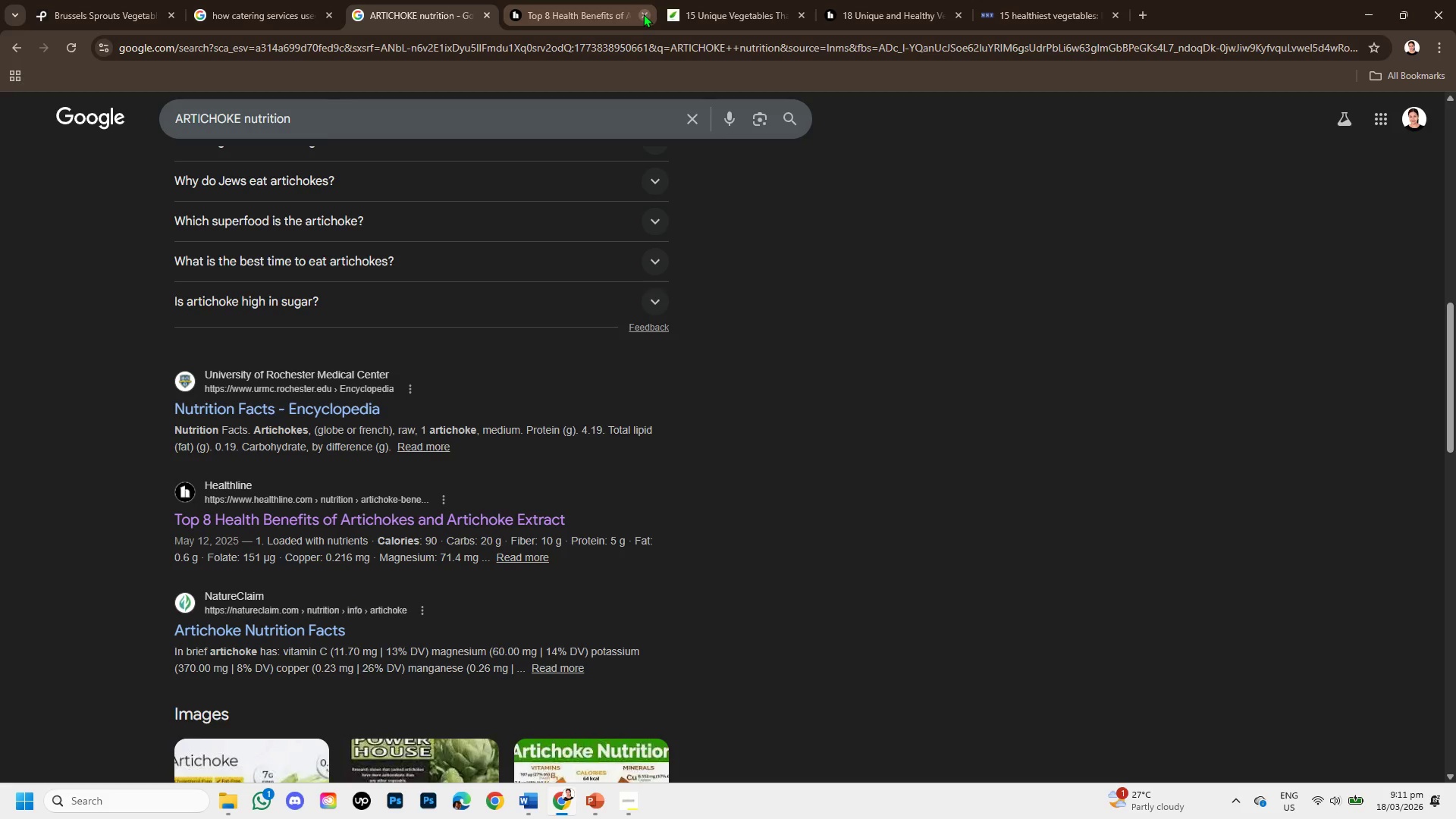 
left_click([643, 14])
 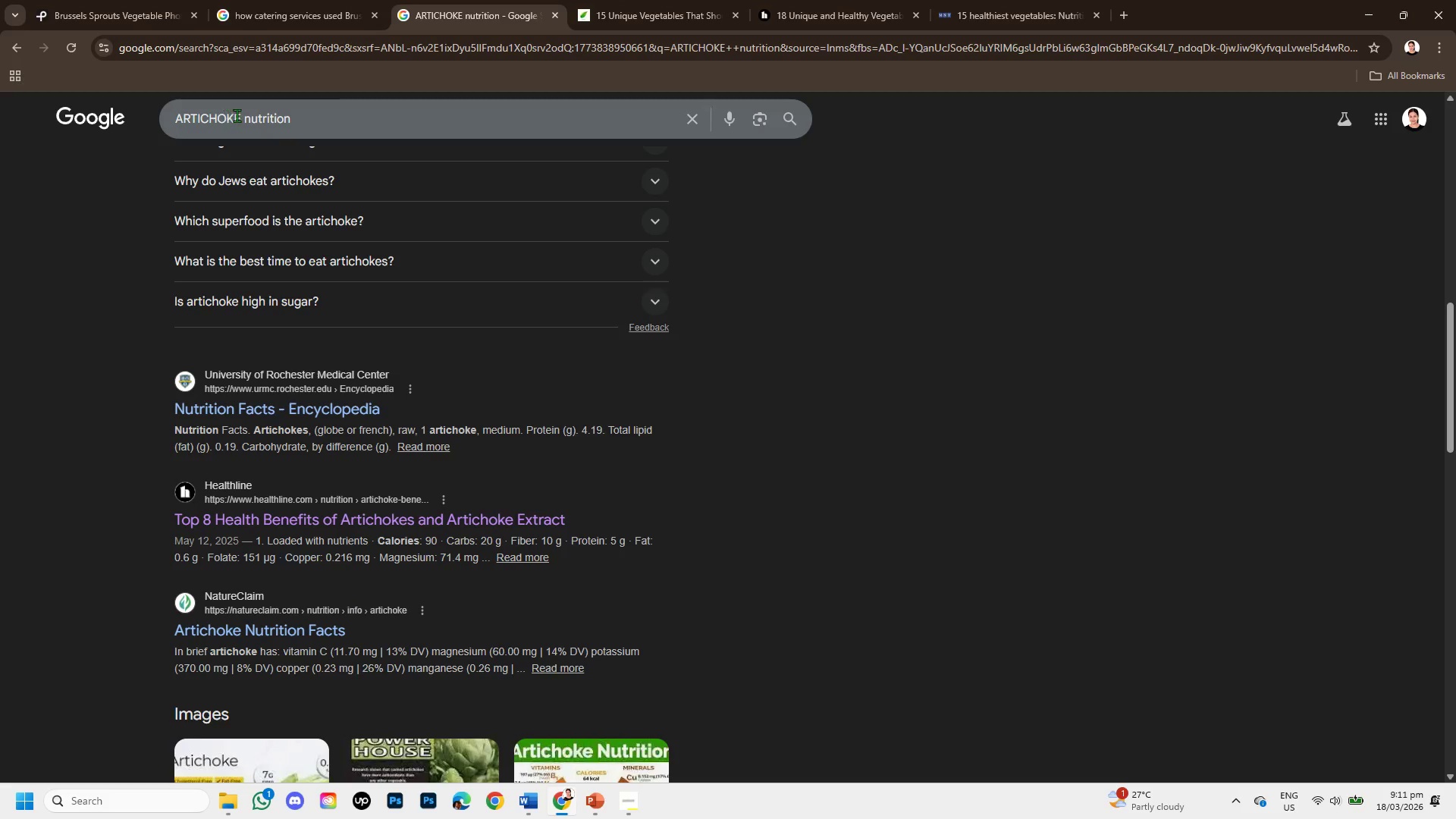 
left_click_drag(start_coordinate=[243, 115], to_coordinate=[161, 96])
 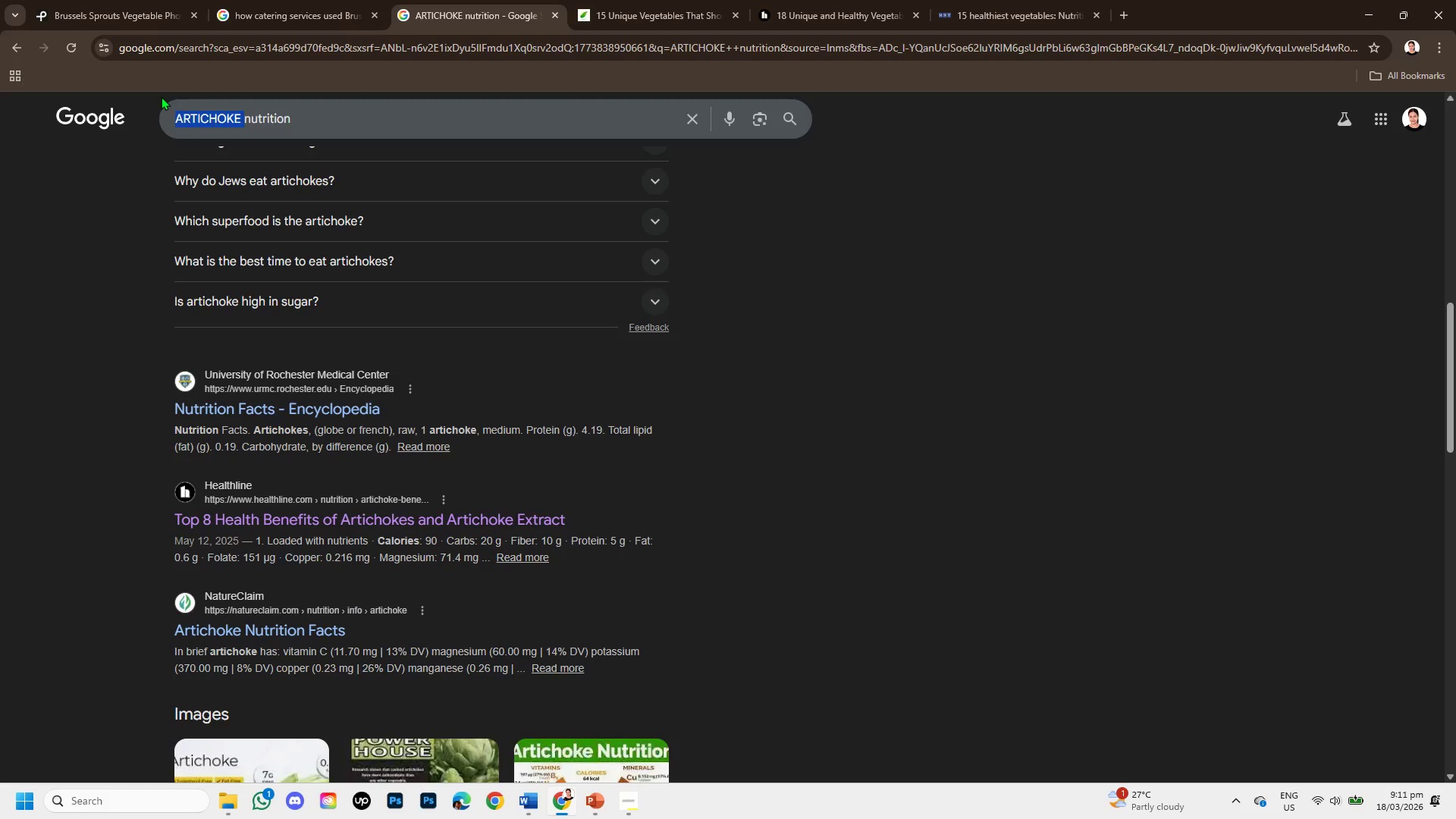 
key(Backspace)
 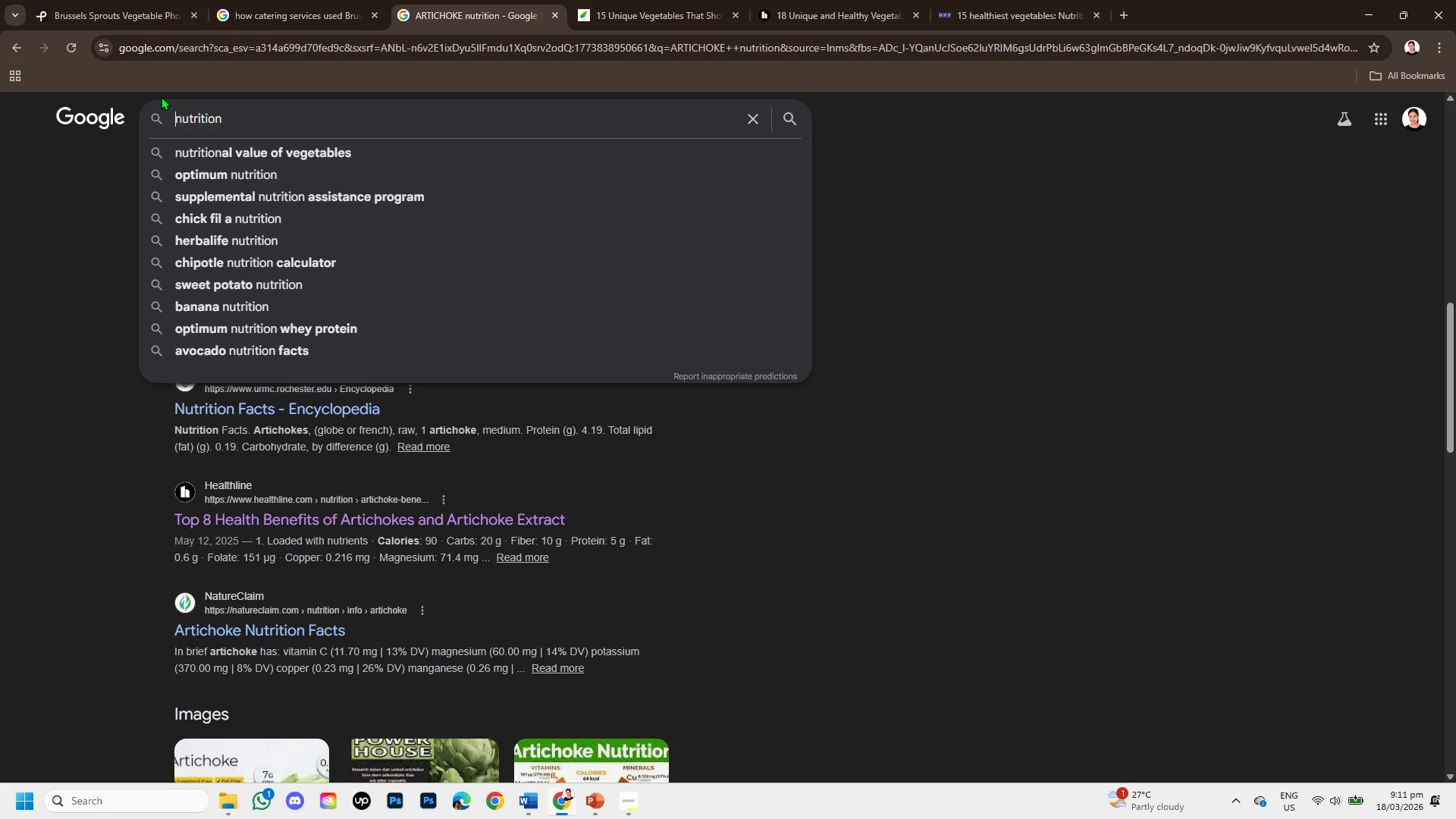 
key(Control+V)
 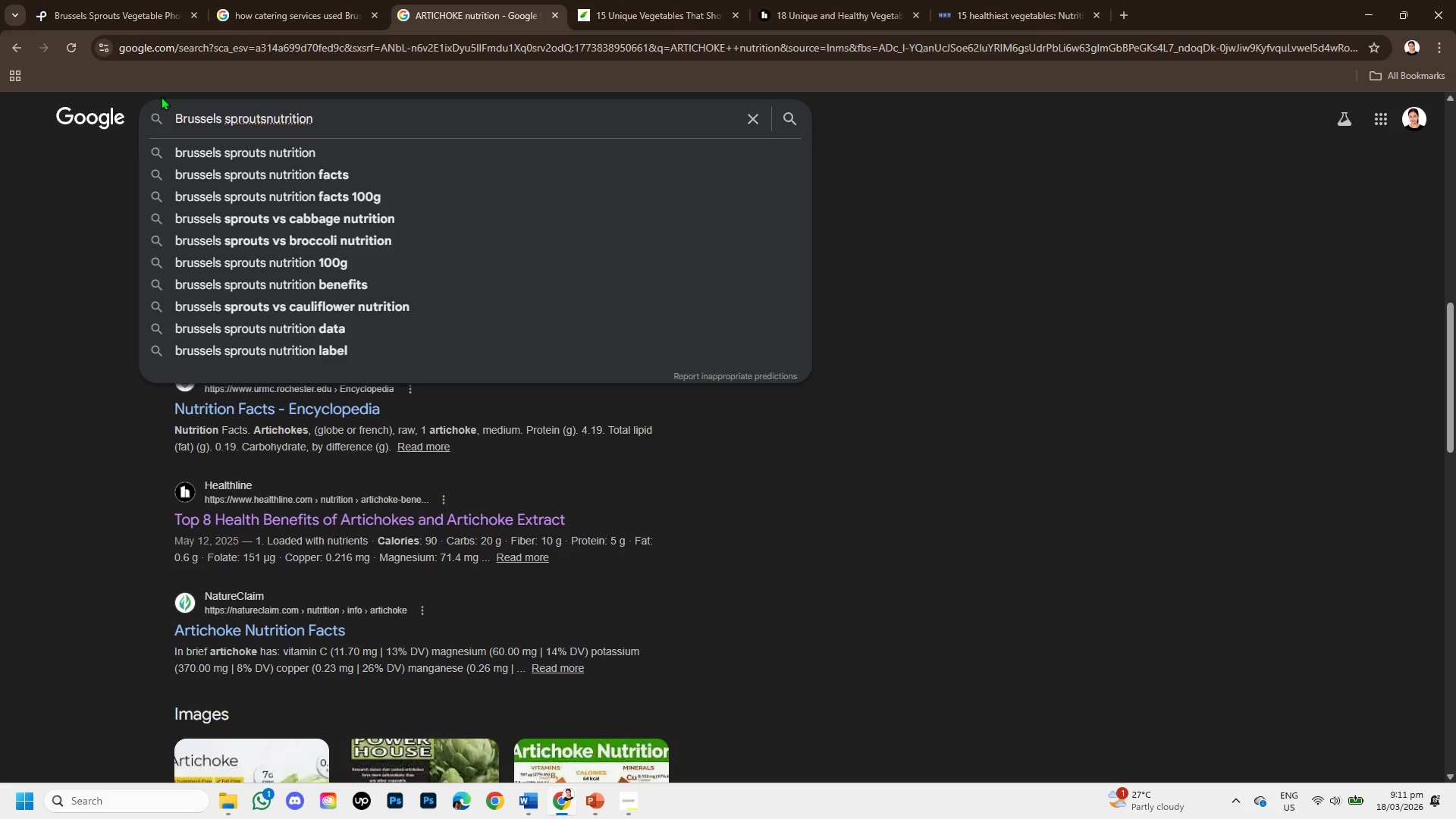 
key(Space)
 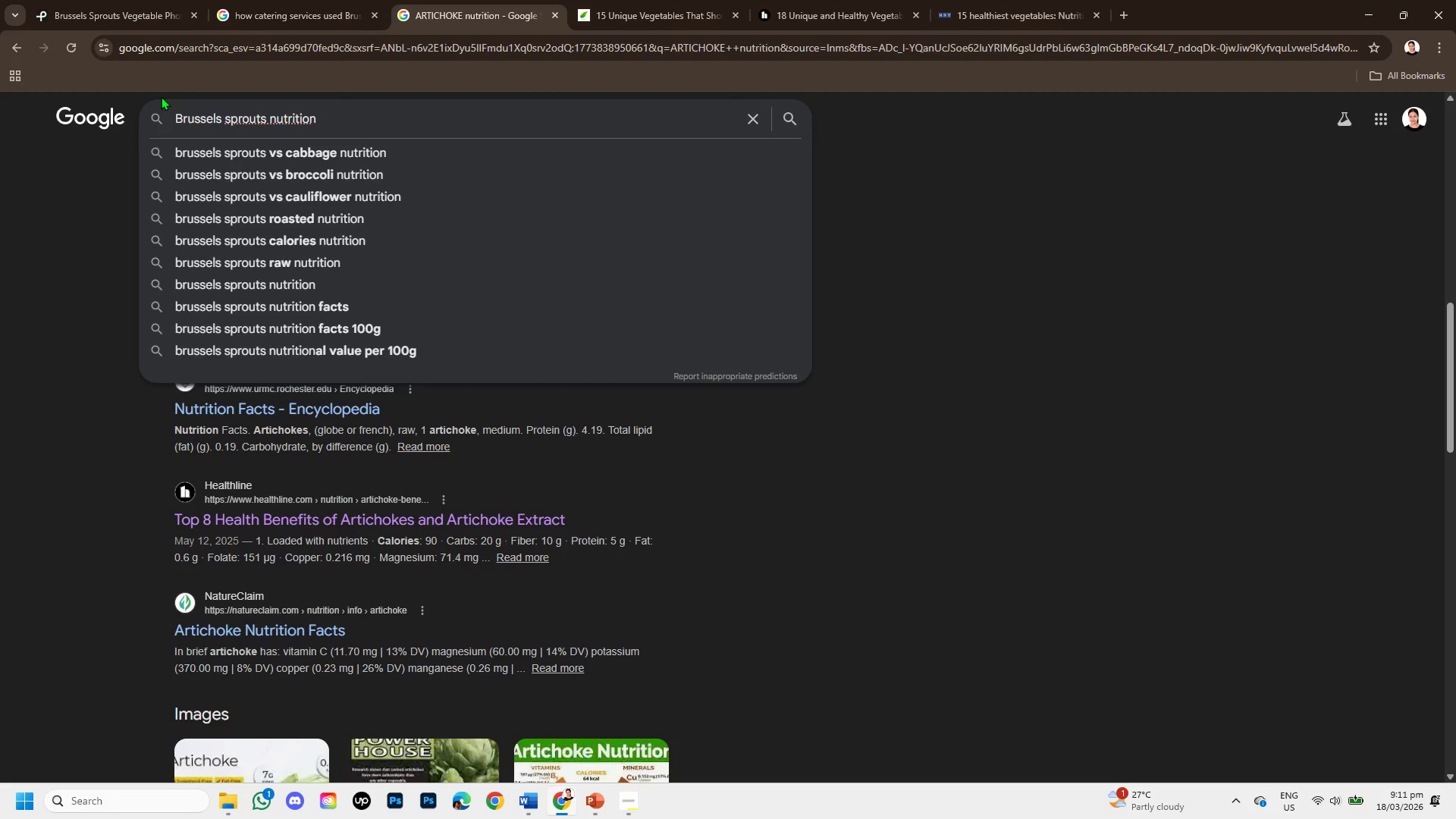 
key(Enter)
 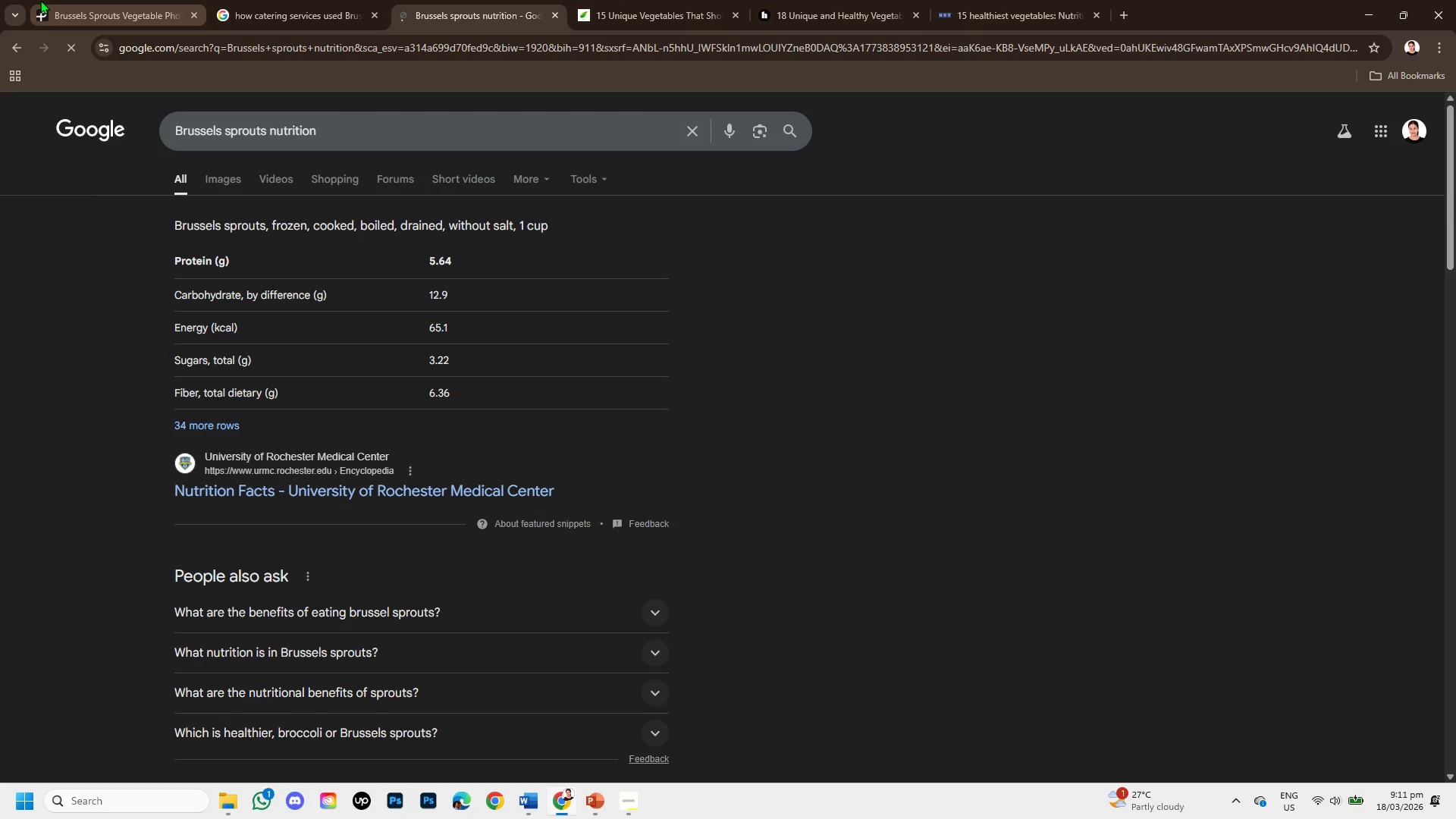 
left_click([115, 16])
 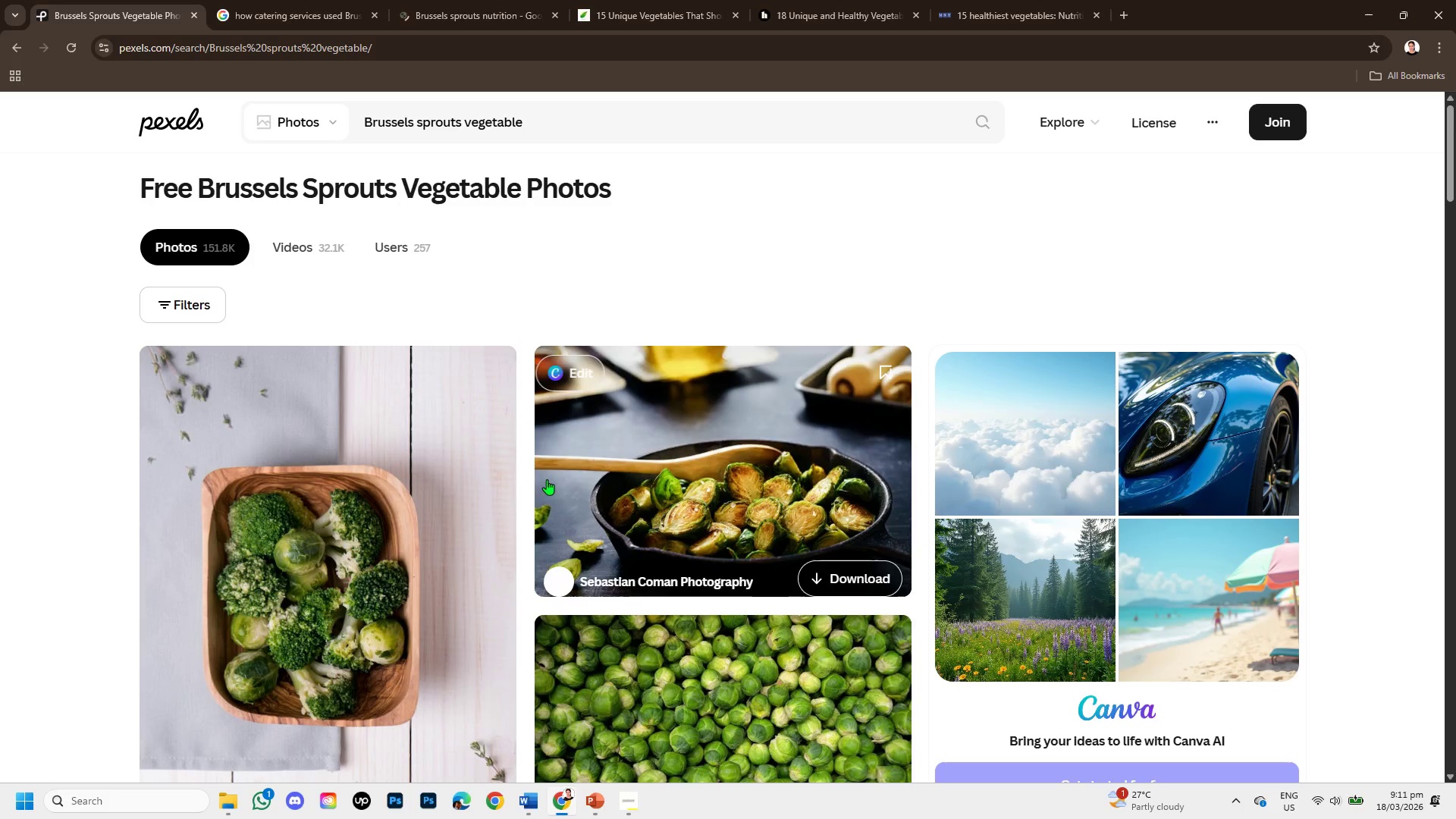 
scroll: coordinate [551, 500], scroll_direction: down, amount: 1.0
 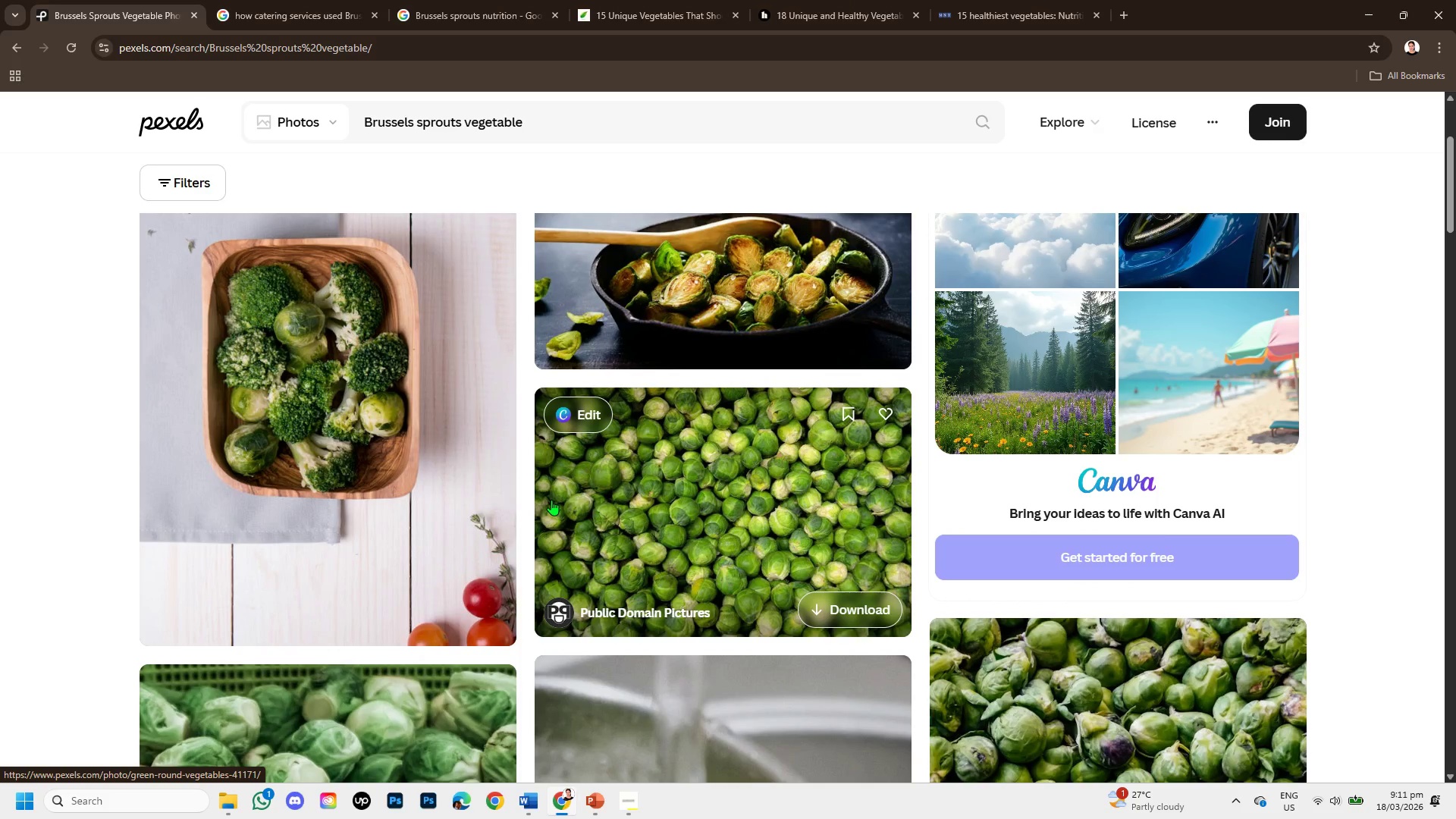 
scroll: coordinate [551, 500], scroll_direction: up, amount: 3.0
 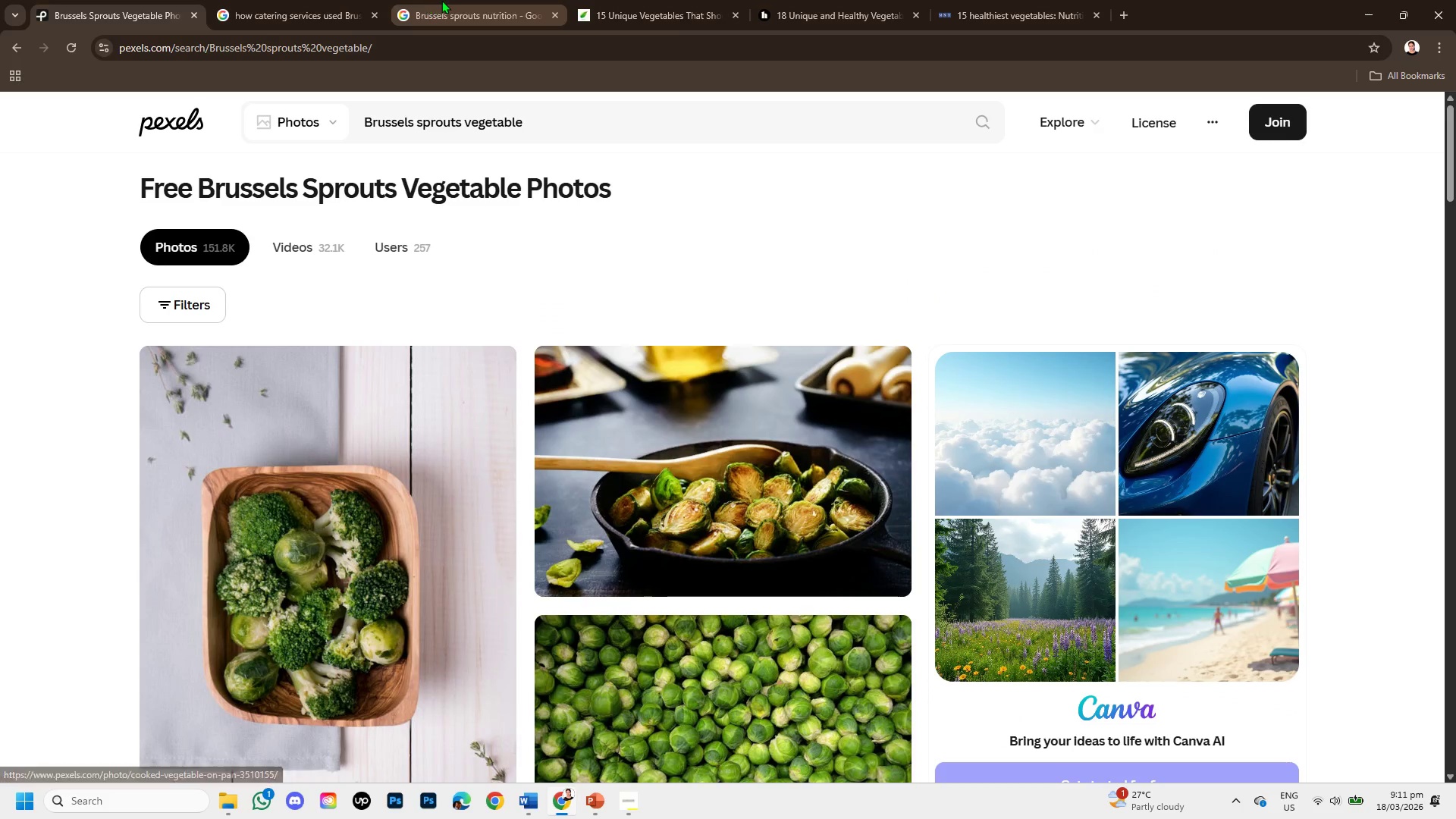 
left_click([441, 0])
 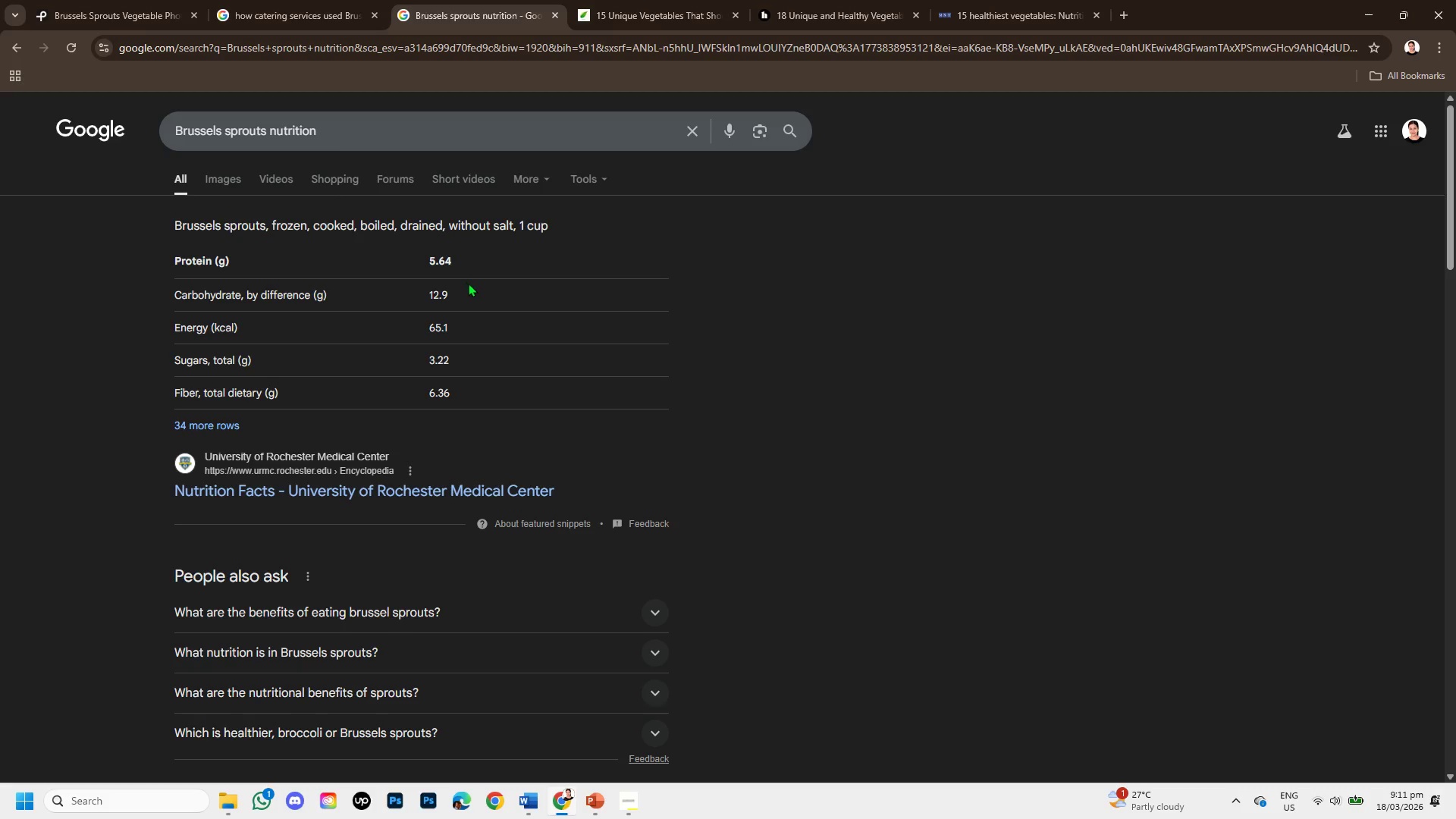 
scroll: coordinate [551, 425], scroll_direction: up, amount: 9.0
 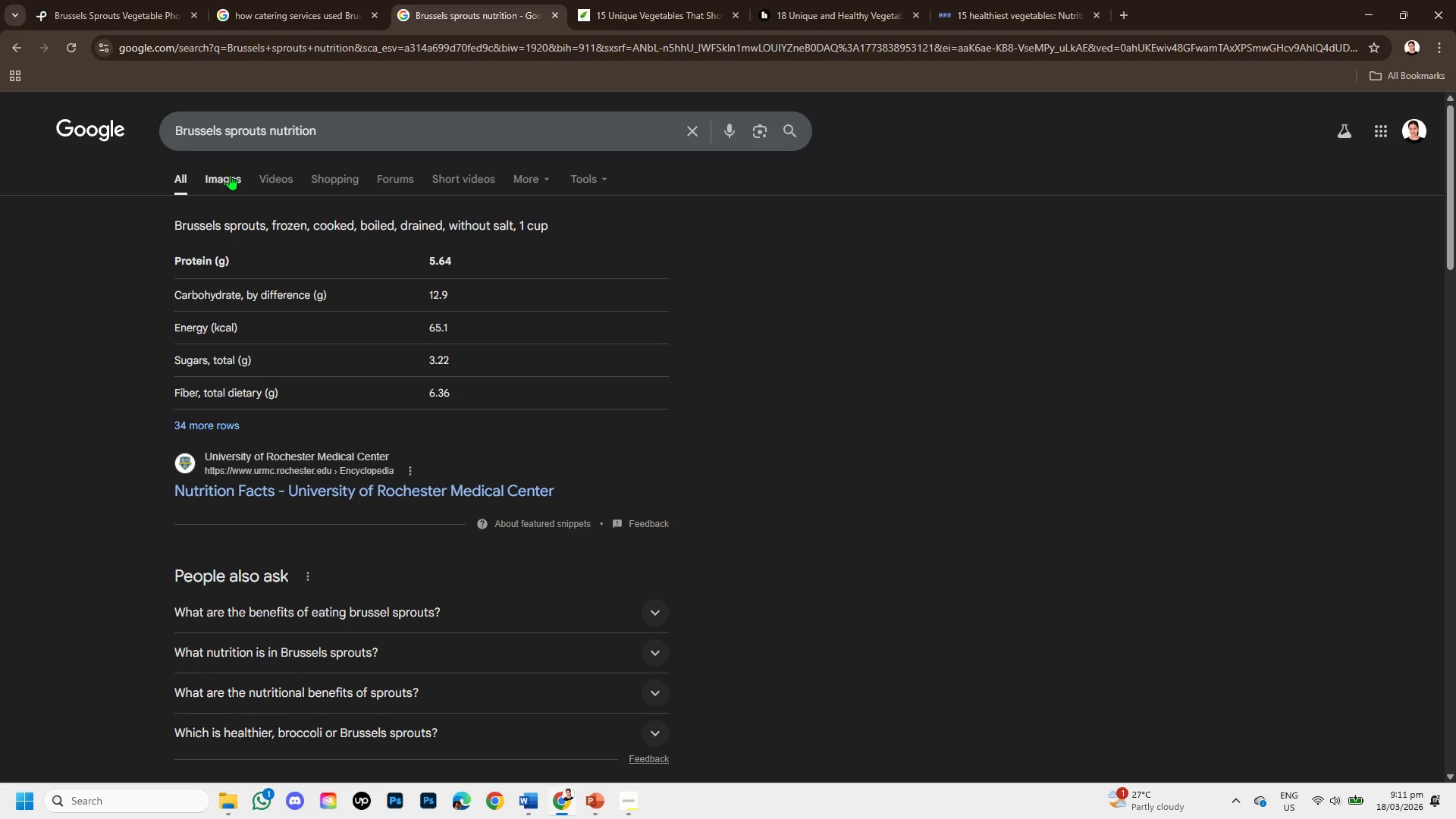 
left_click([230, 174])
 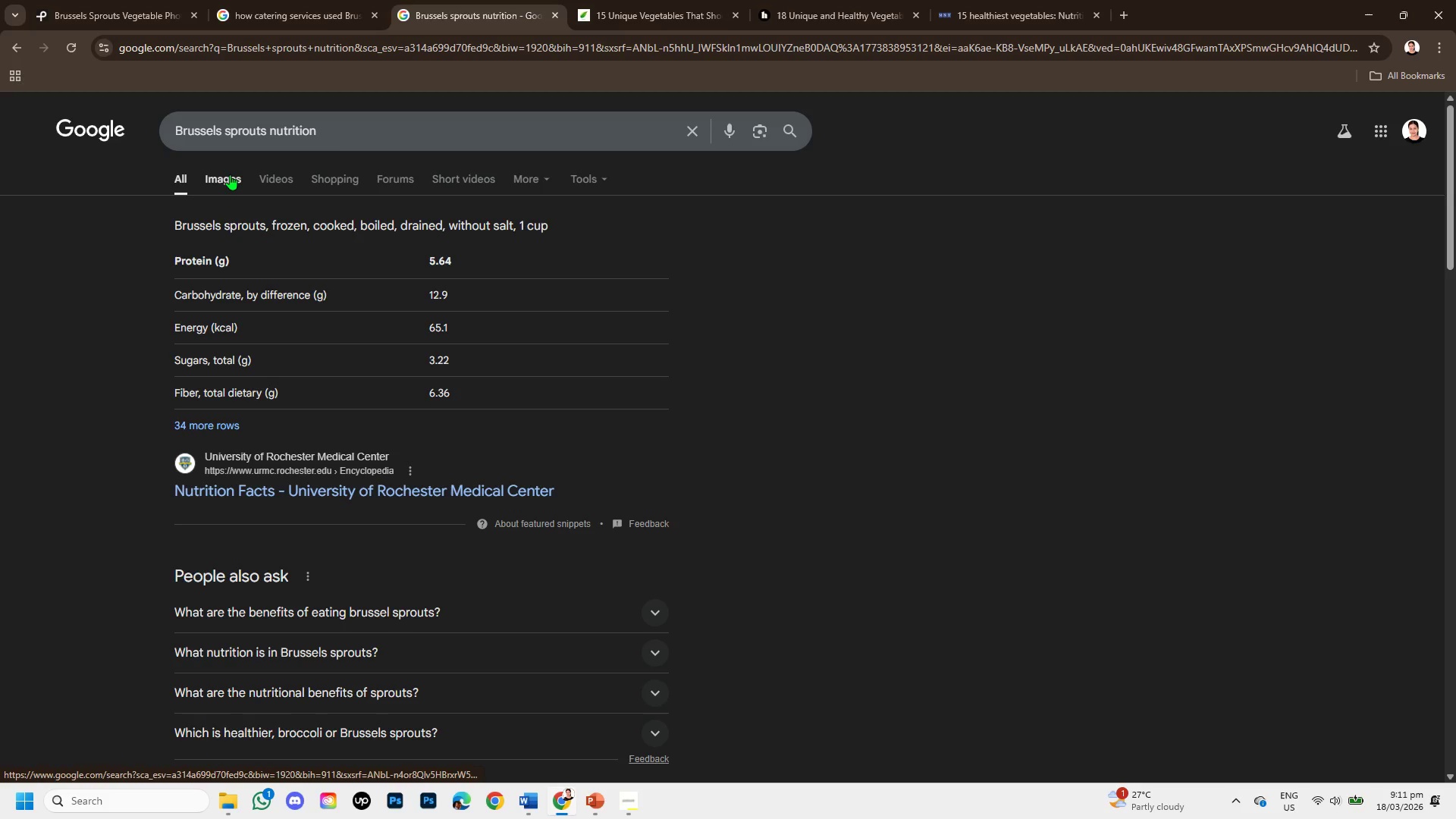 
mouse_move([219, 190])
 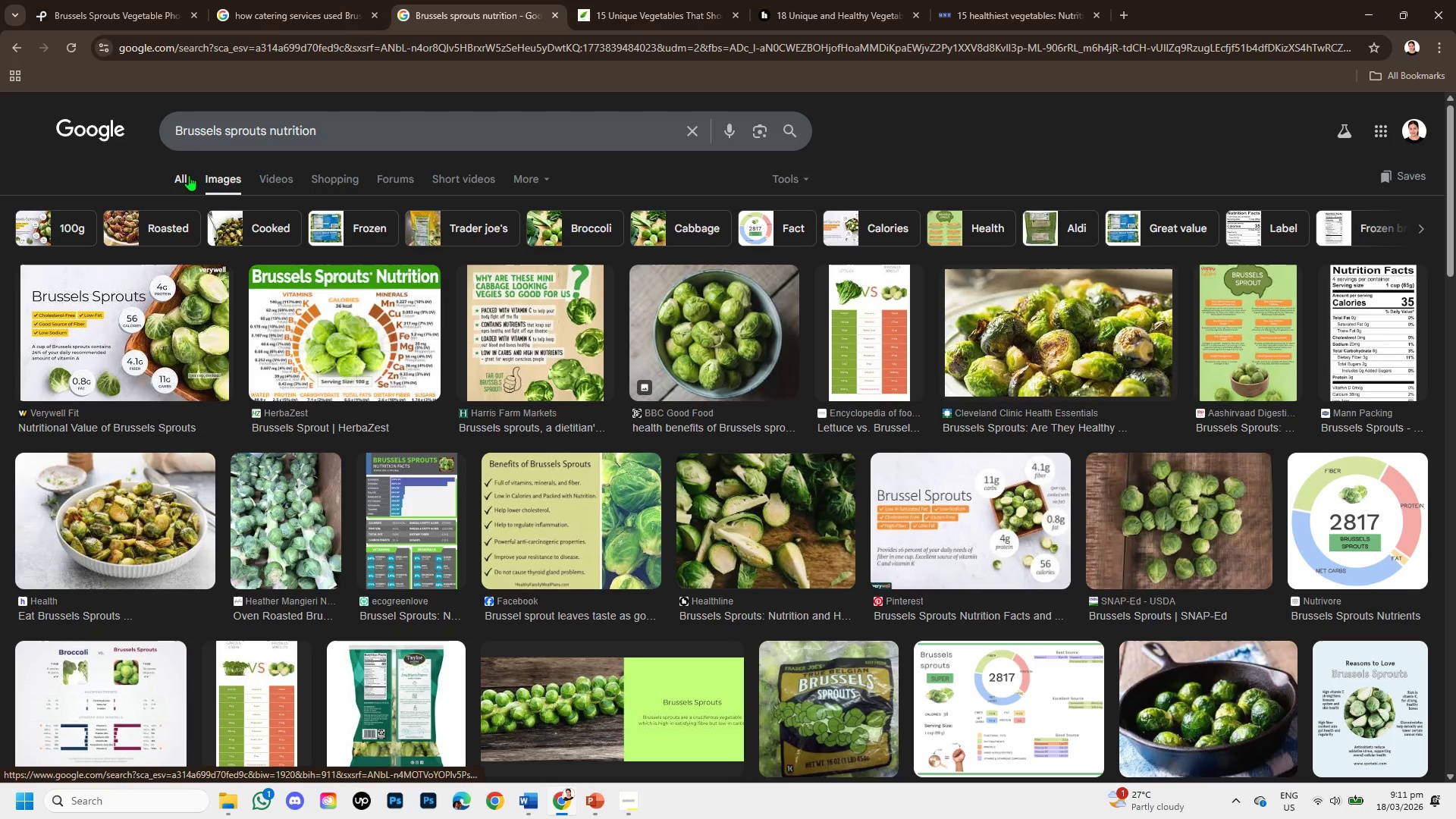 
wait(5.23)
 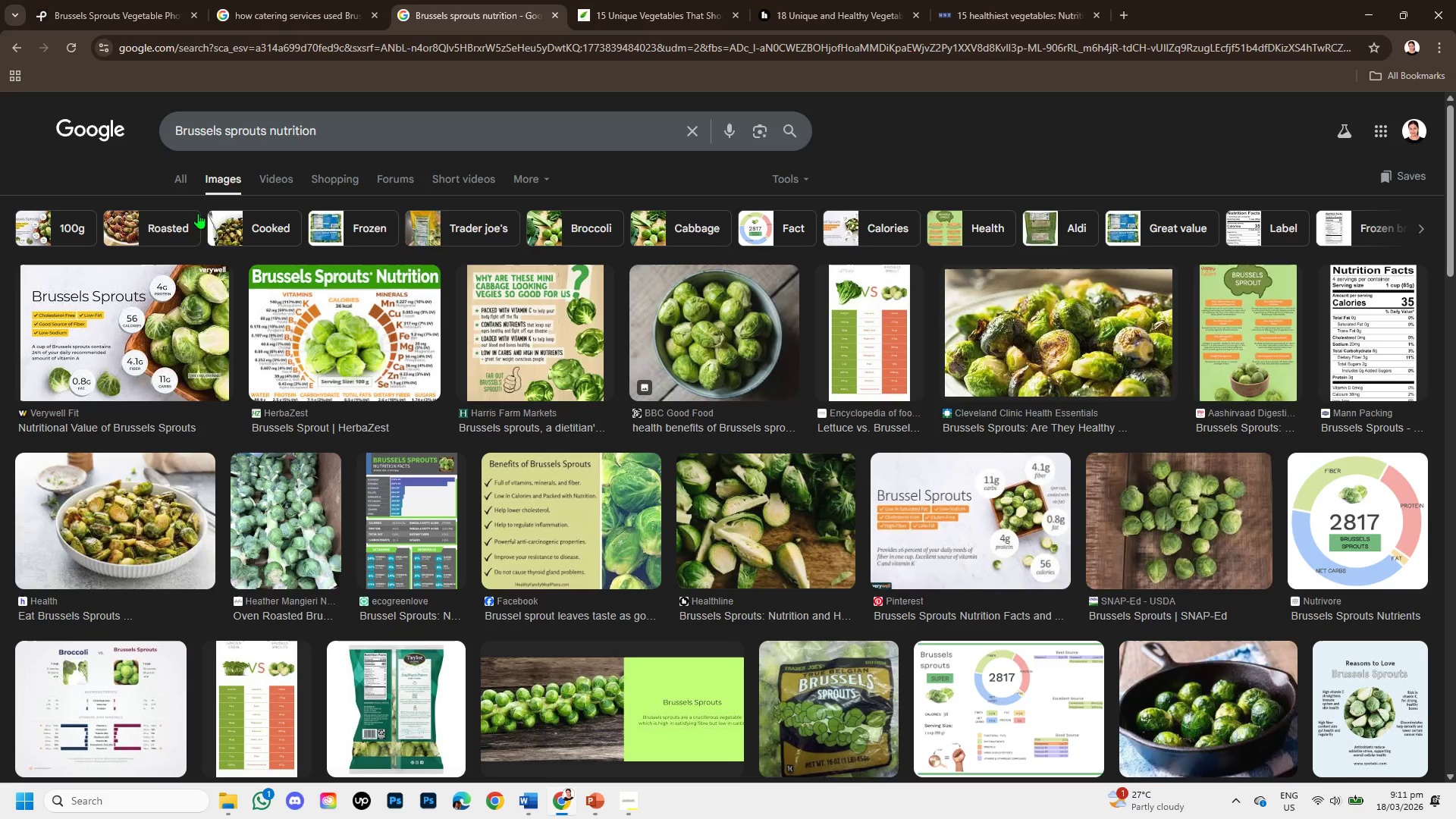 
left_click([189, 175])
 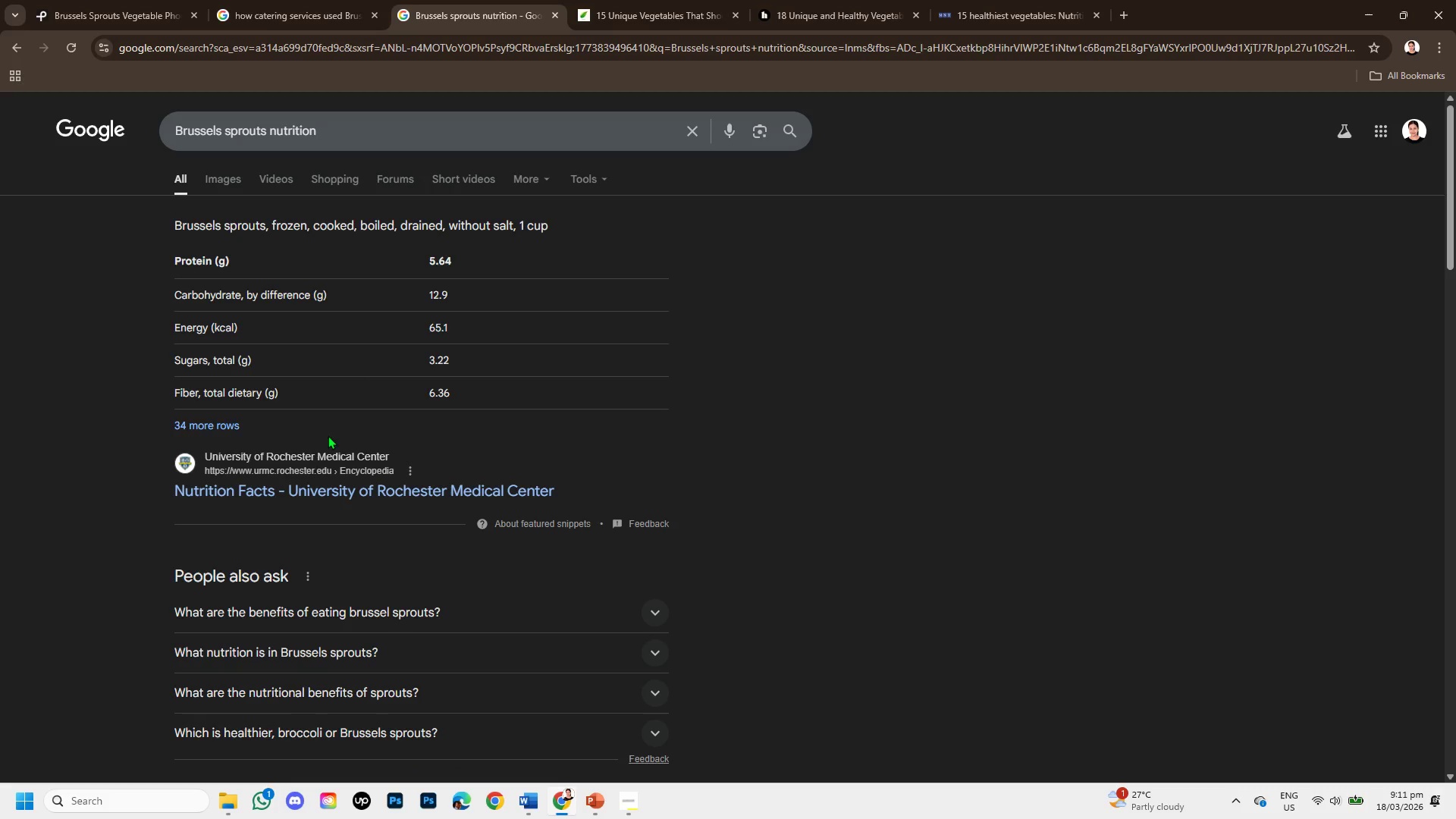 
scroll: coordinate [286, 505], scroll_direction: down, amount: 2.0
 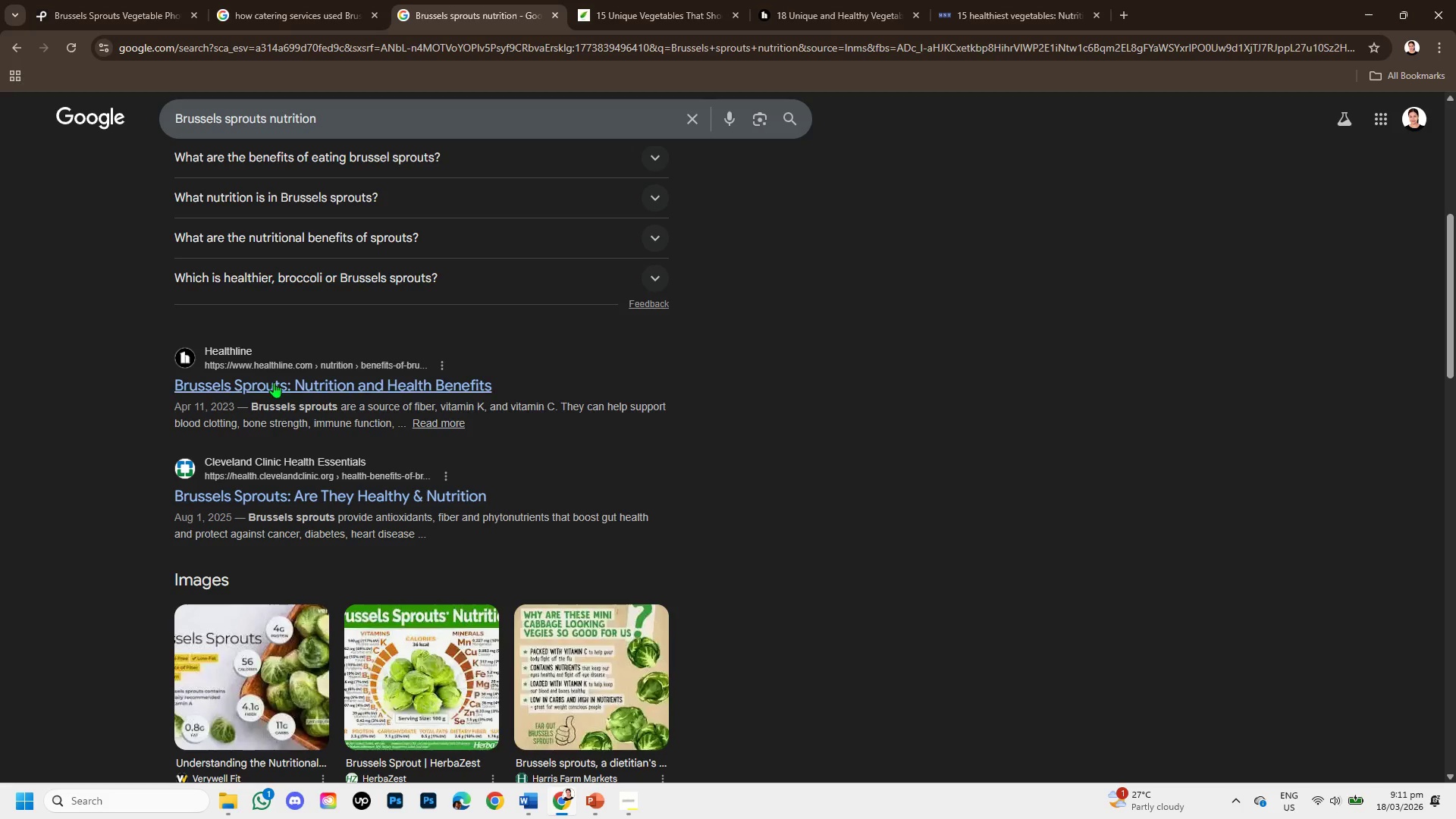 
right_click([274, 381])
 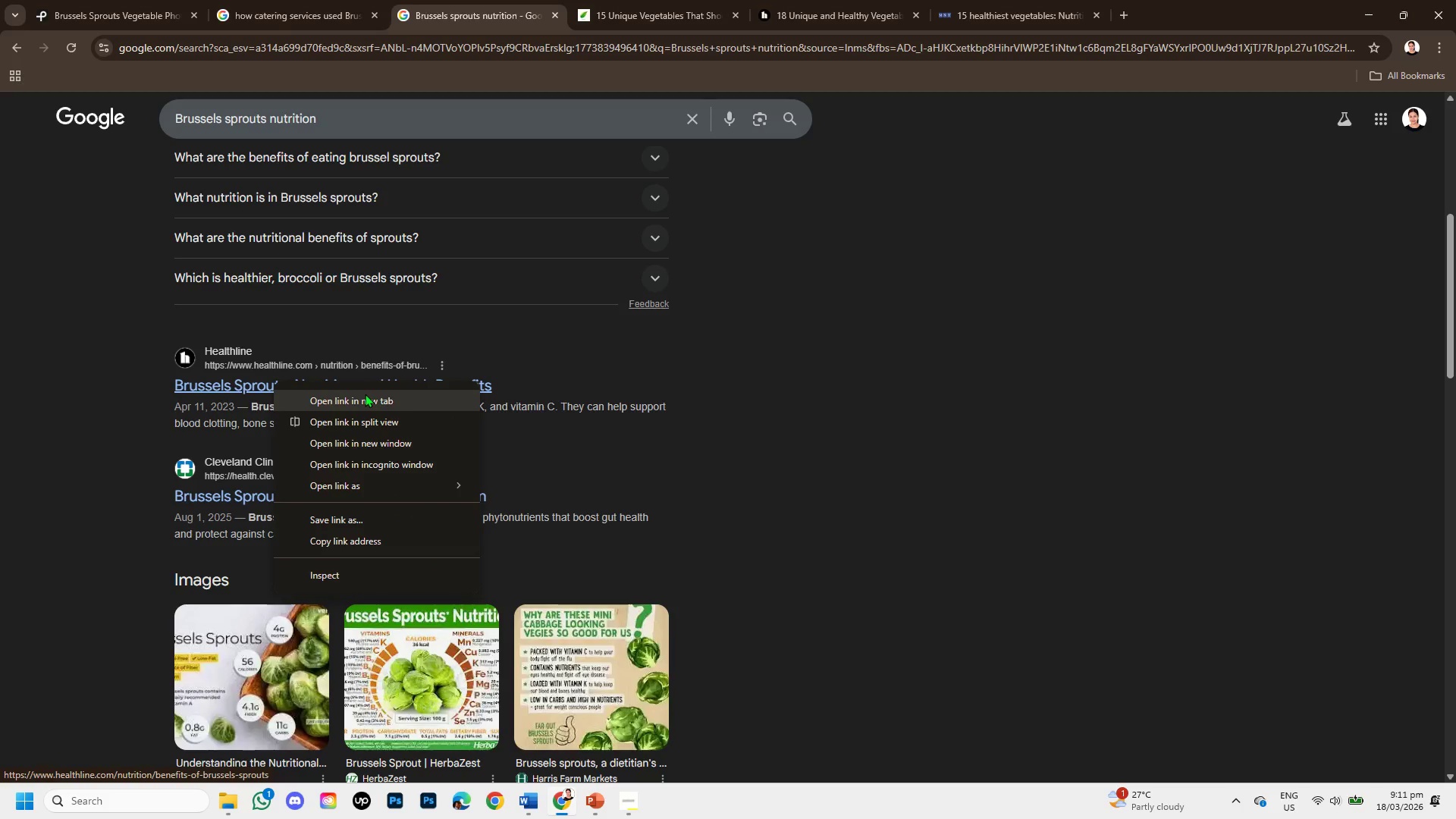 
left_click([365, 394])
 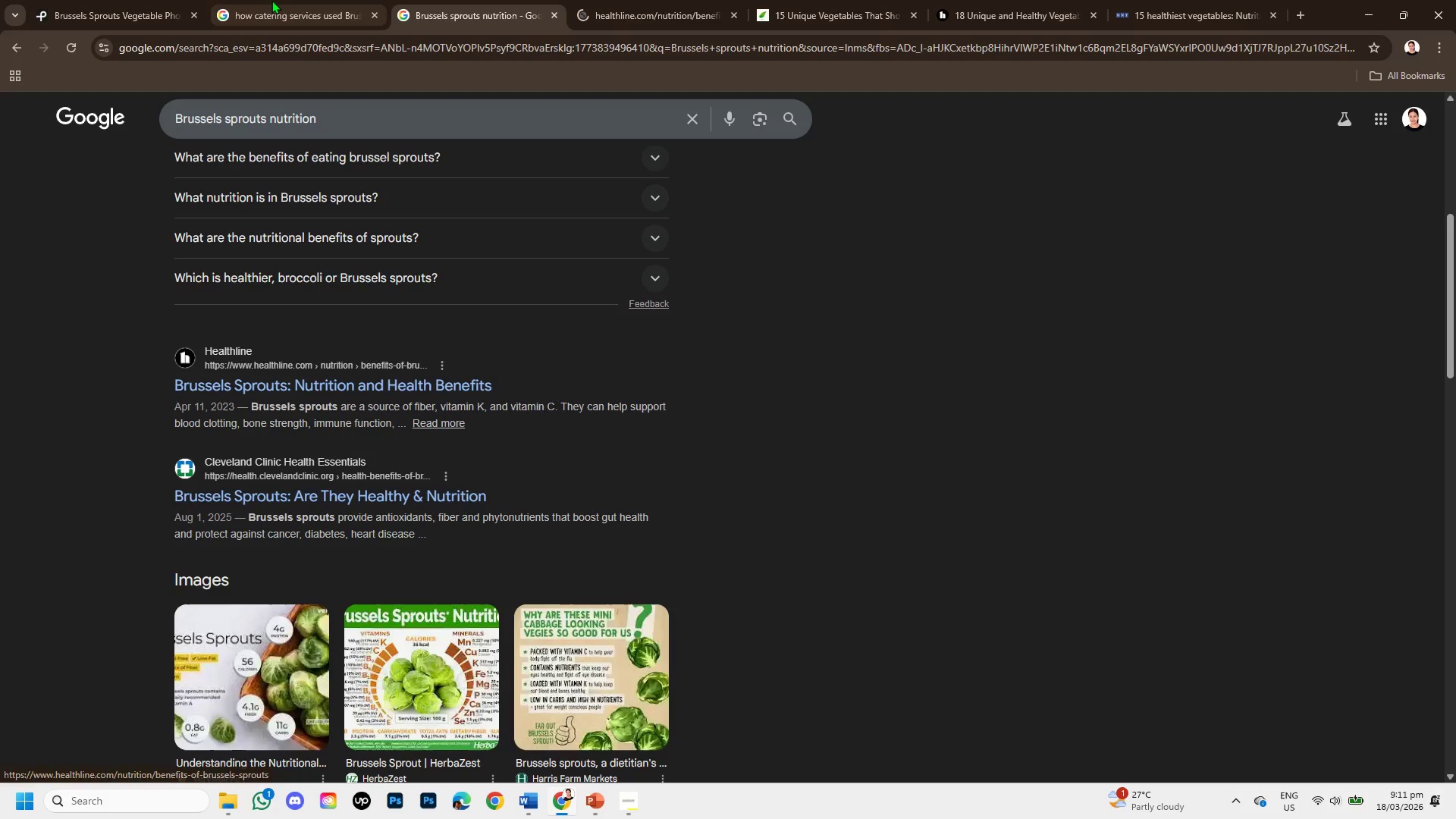 
left_click([274, 0])
 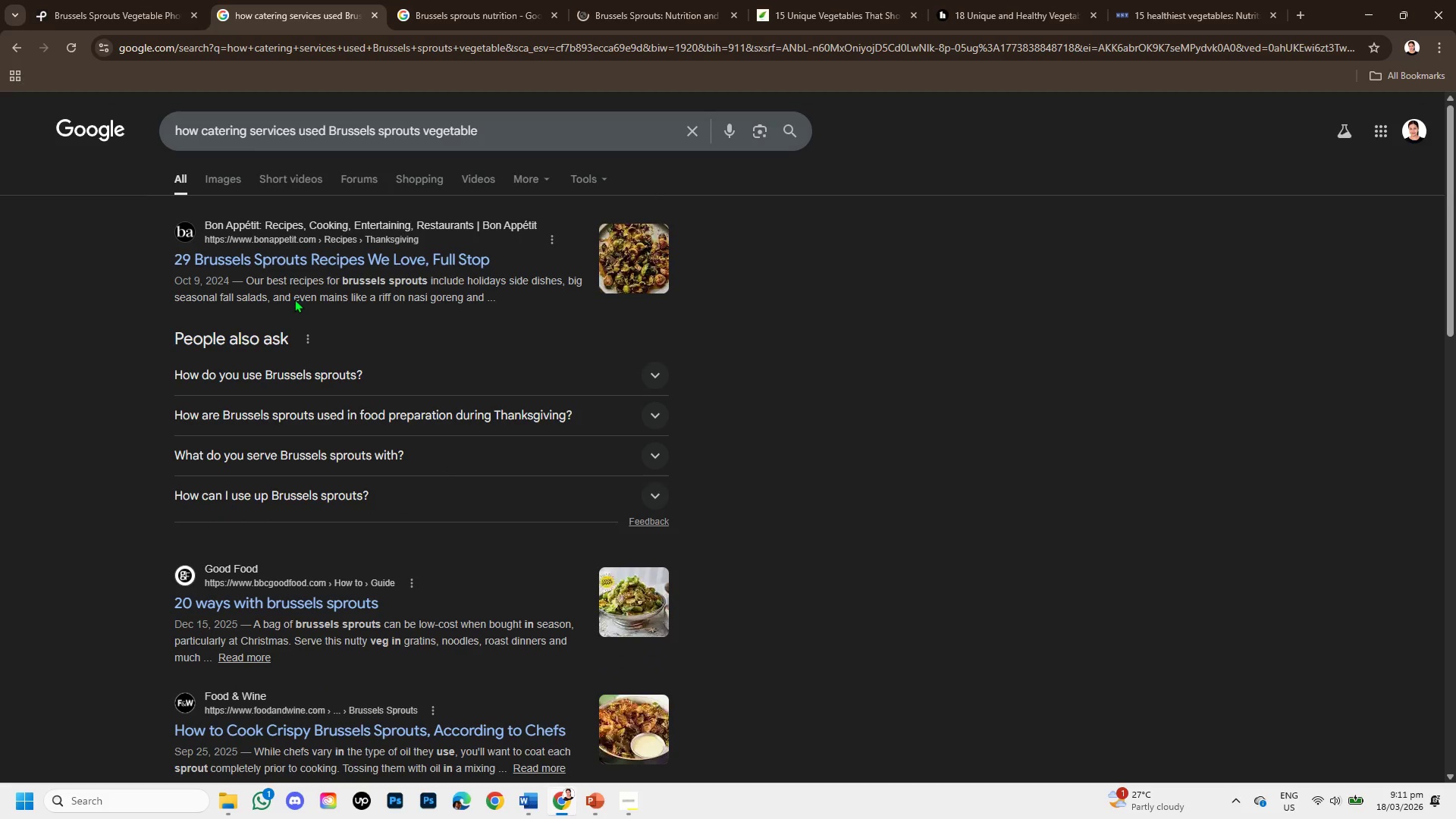 
mouse_move([310, 260])
 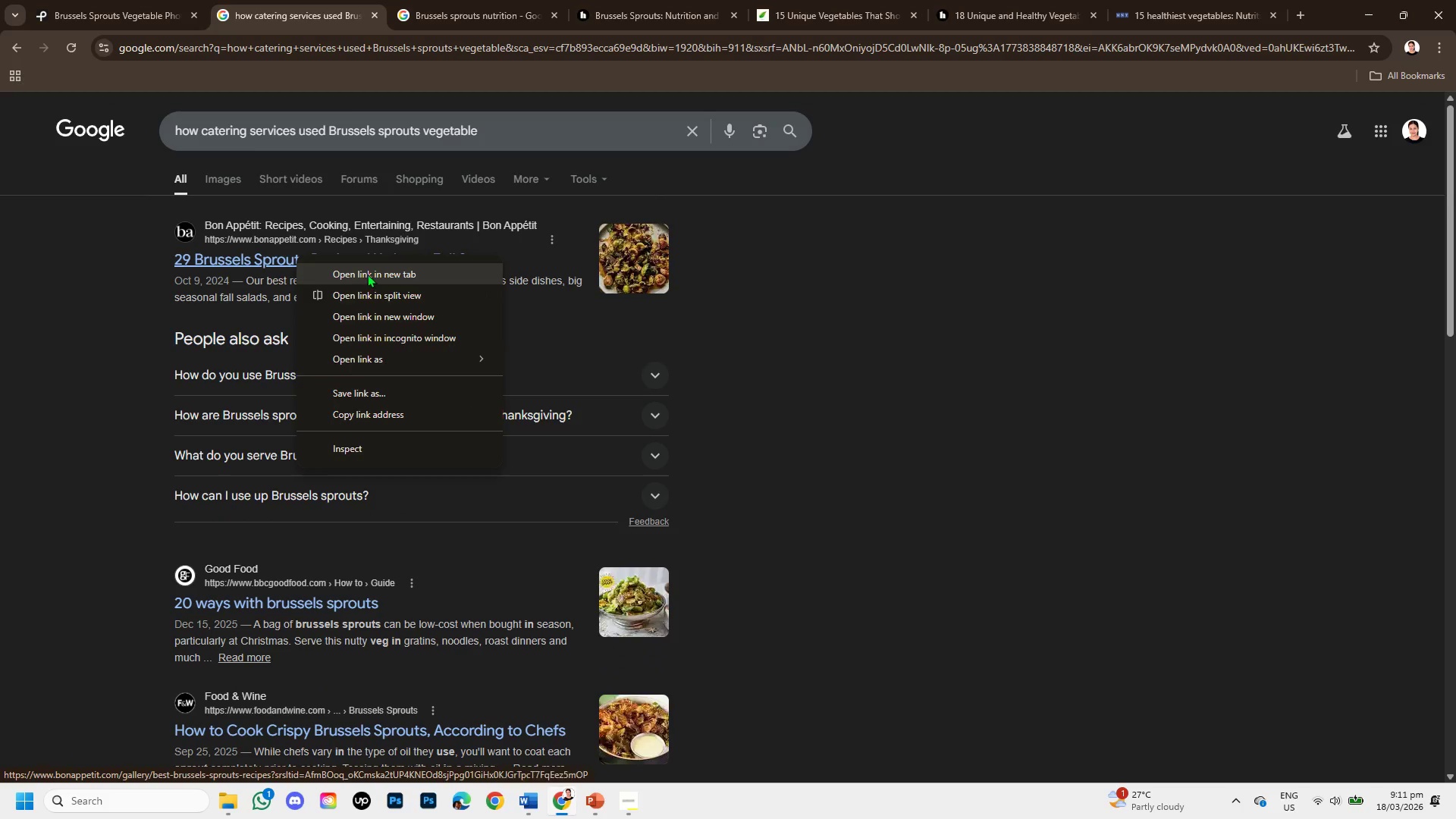 
left_click([367, 274])
 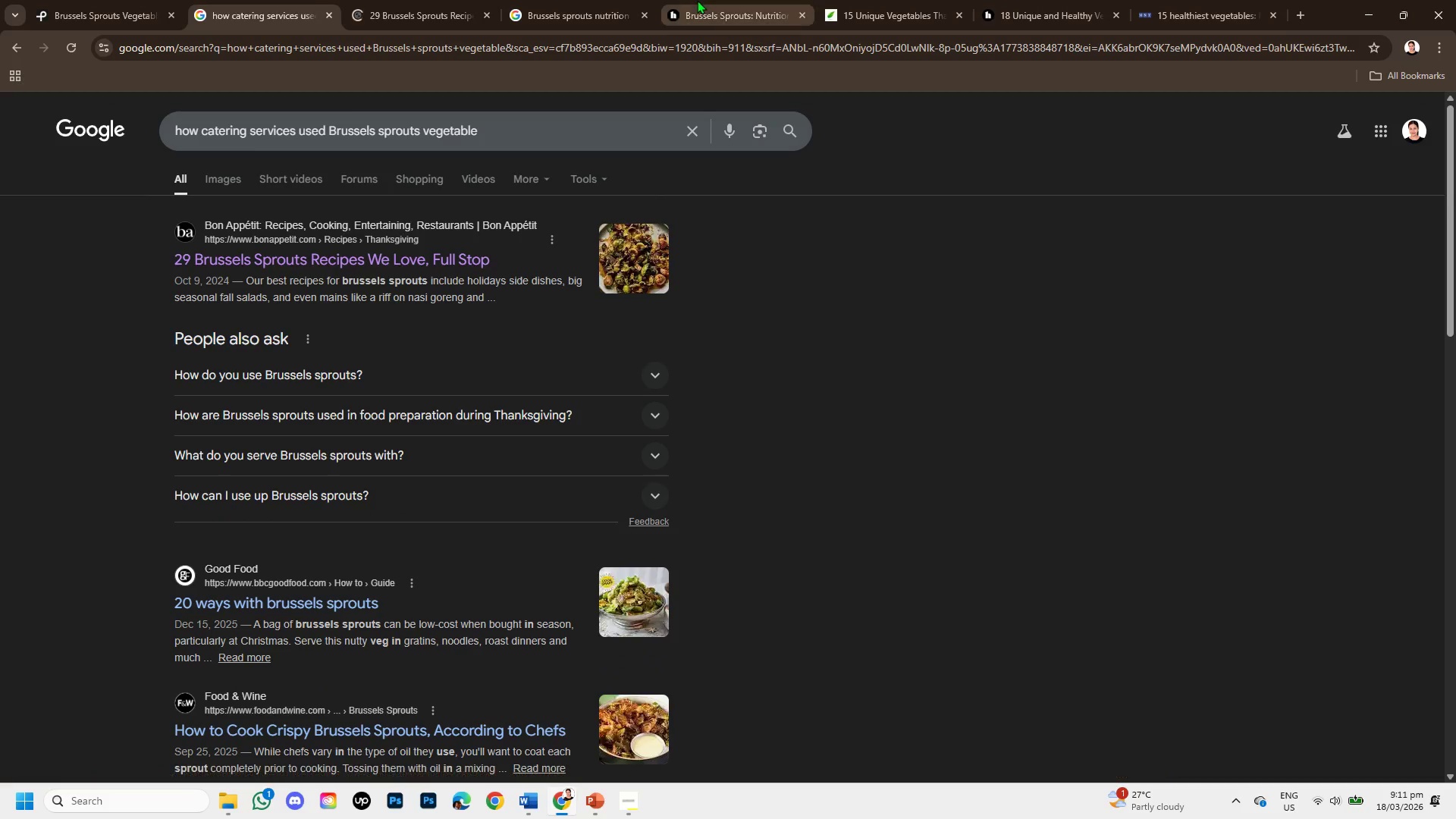 
left_click([697, 0])
 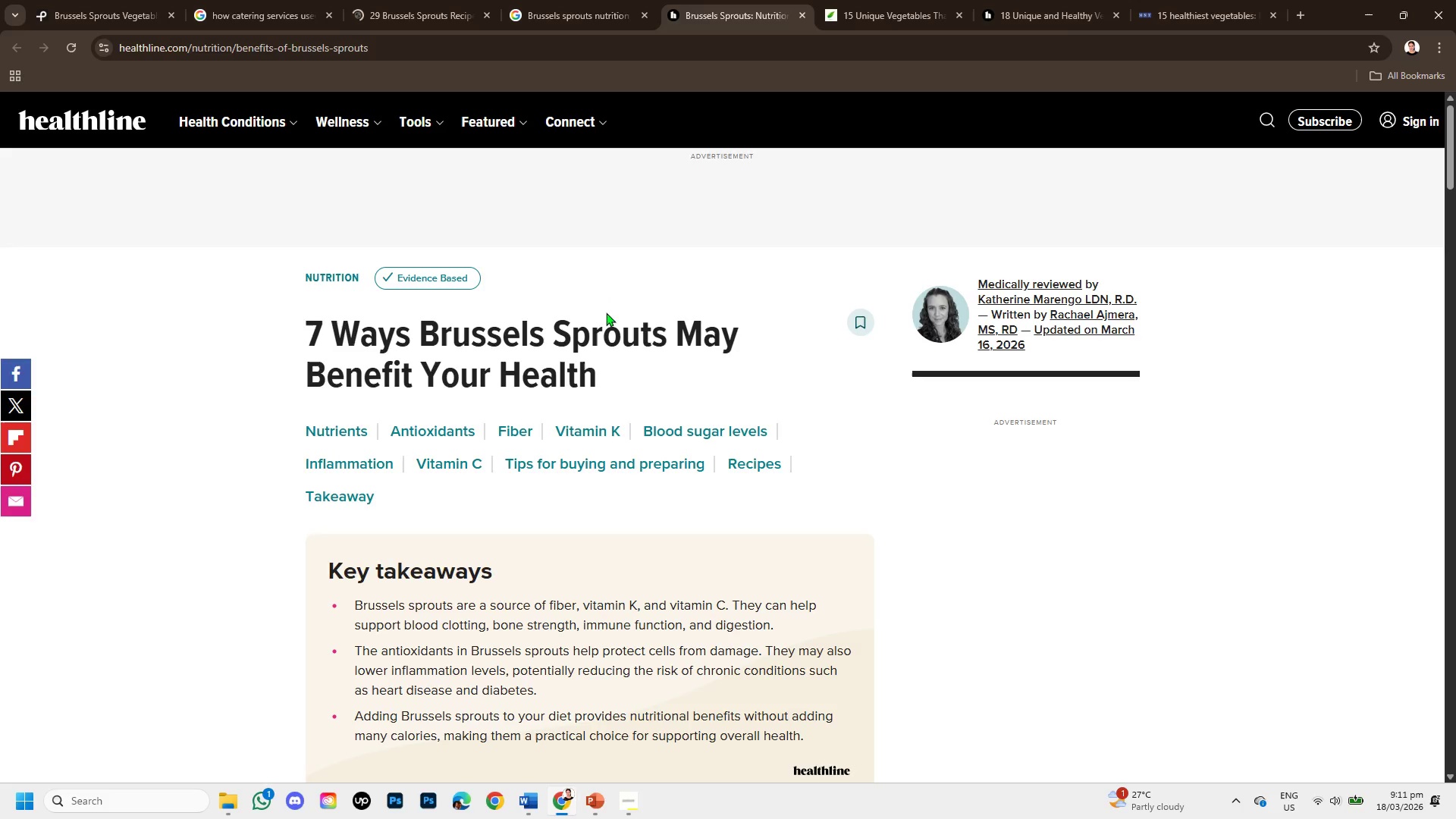 
scroll: coordinate [580, 400], scroll_direction: down, amount: 1.0
 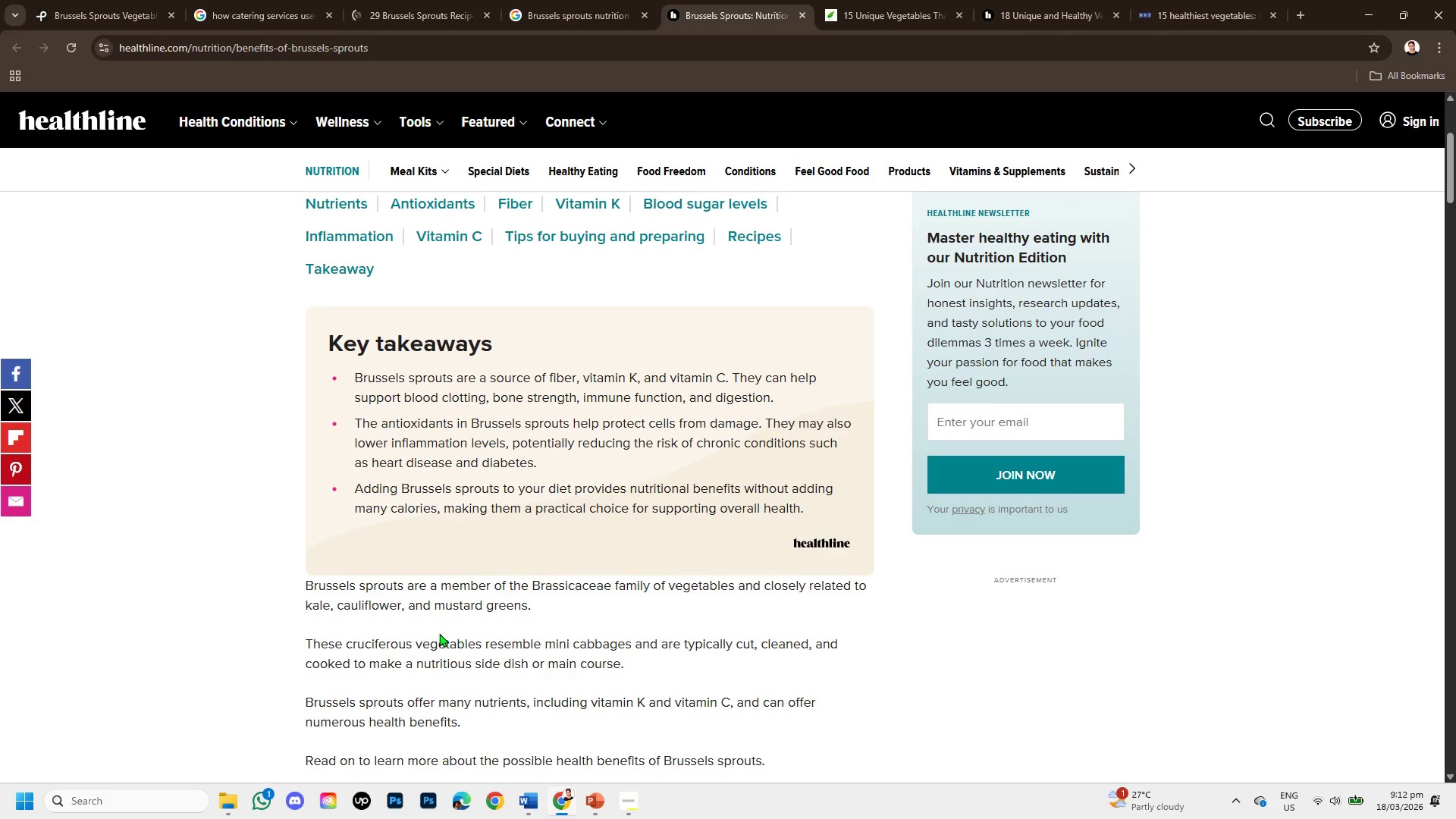 
wait(11.12)
 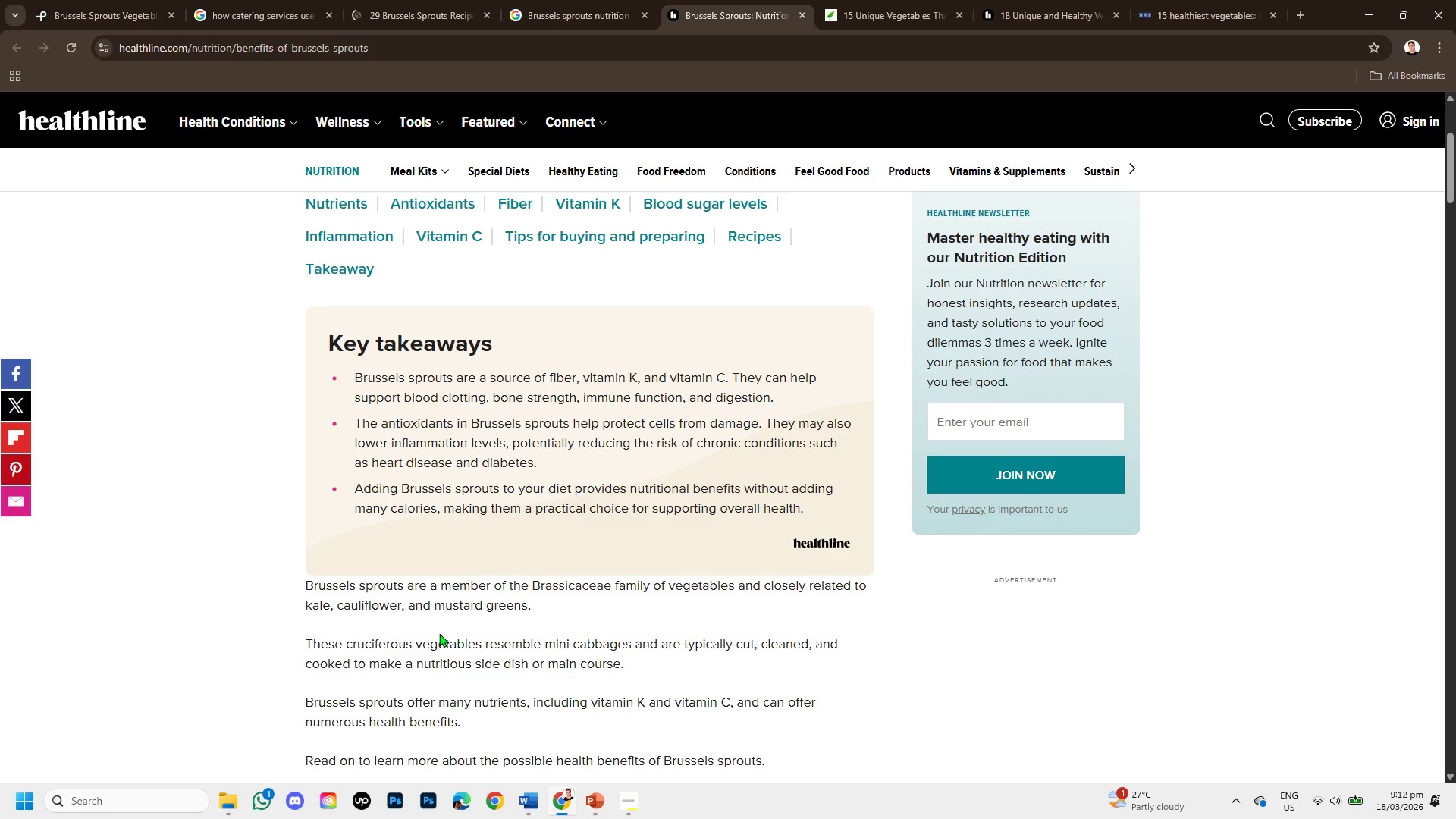 
scroll: coordinate [441, 642], scroll_direction: down, amount: 2.0
 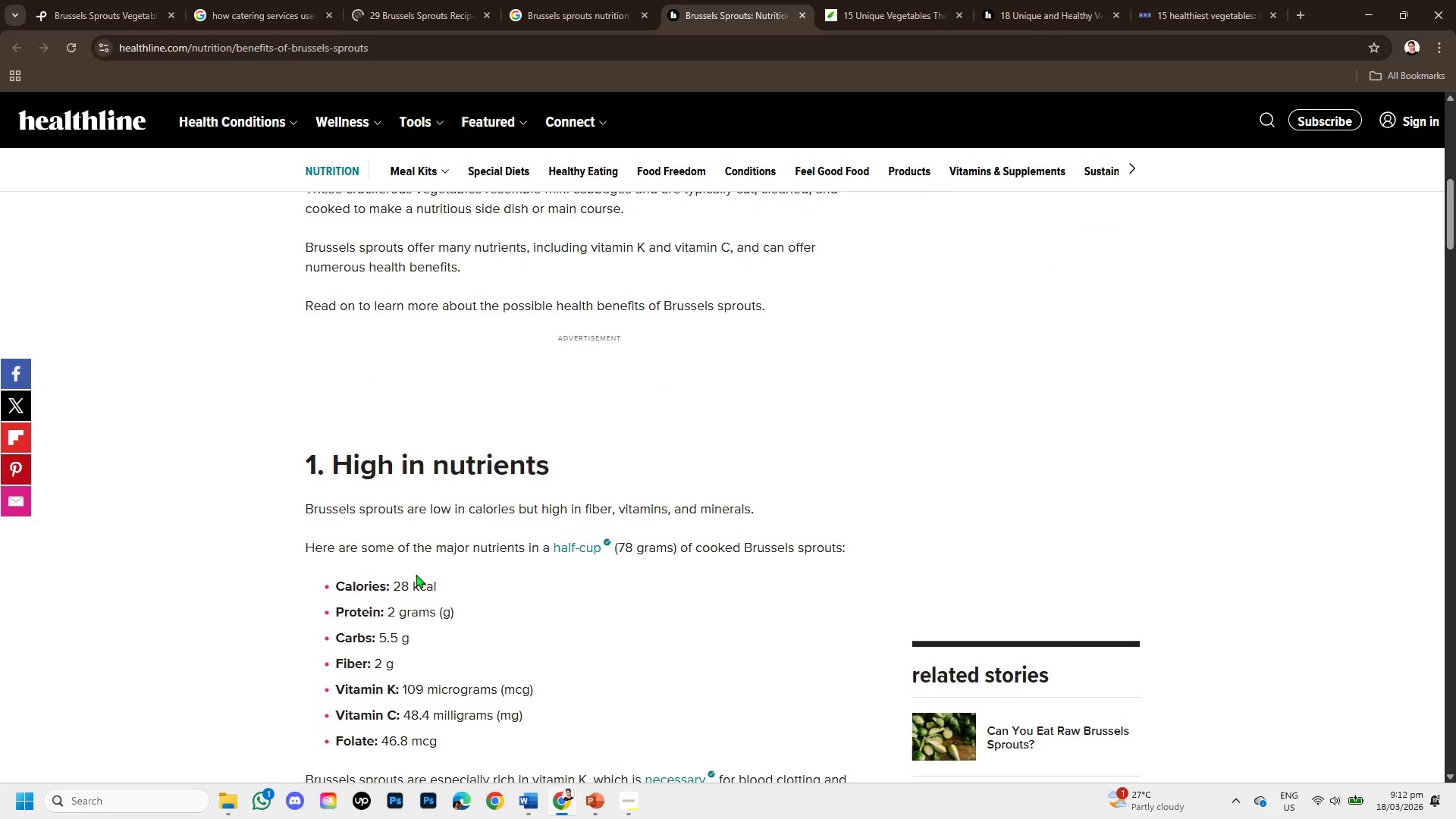 
scroll: coordinate [416, 570], scroll_direction: up, amount: 4.0
 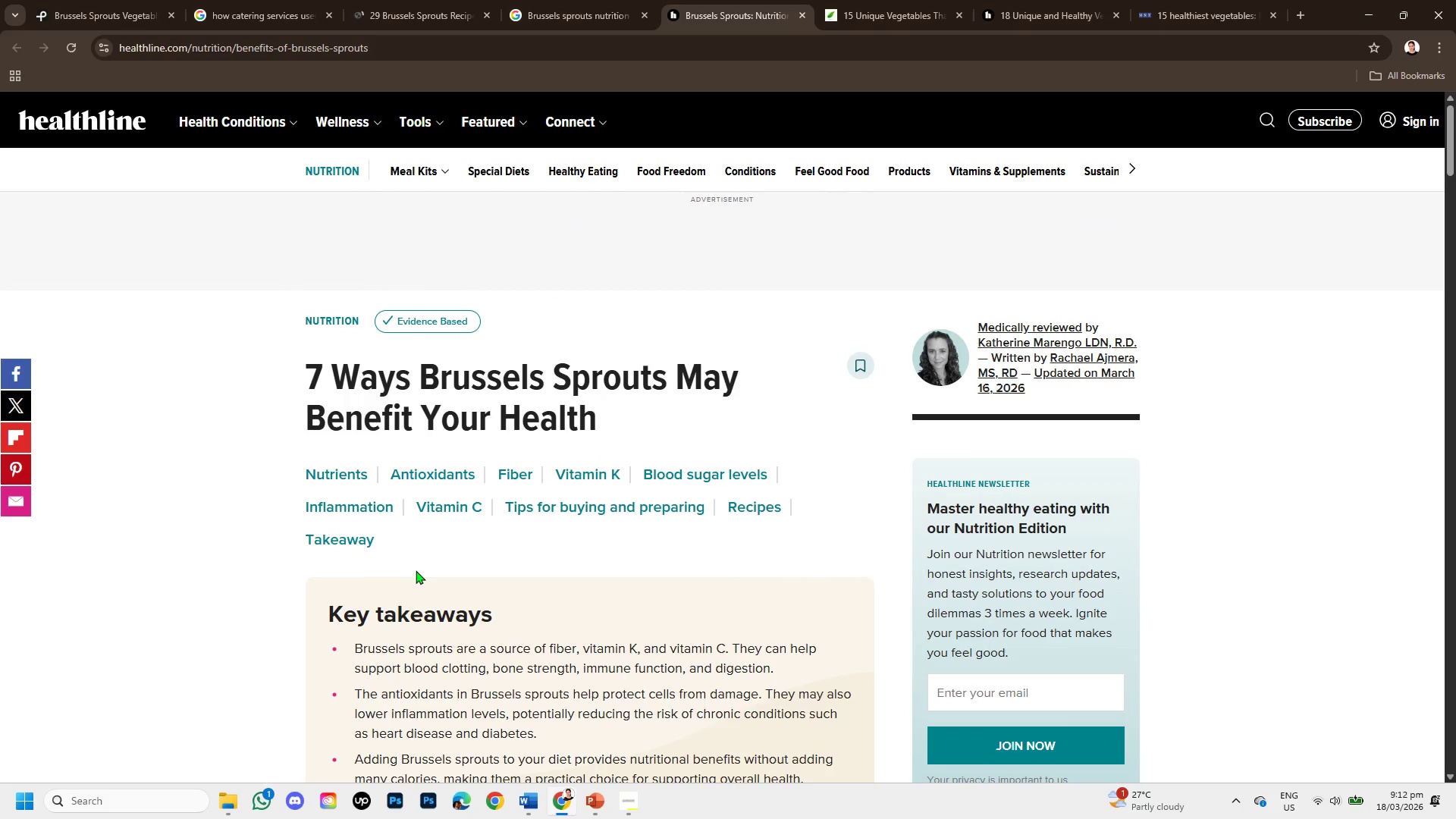 
scroll: coordinate [416, 570], scroll_direction: down, amount: 7.0
 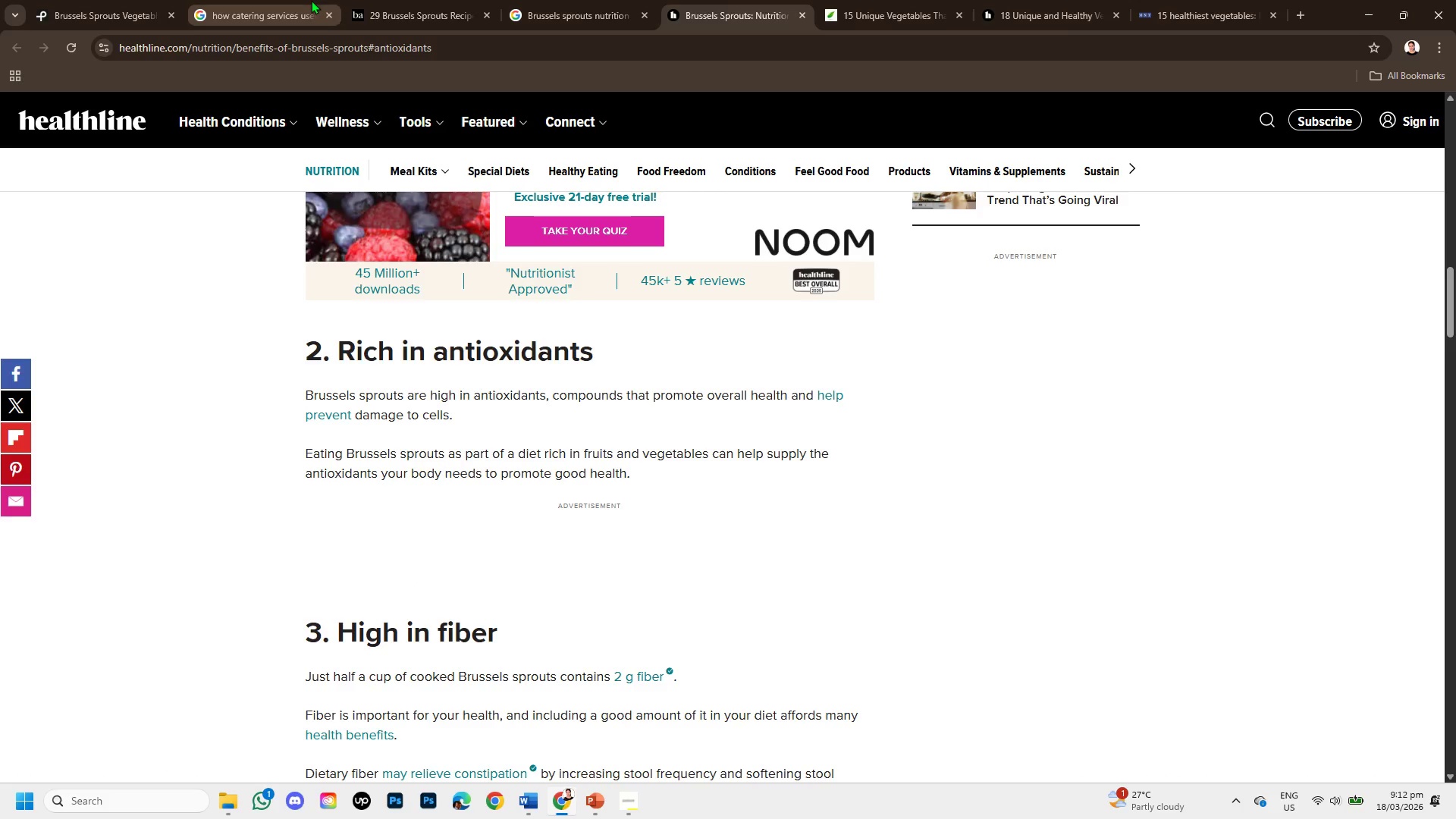 
left_click([415, 0])
 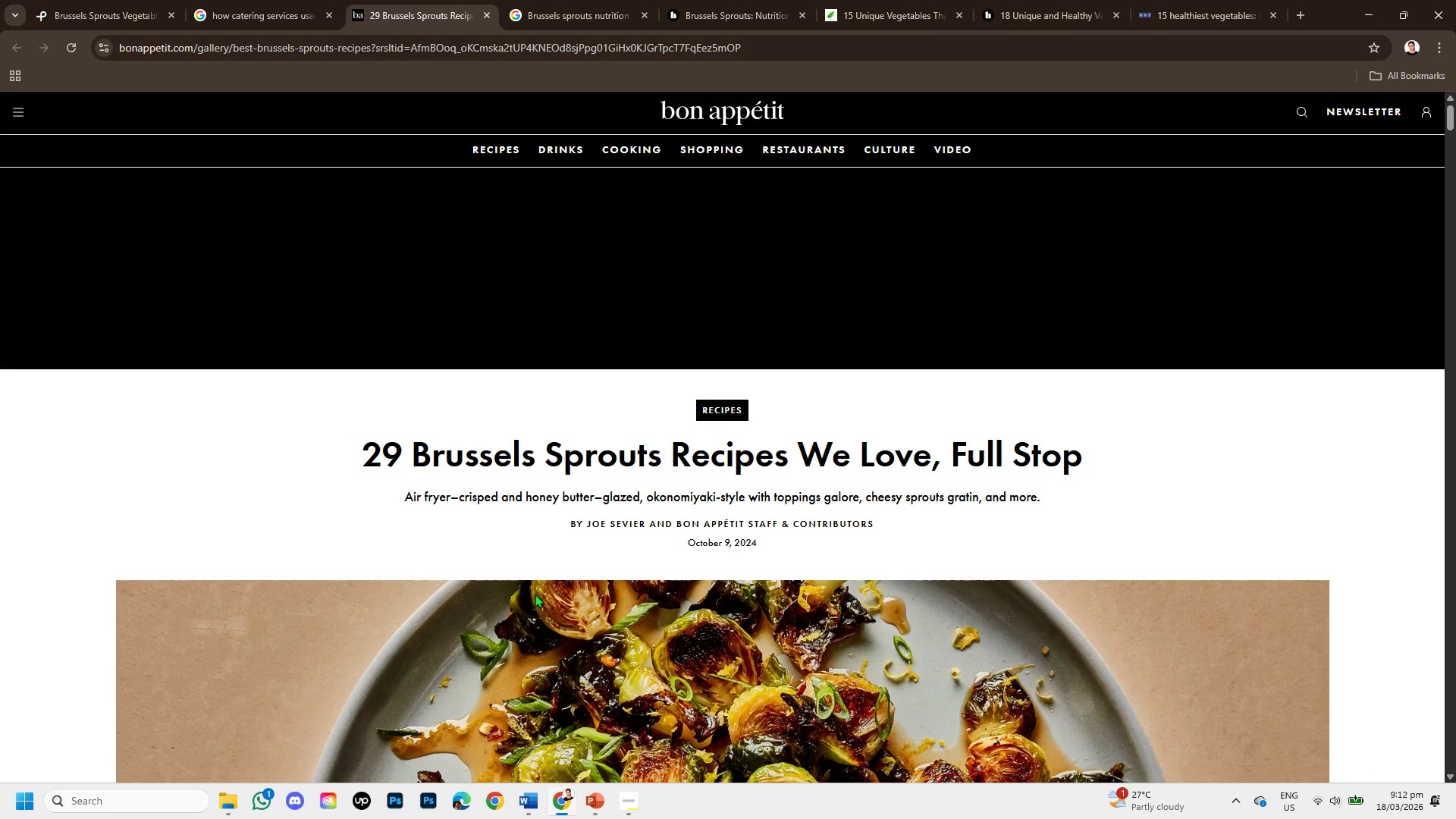 
scroll: coordinate [541, 607], scroll_direction: down, amount: 1.0
 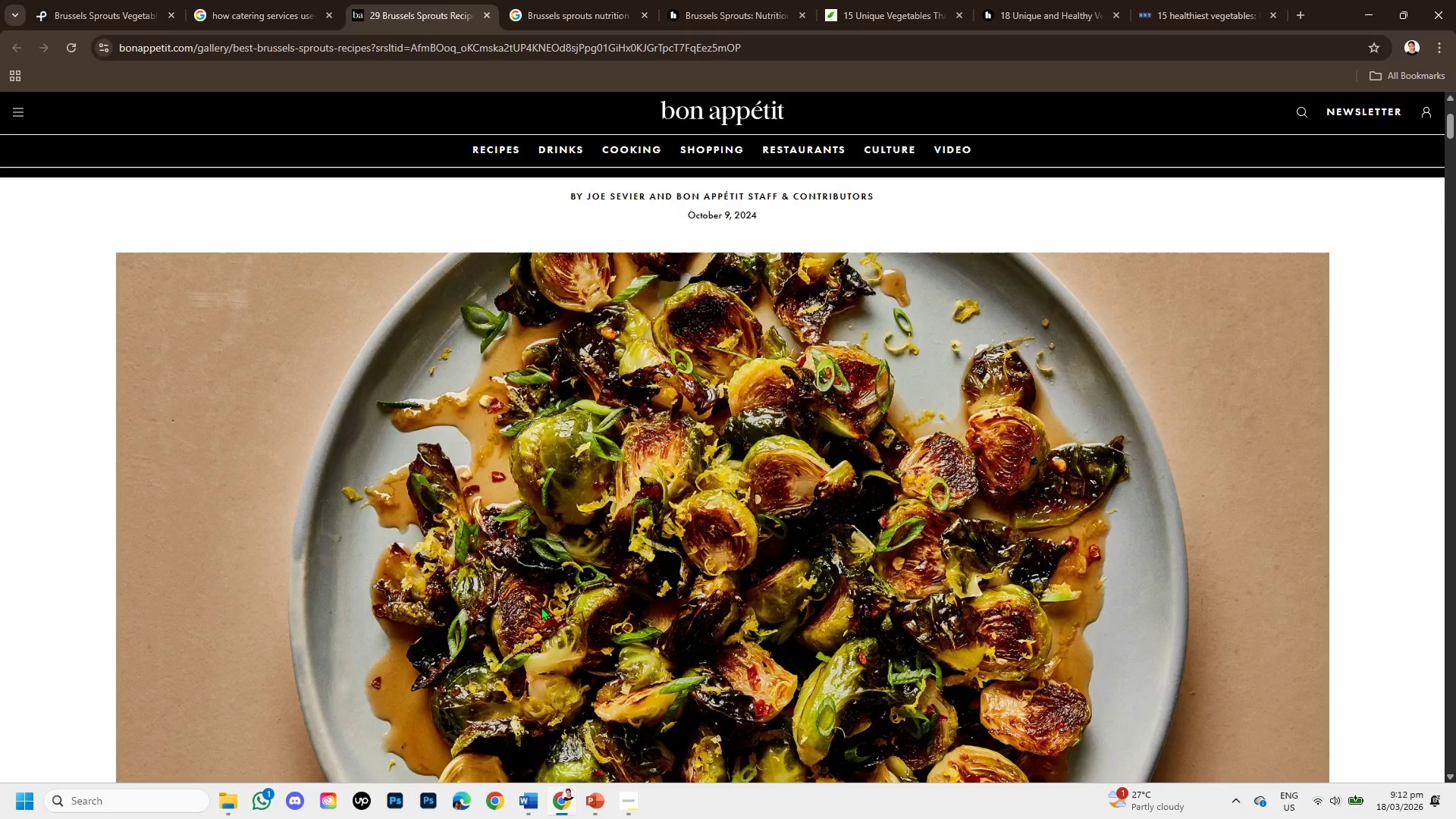 
scroll: coordinate [541, 607], scroll_direction: up, amount: 1.0
 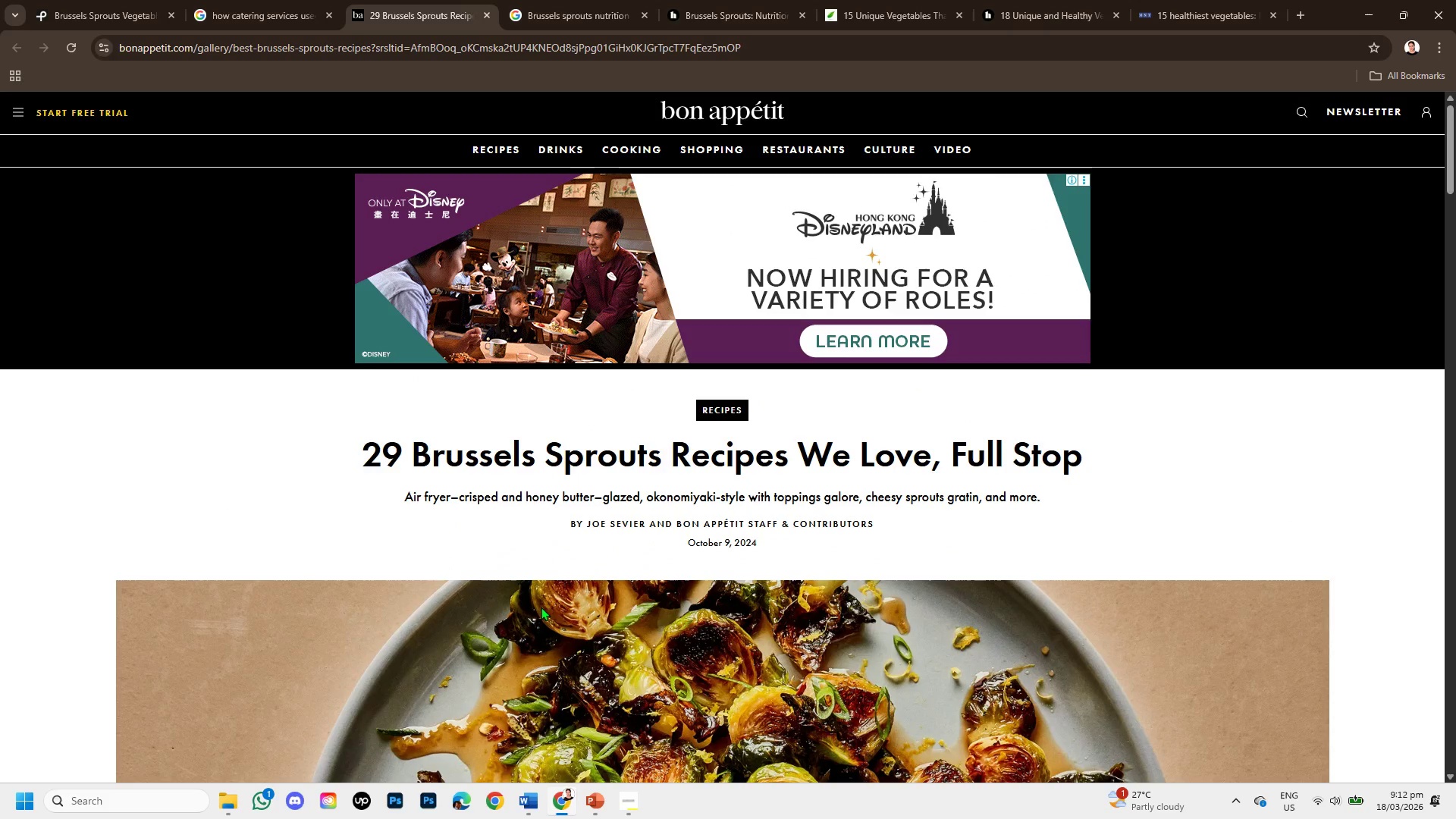 
wait(5.4)
 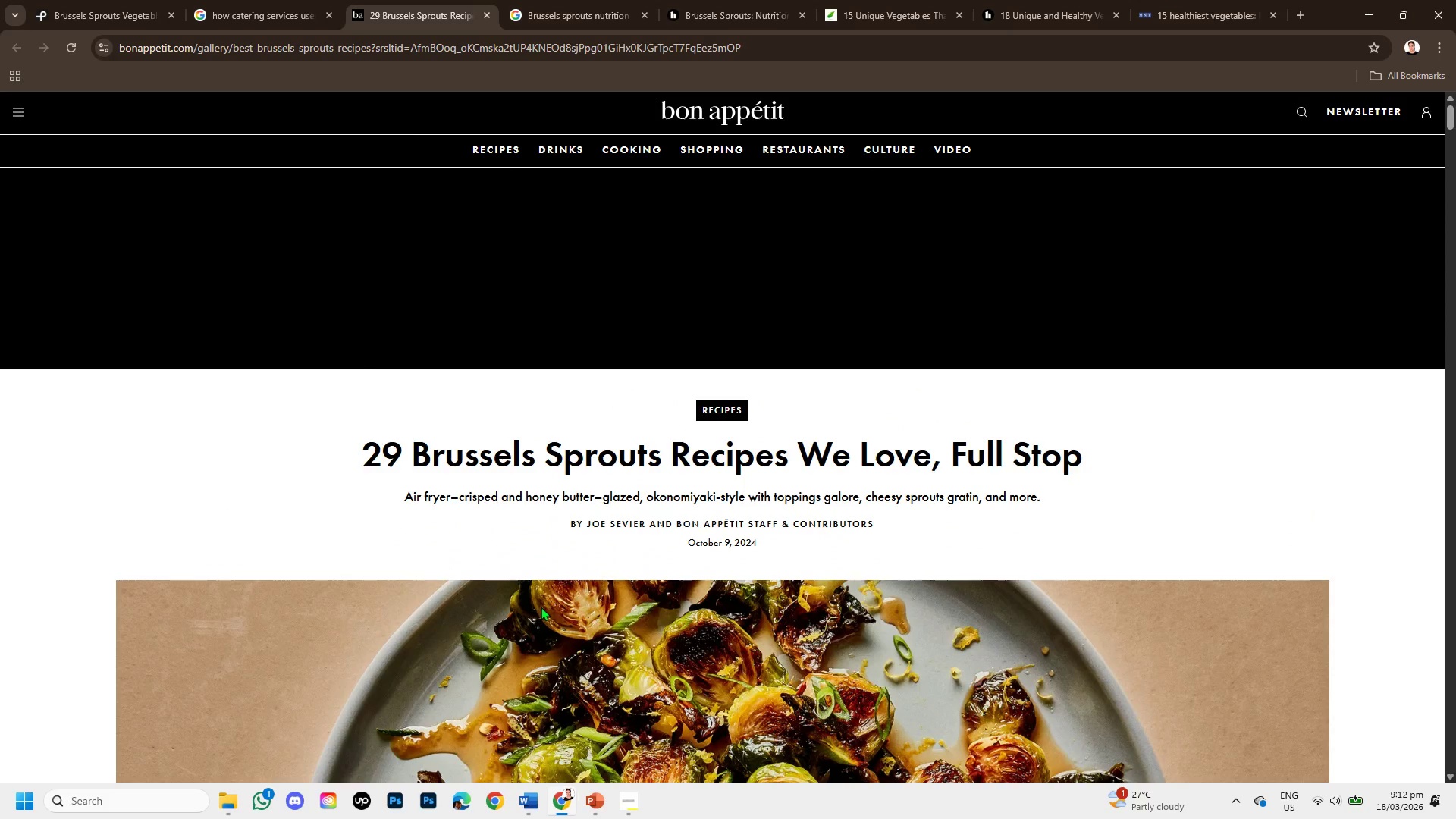 
scroll: coordinate [695, 605], scroll_direction: down, amount: 4.0
 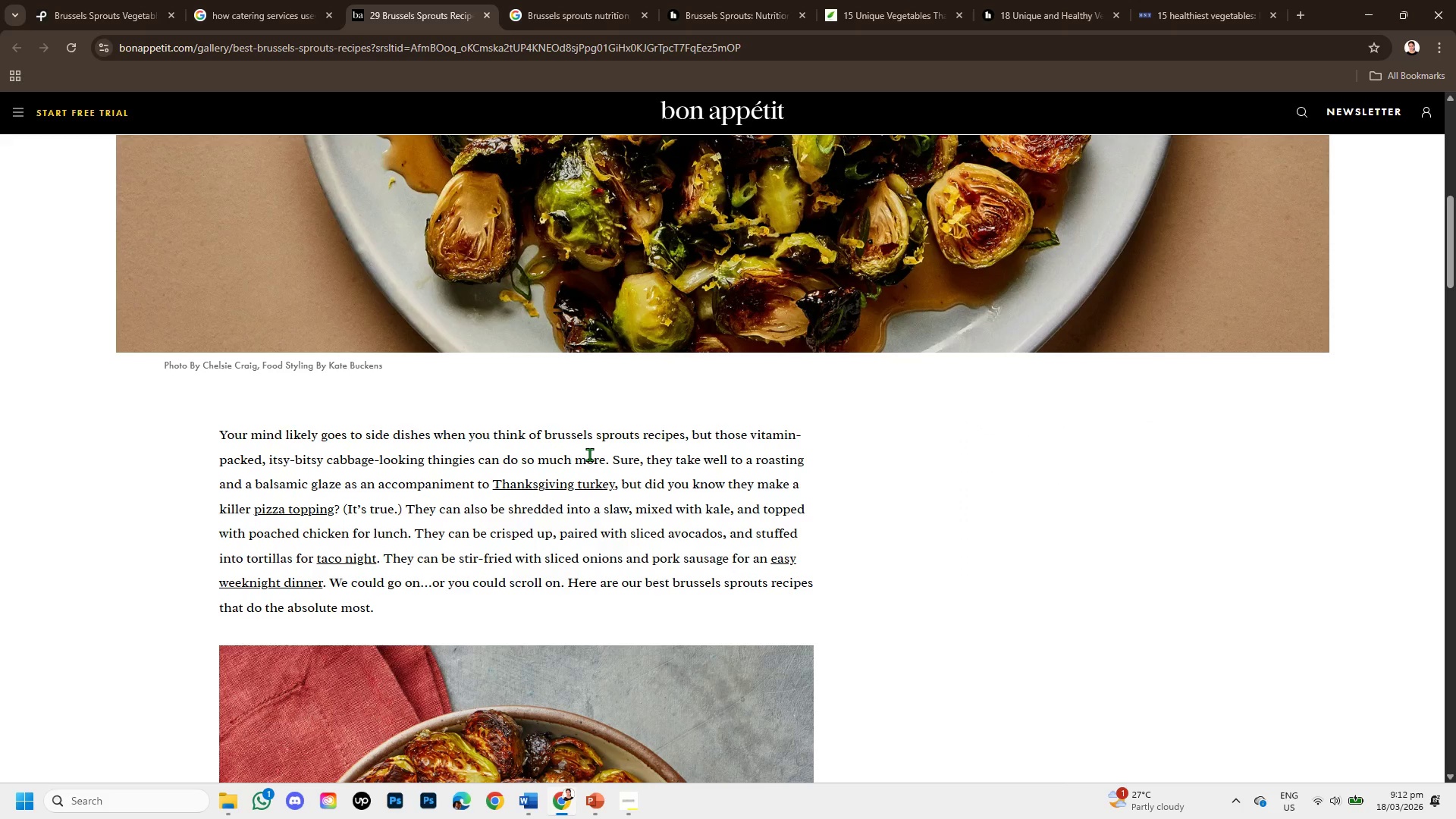 
wait(8.13)
 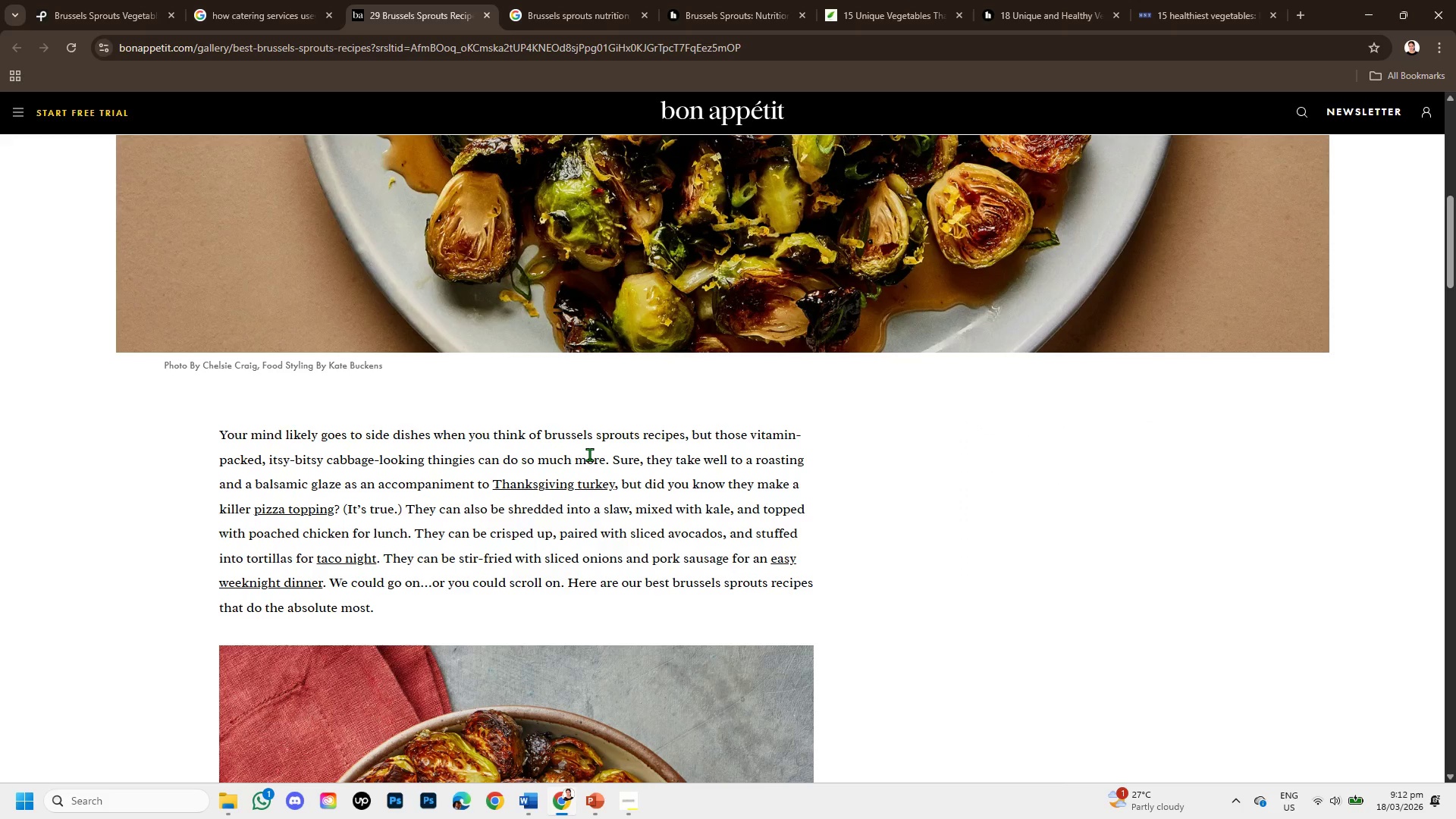 
left_click([590, 0])
 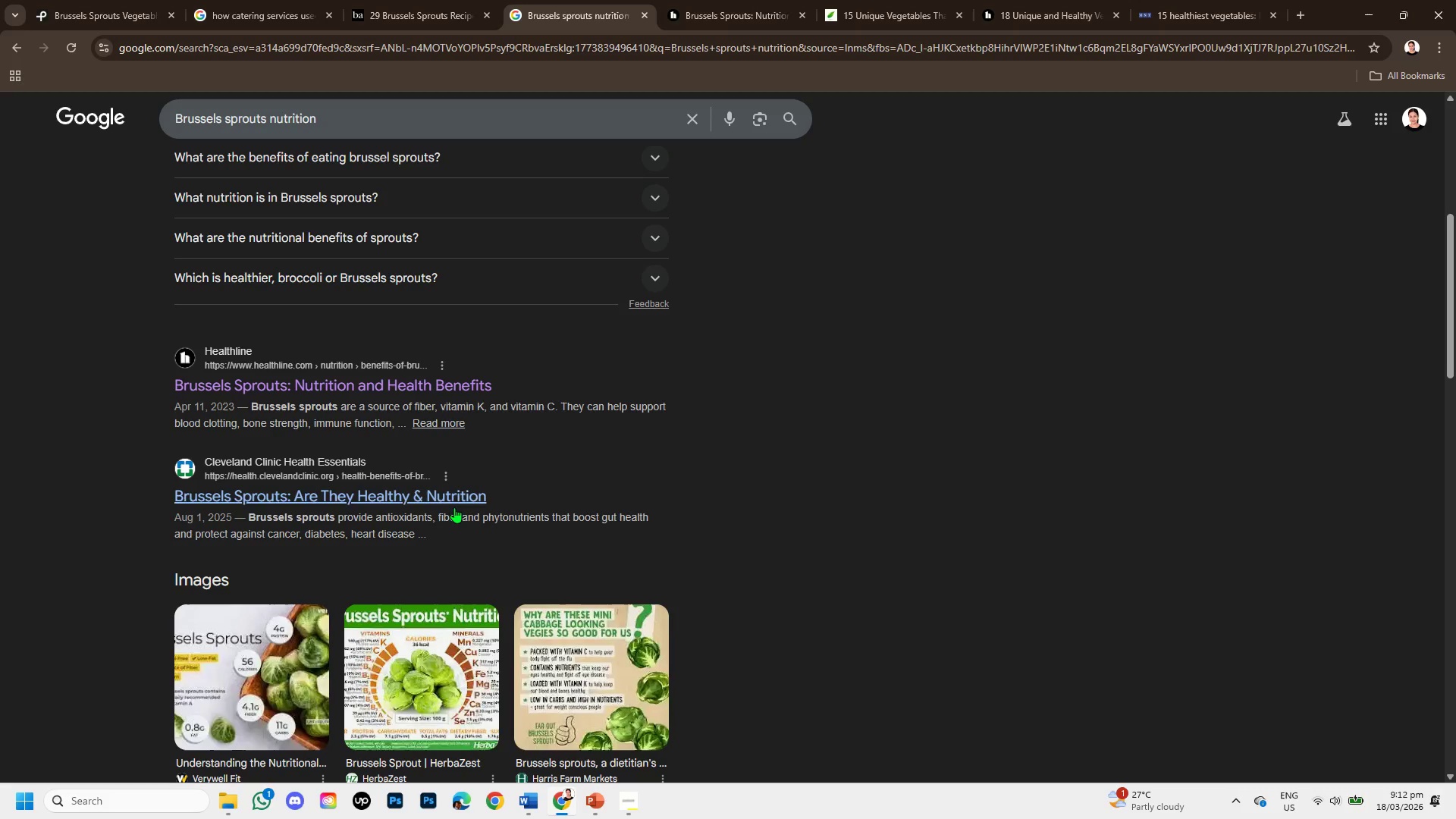 
scroll: coordinate [446, 577], scroll_direction: down, amount: 3.0
 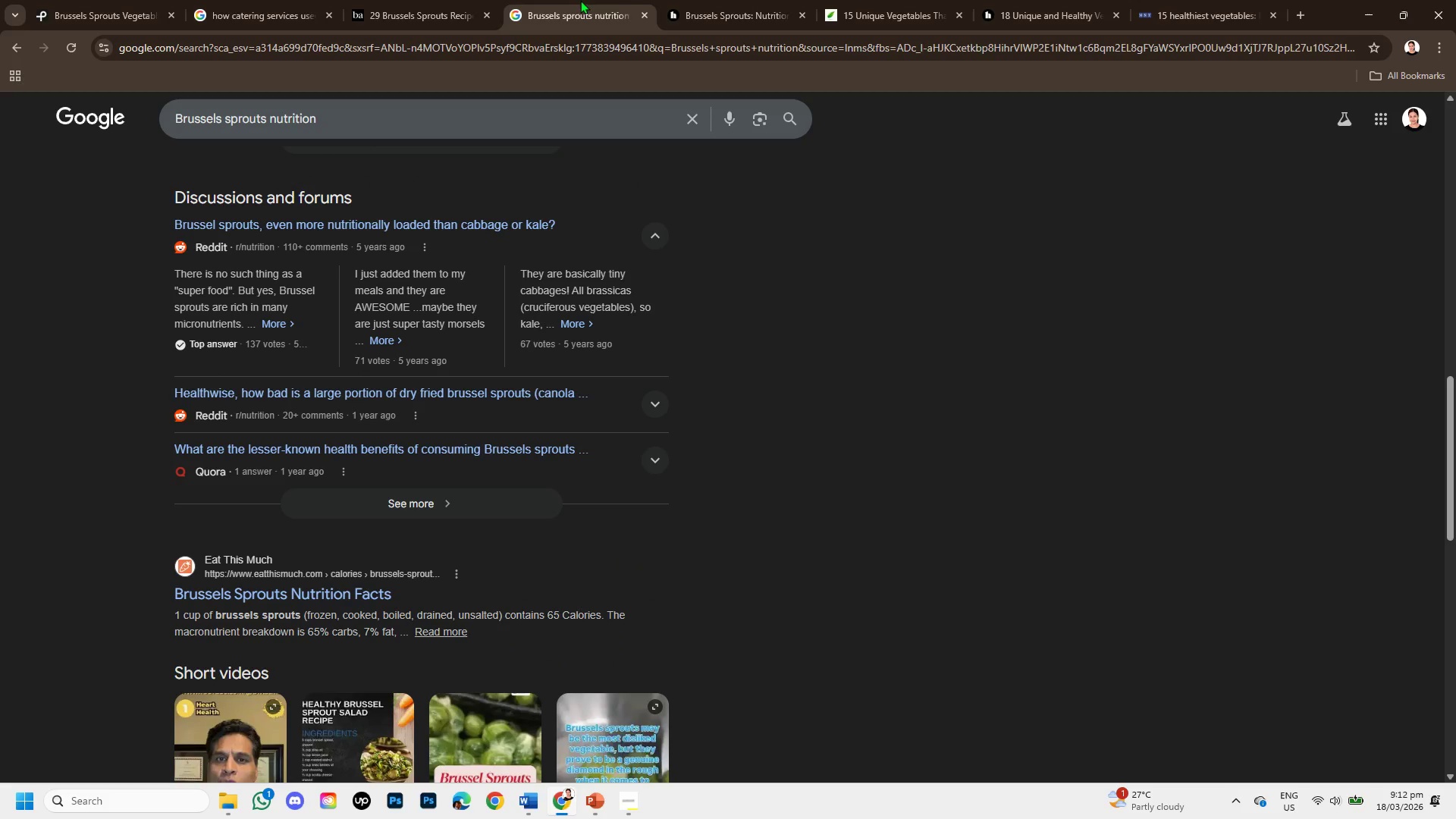 
left_click([692, 3])
 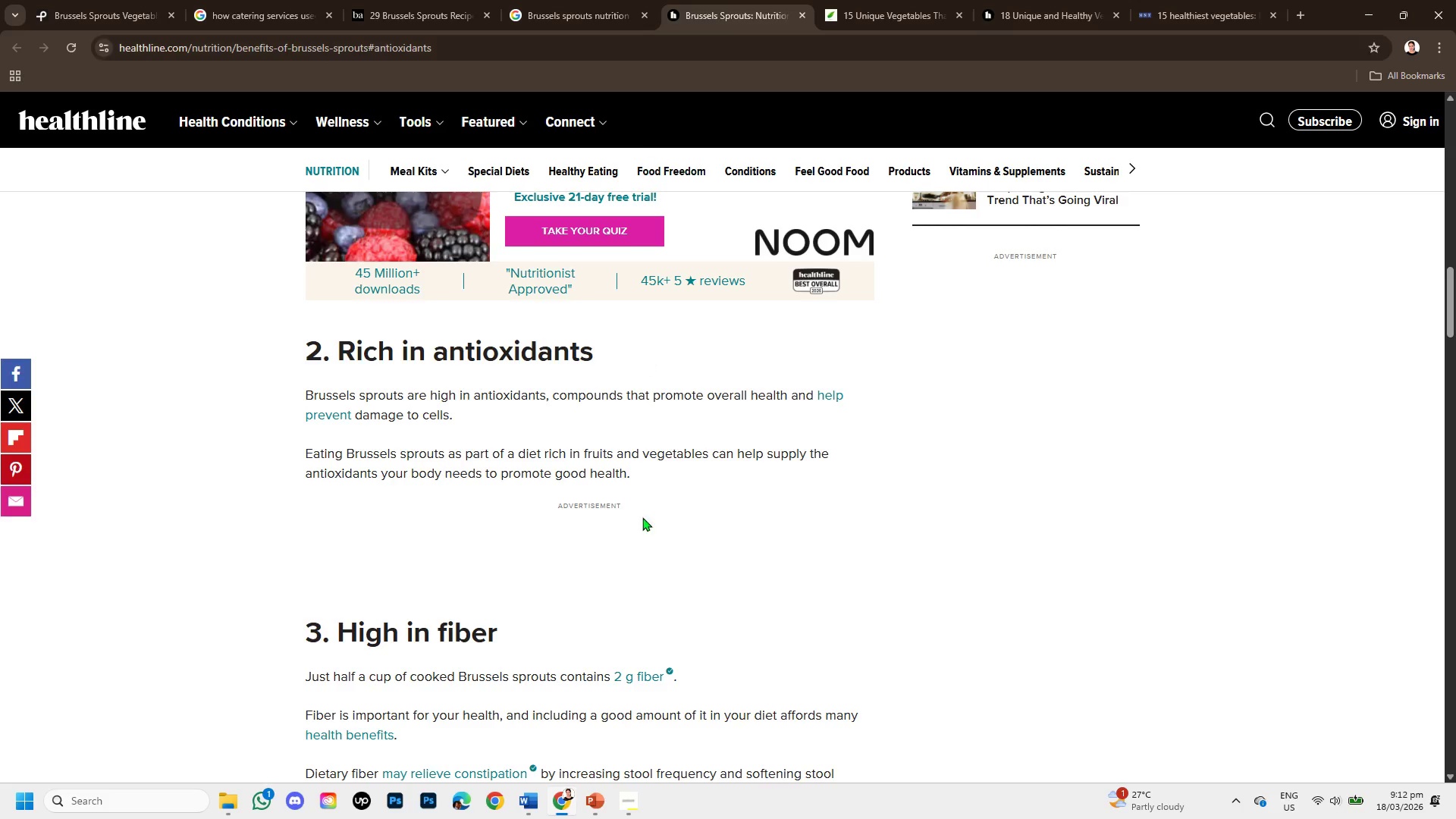 
scroll: coordinate [646, 582], scroll_direction: up, amount: 12.0
 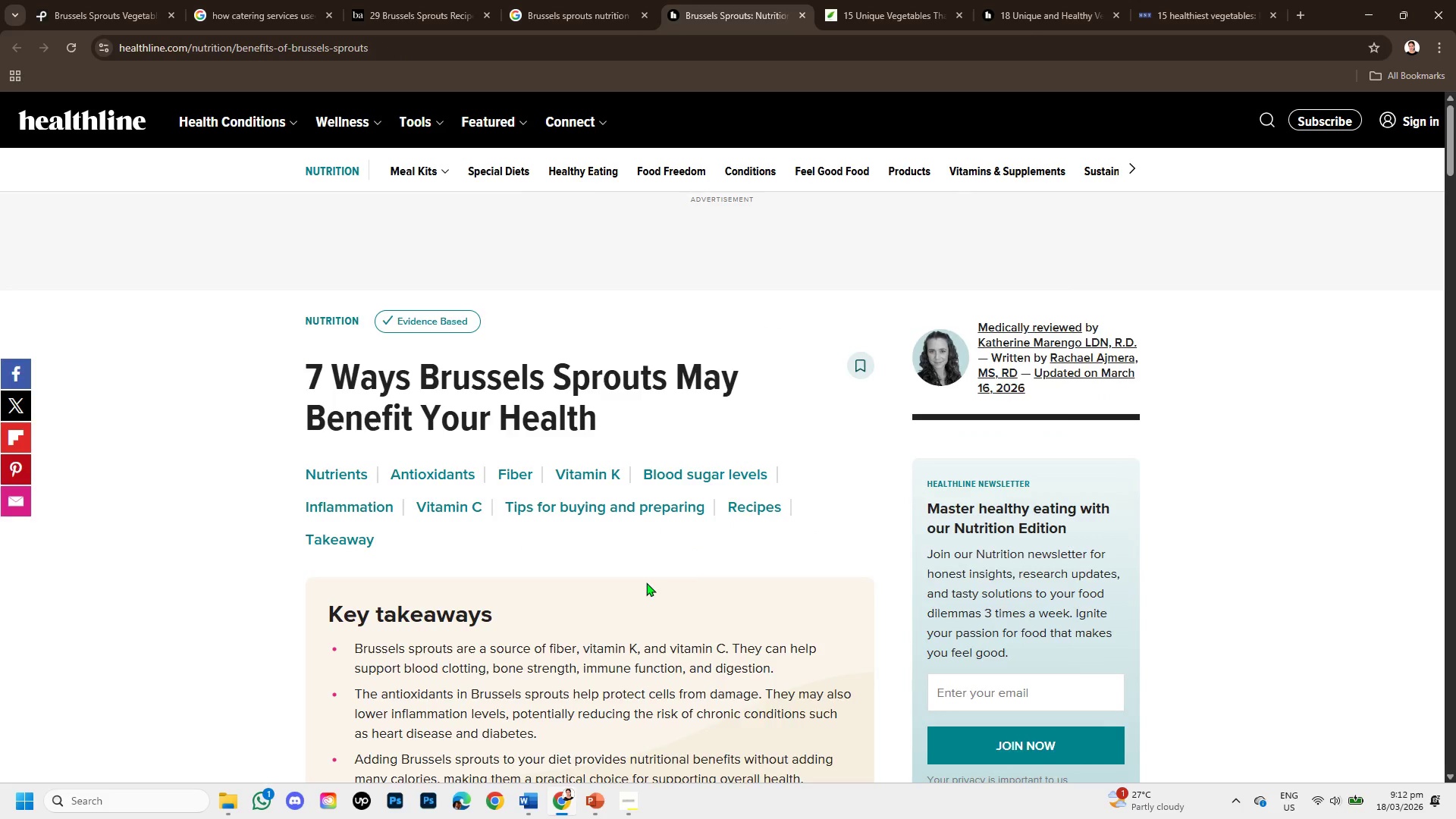 
scroll: coordinate [646, 582], scroll_direction: down, amount: 2.0
 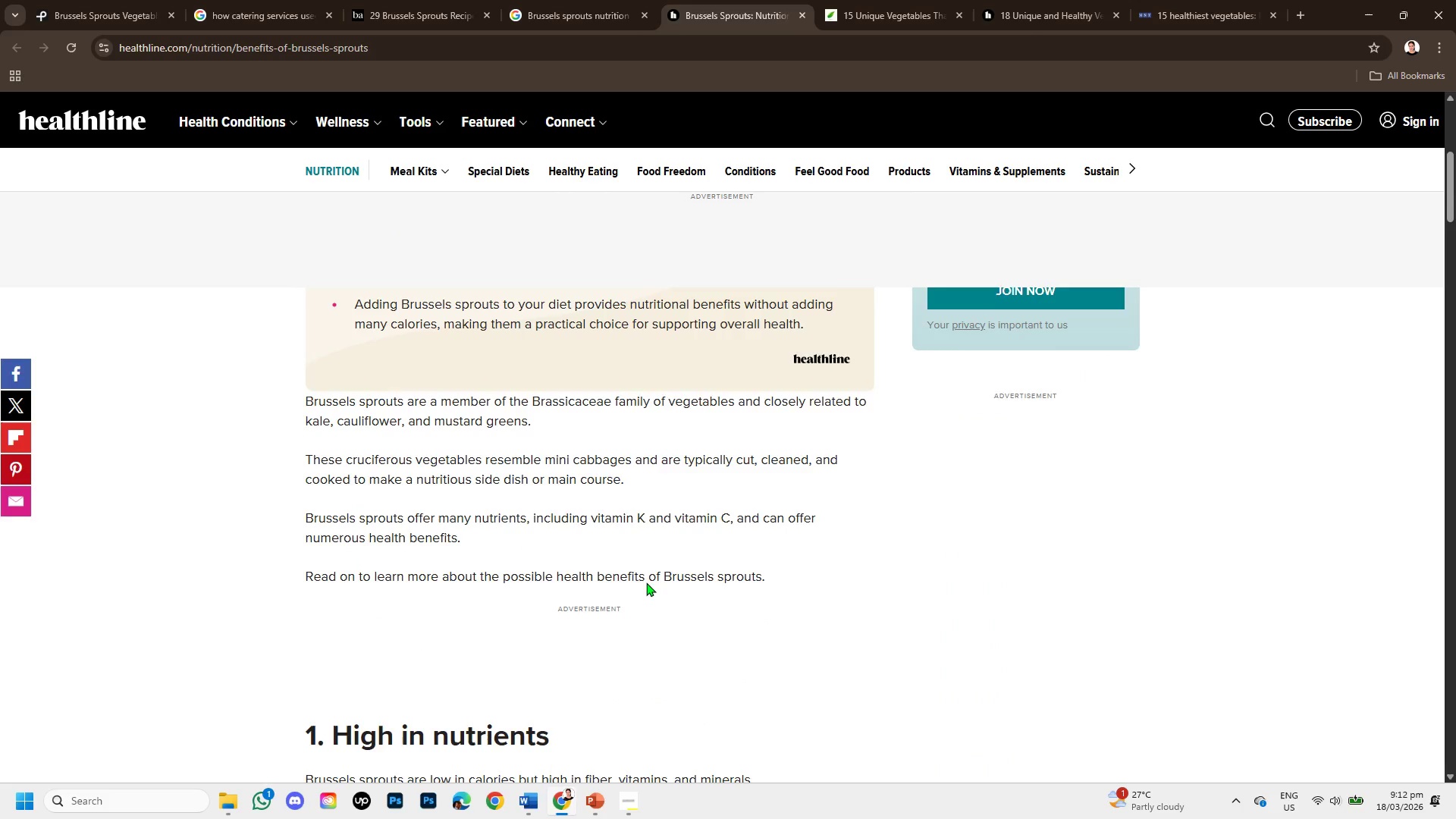 
scroll: coordinate [646, 582], scroll_direction: up, amount: 1.0
 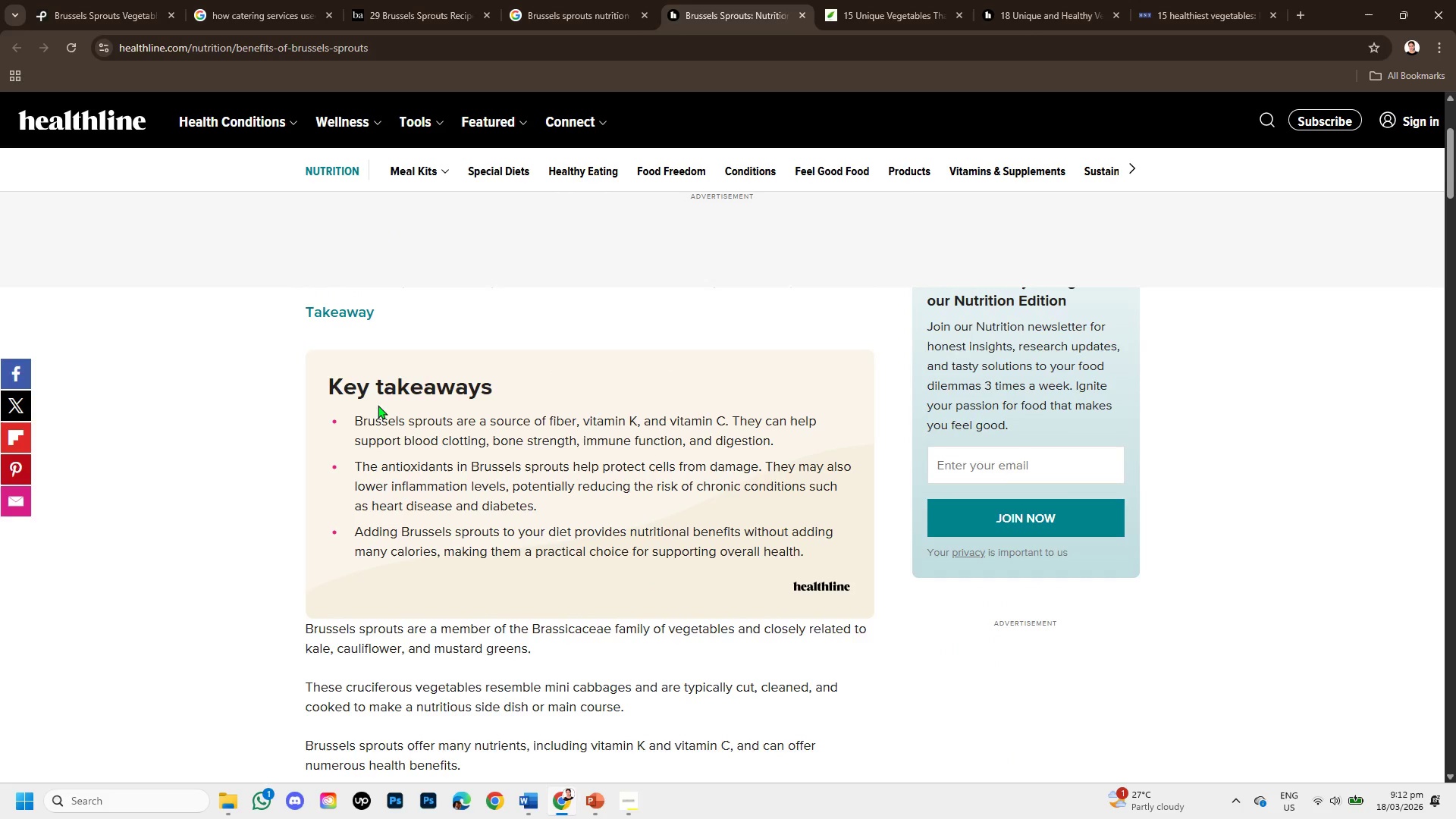 
mouse_move([399, 410])
 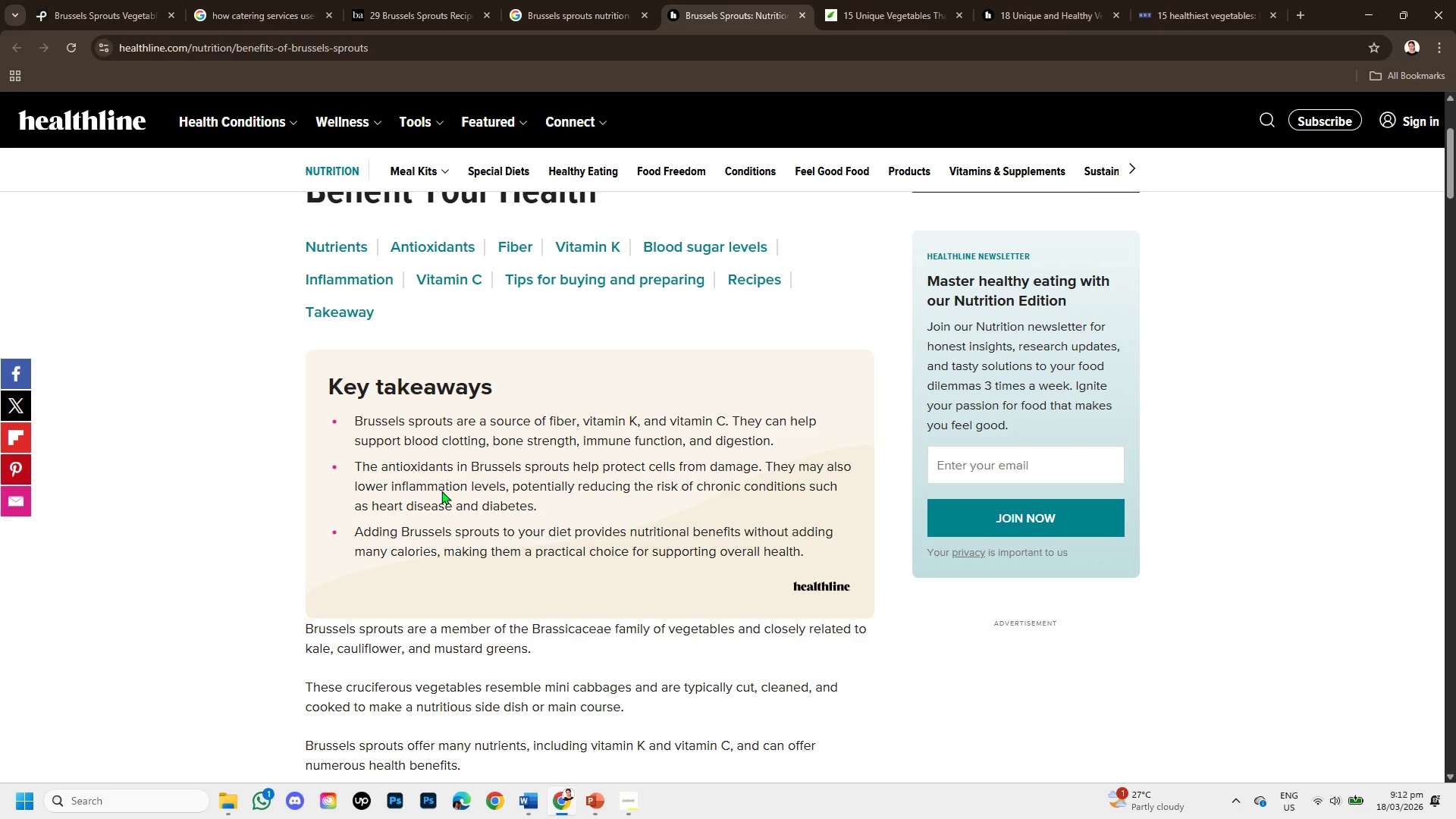 
wait(9.86)
 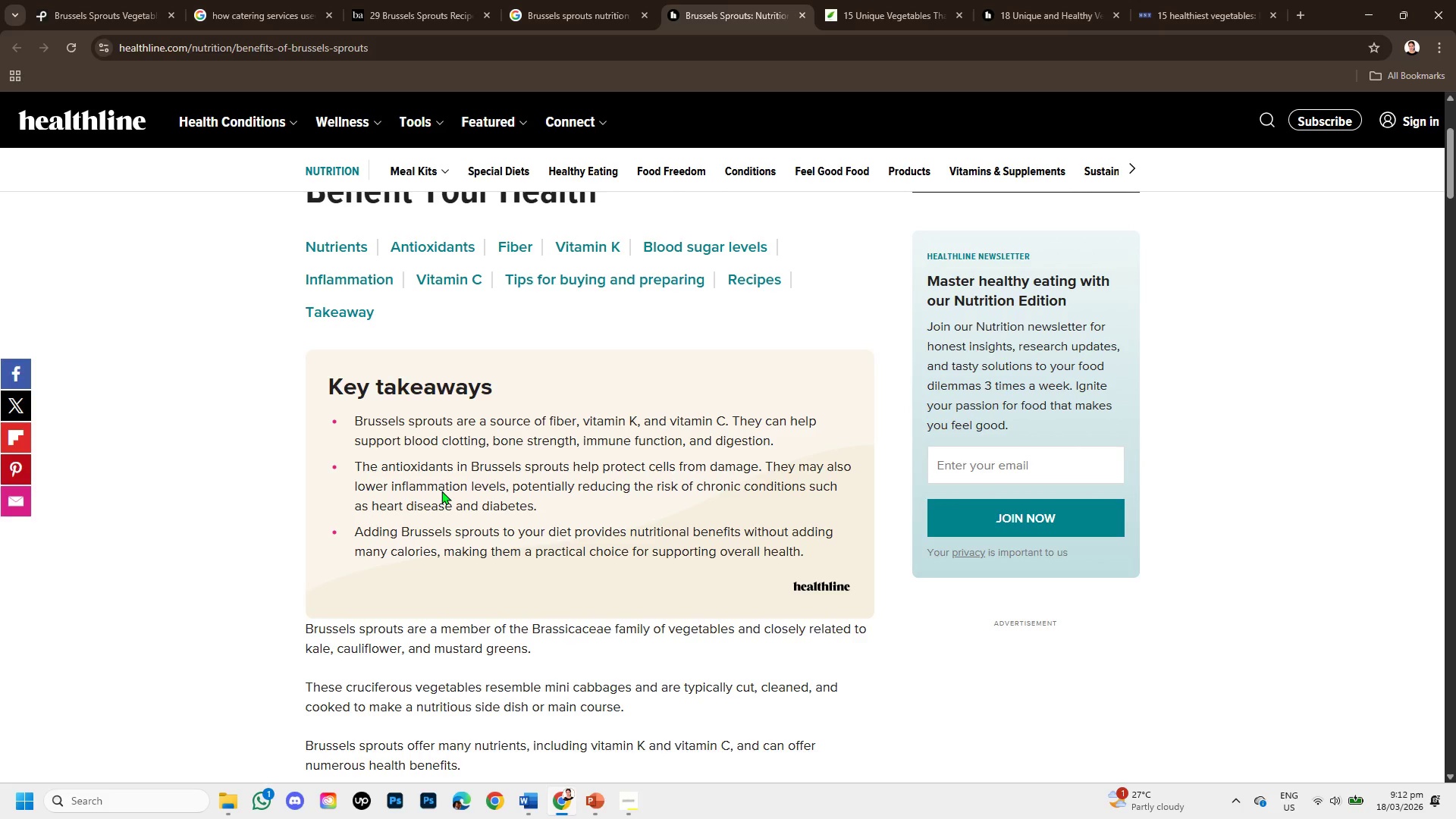 
left_click_drag(start_coordinate=[303, 623], to_coordinate=[551, 639])
 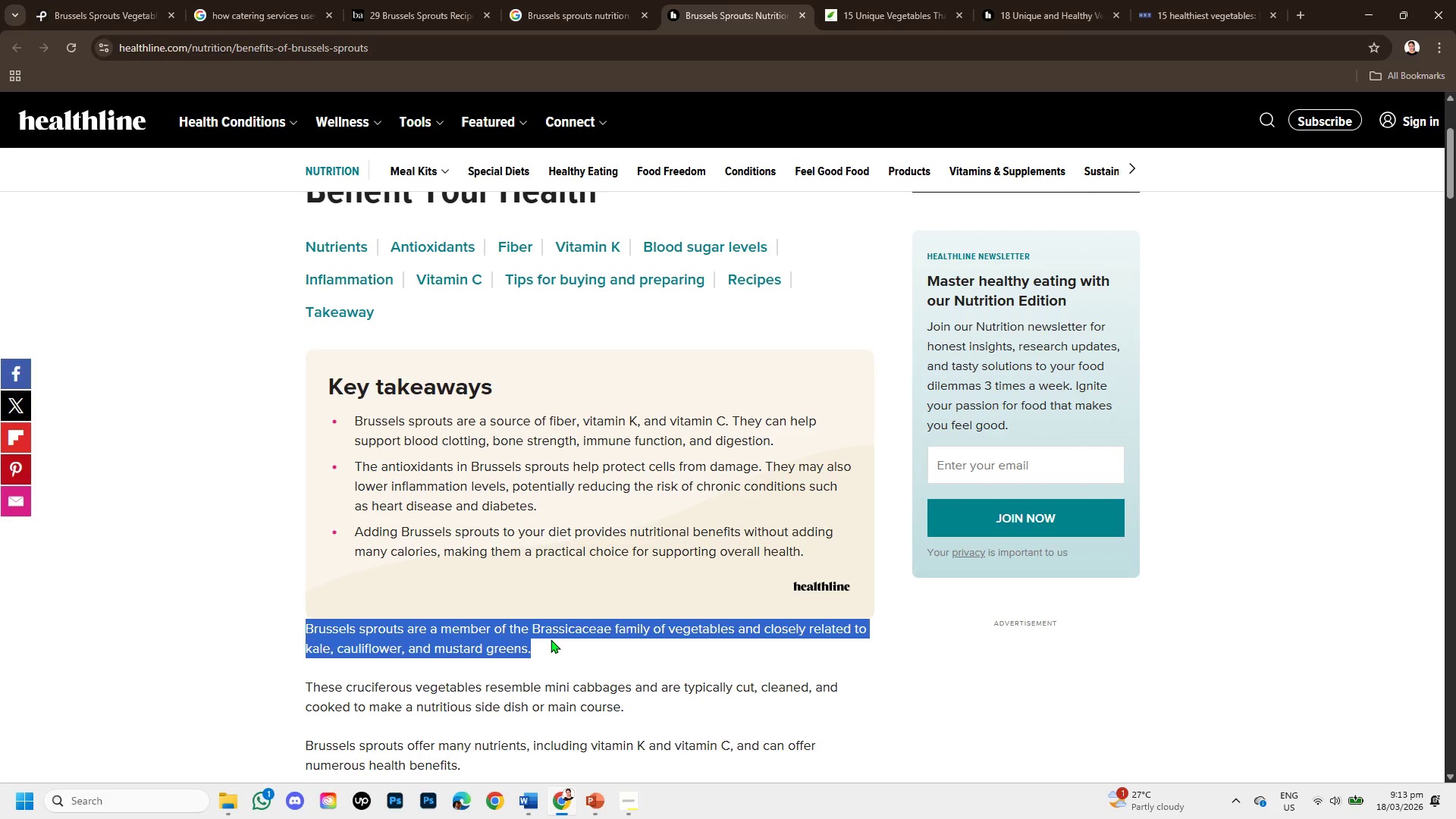 
key(Control+C)
 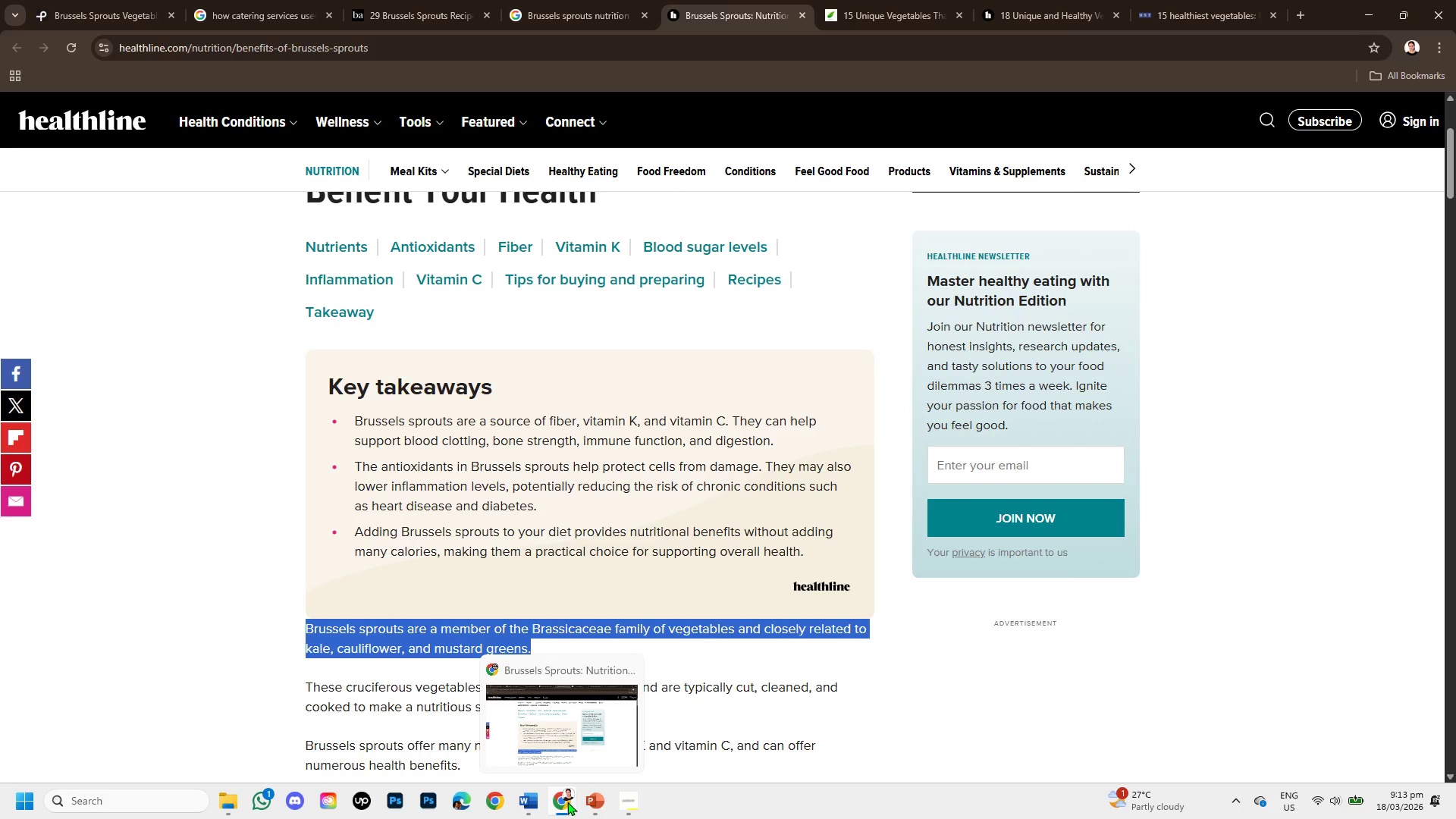 
left_click([579, 802])
 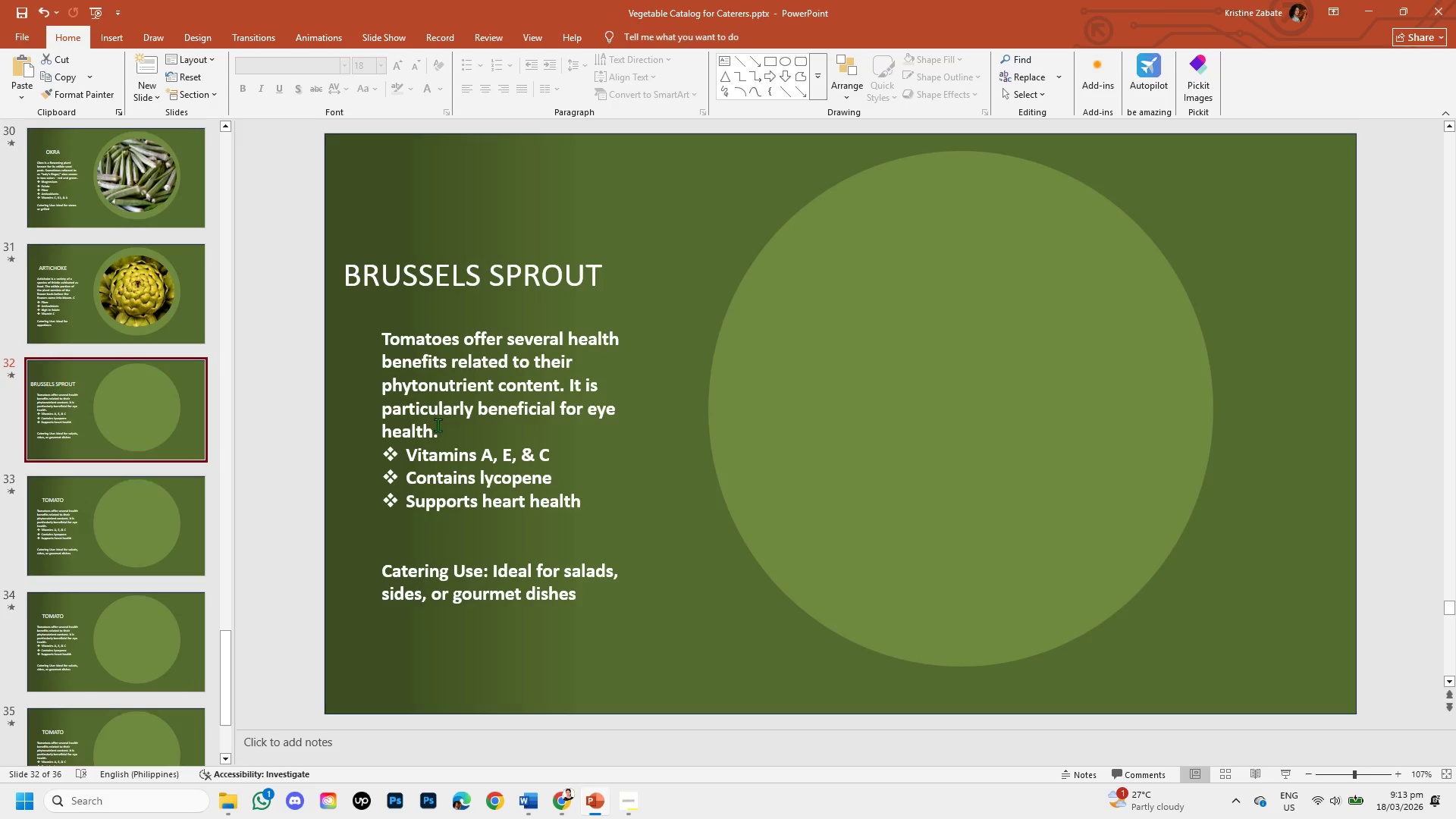 
left_click_drag(start_coordinate=[435, 425], to_coordinate=[401, 352])
 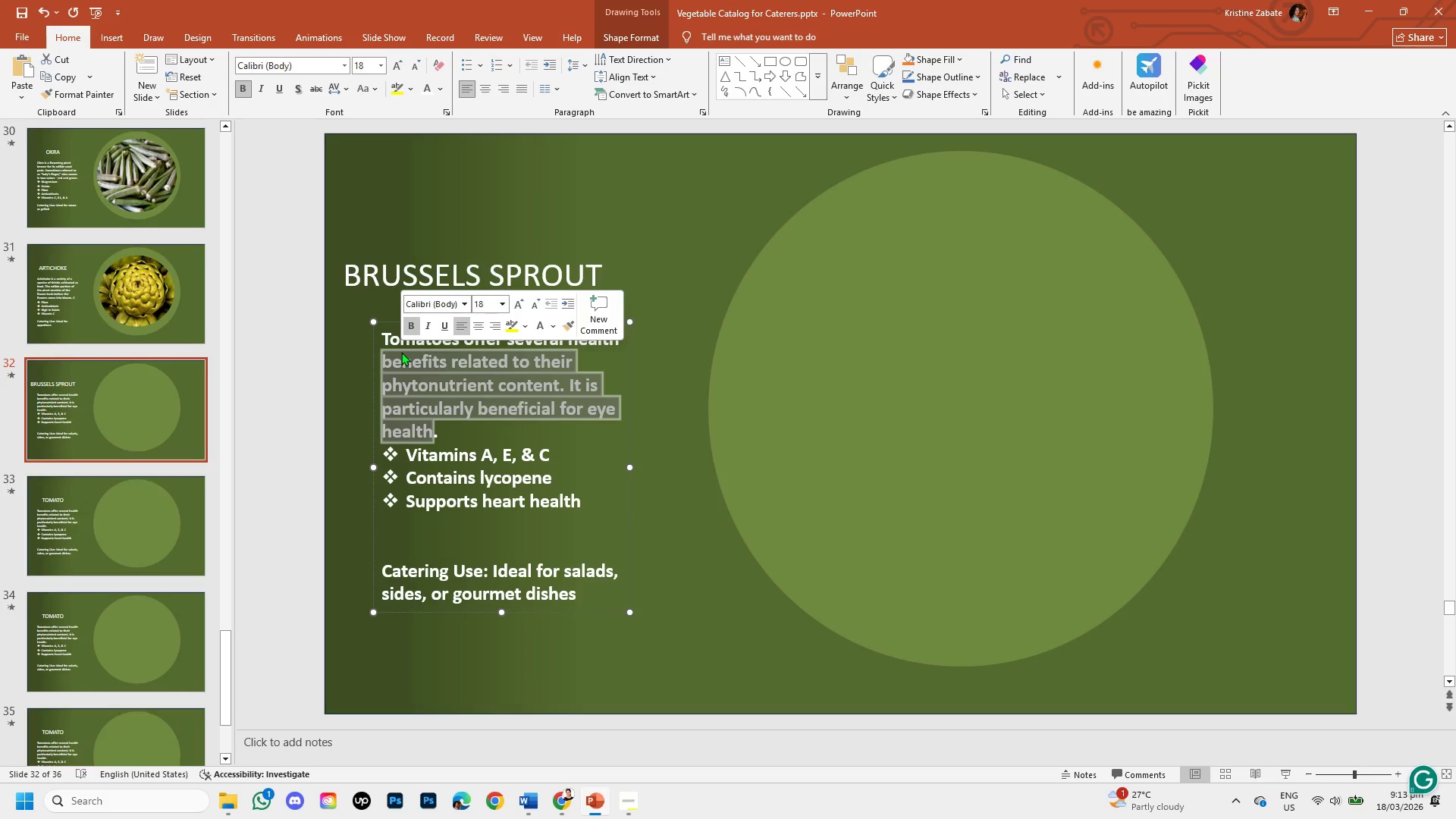 
key(Backspace)
 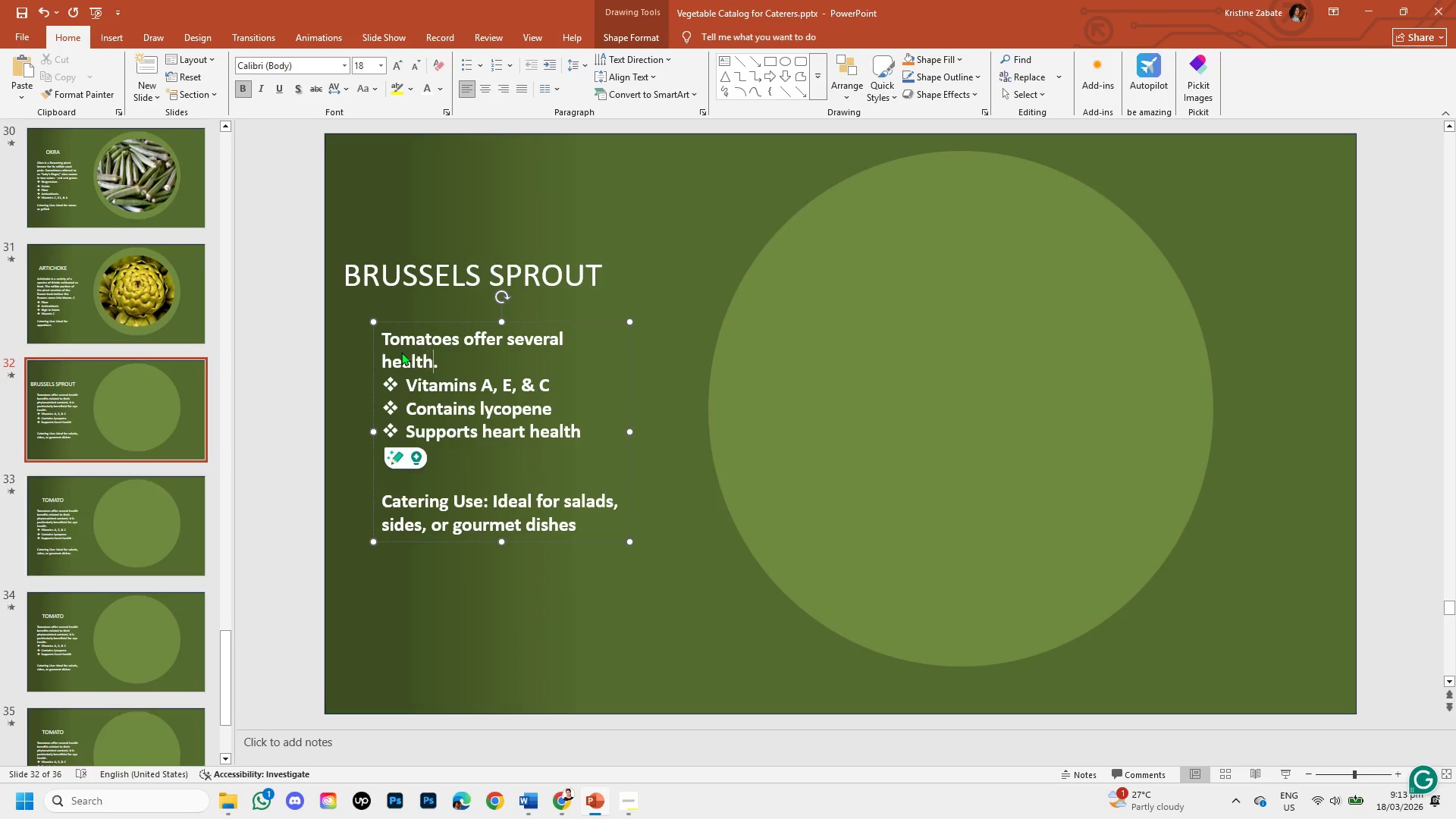 
hold_key(key=Backspace, duration=1.3)
 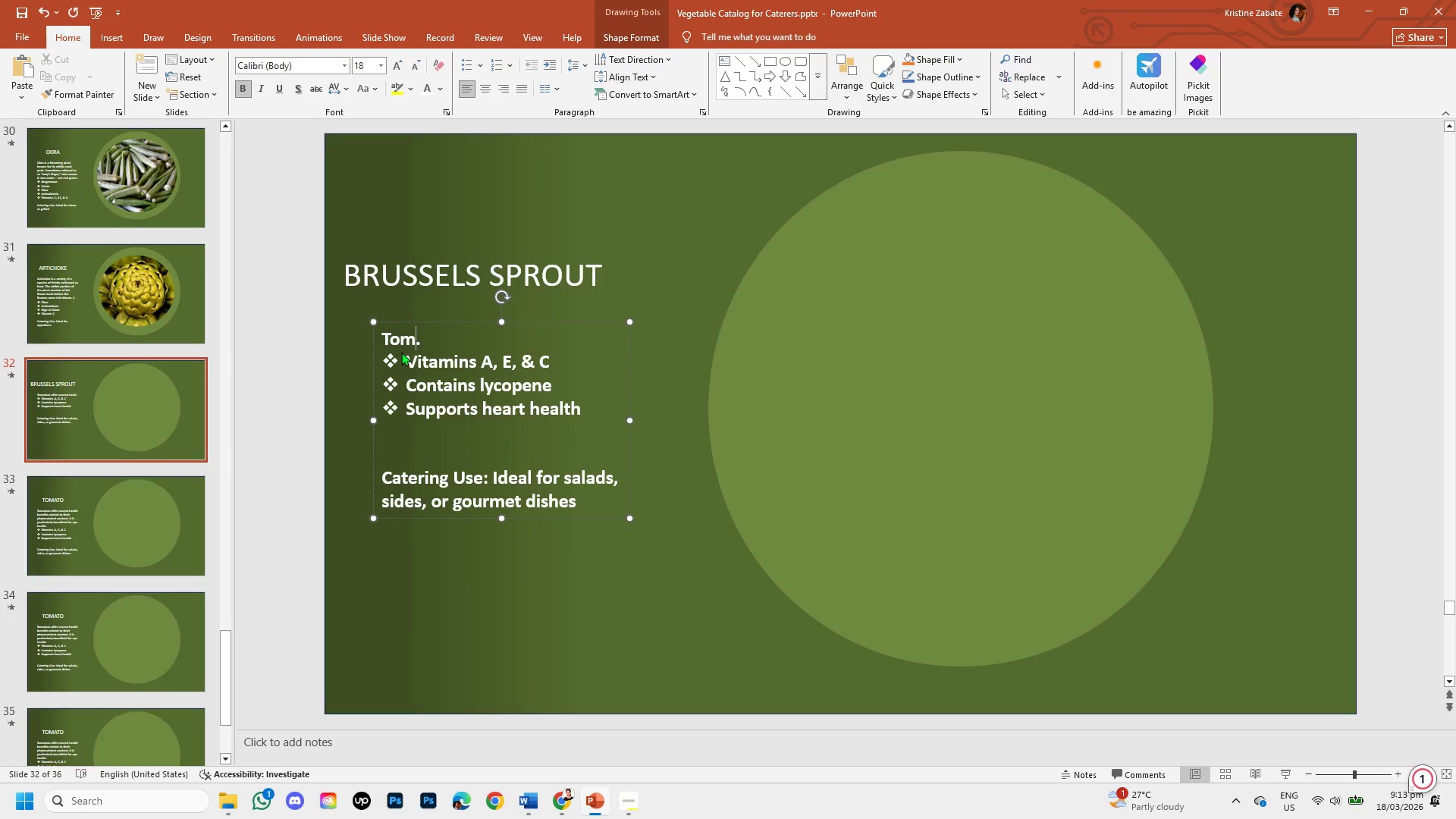 
key(Backspace)
 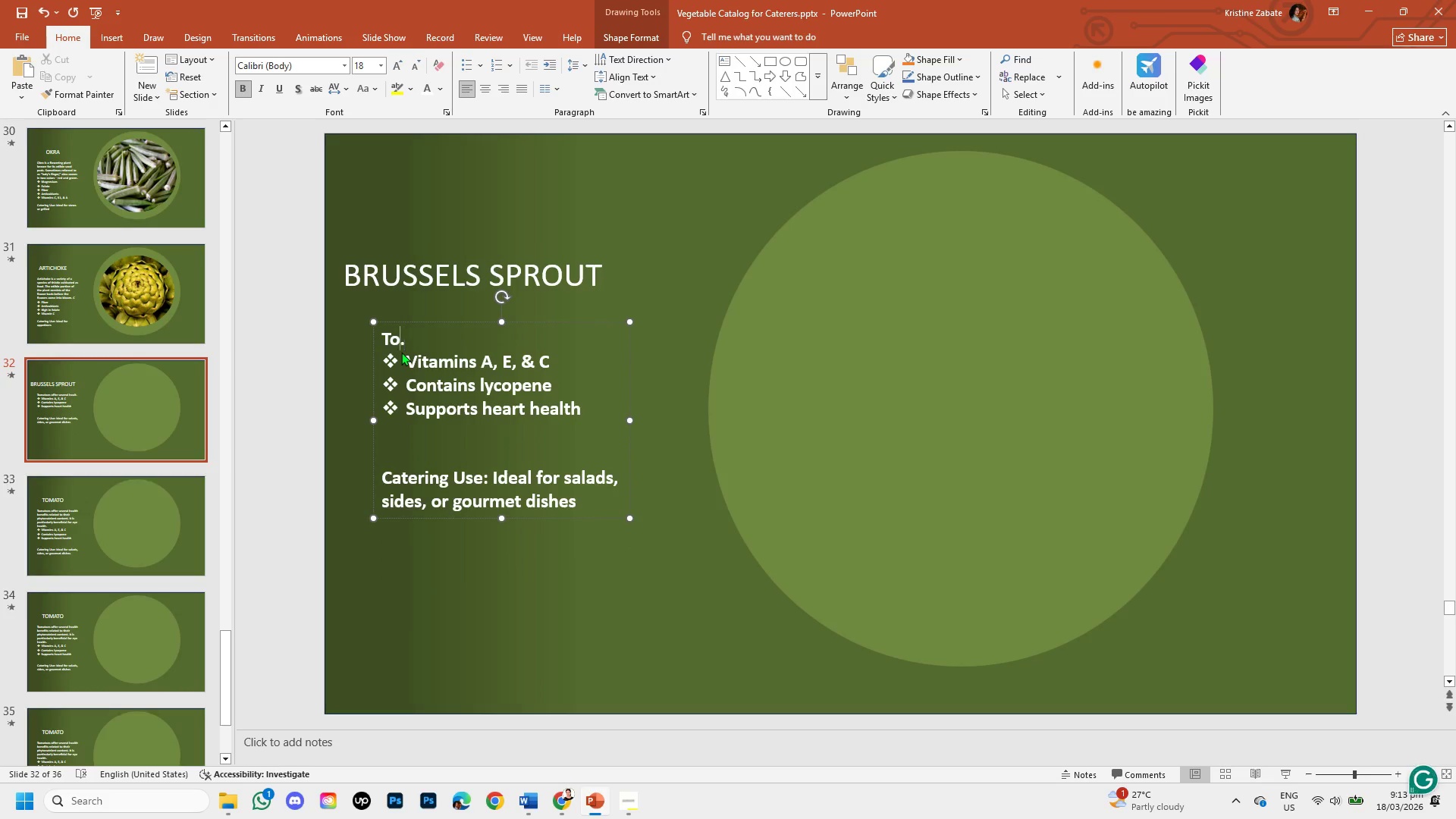 
key(Backspace)
 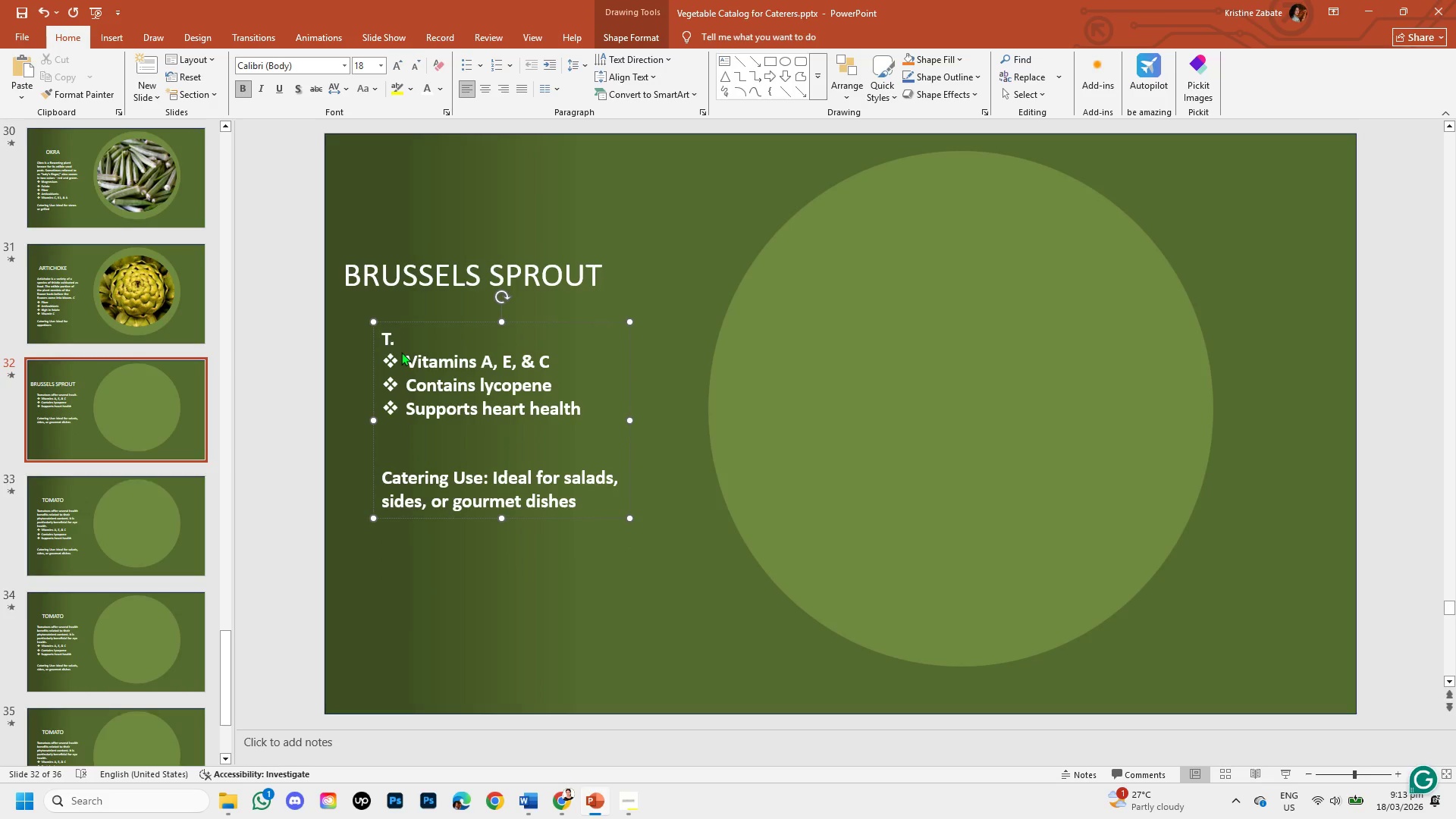 
key(Backspace)
 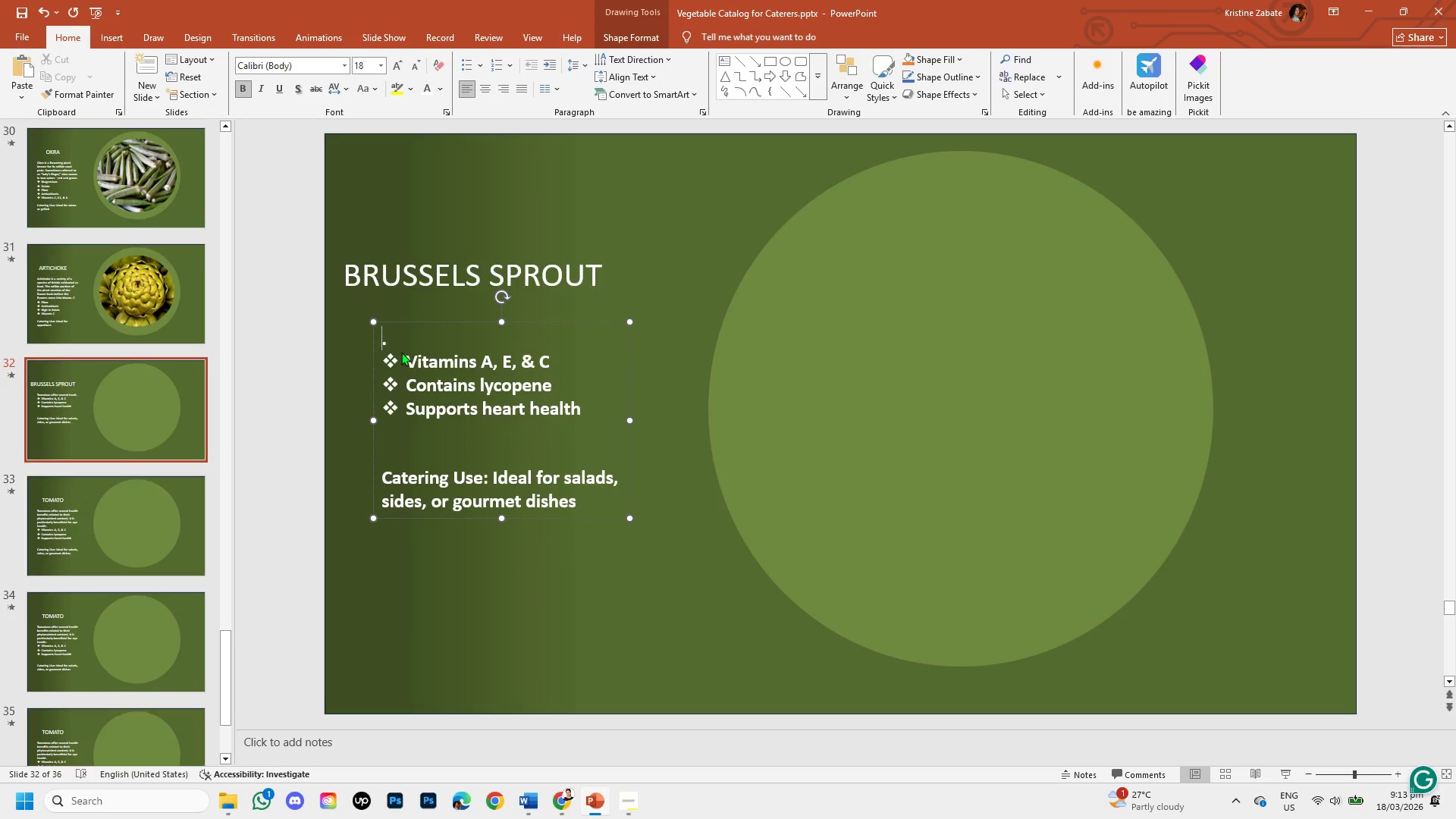 
key(Control+V)
 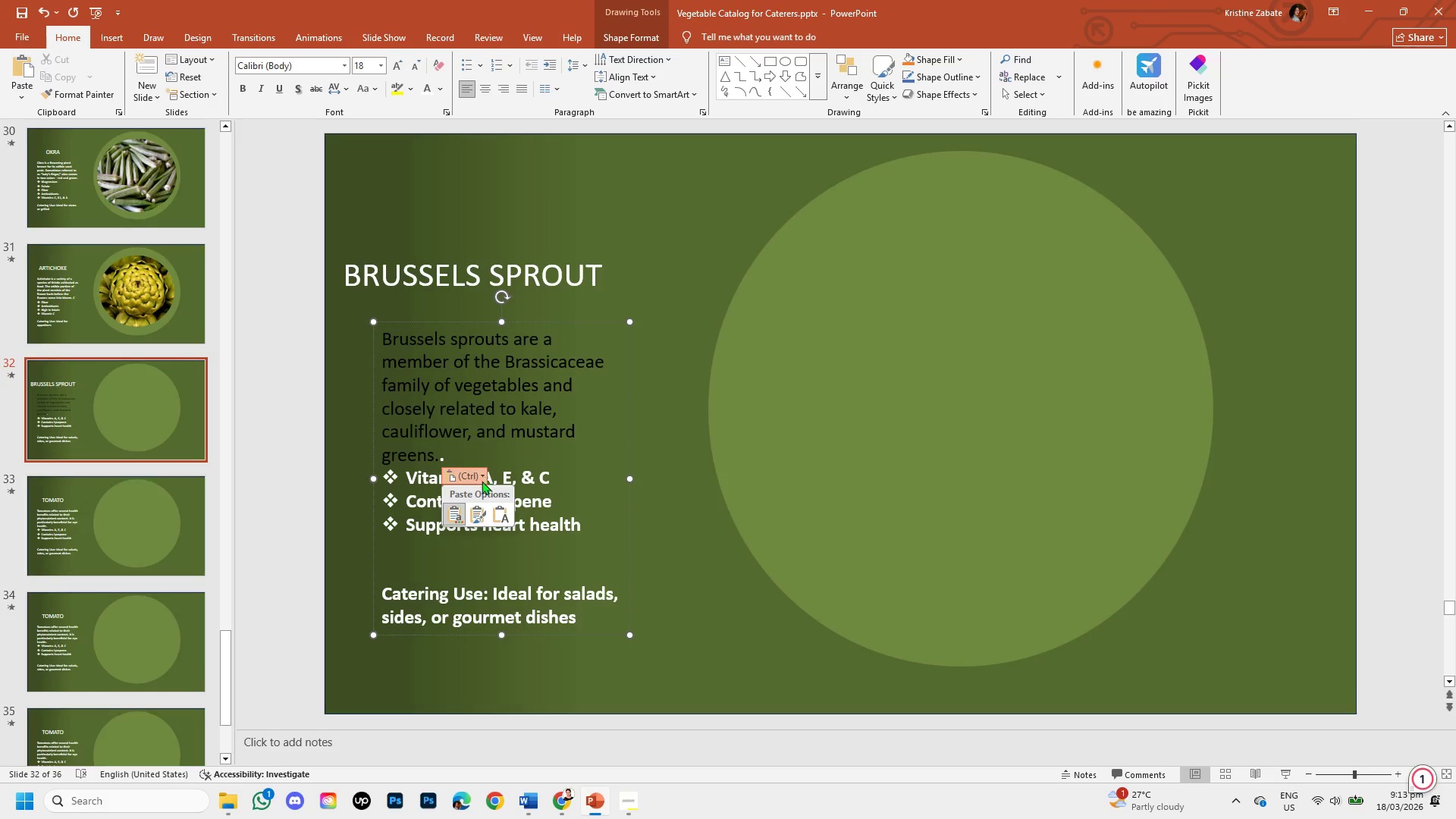 
left_click([502, 515])
 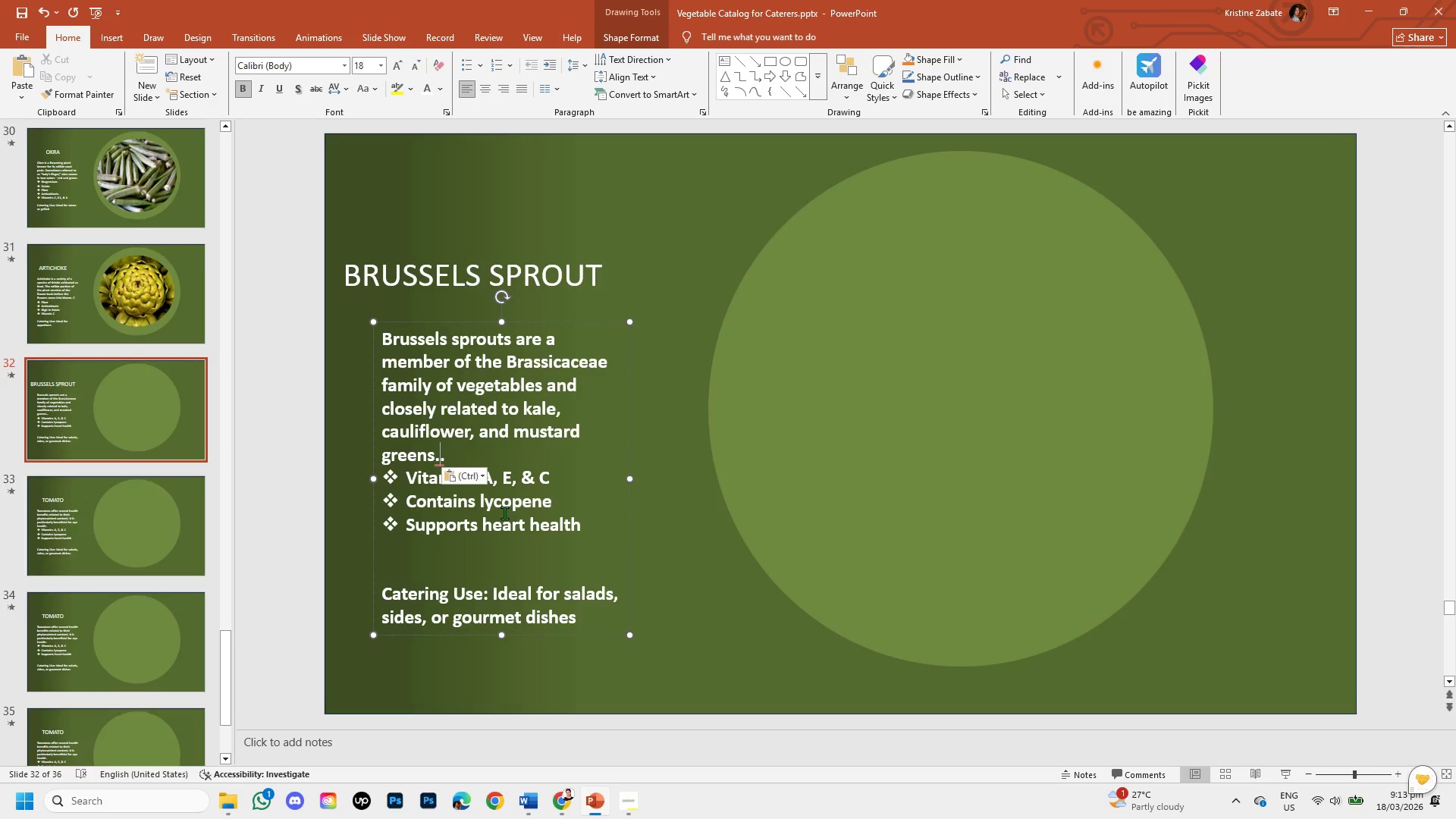 
key(Backspace)
 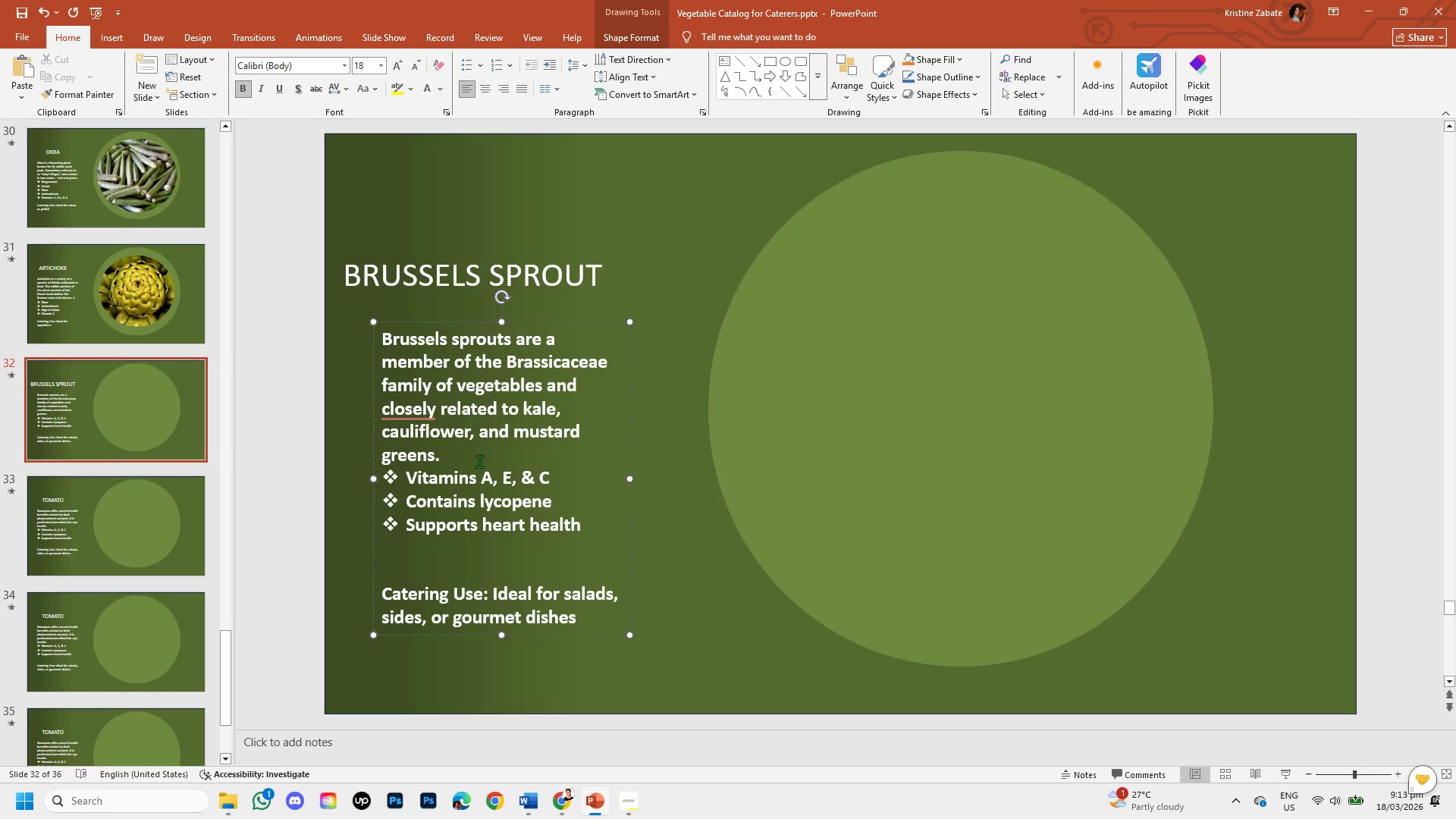 
left_click([477, 457])
 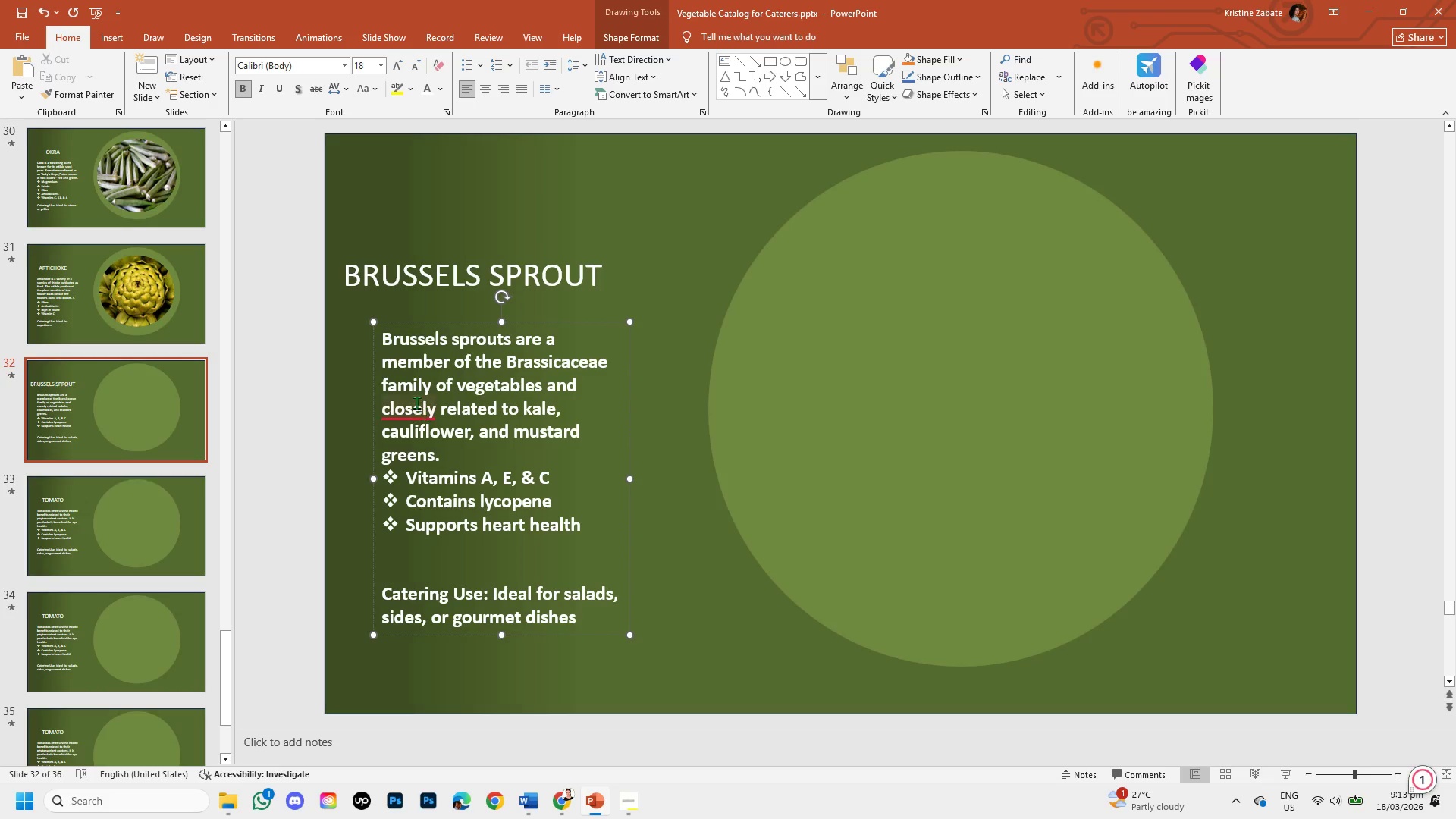 
left_click([416, 403])
 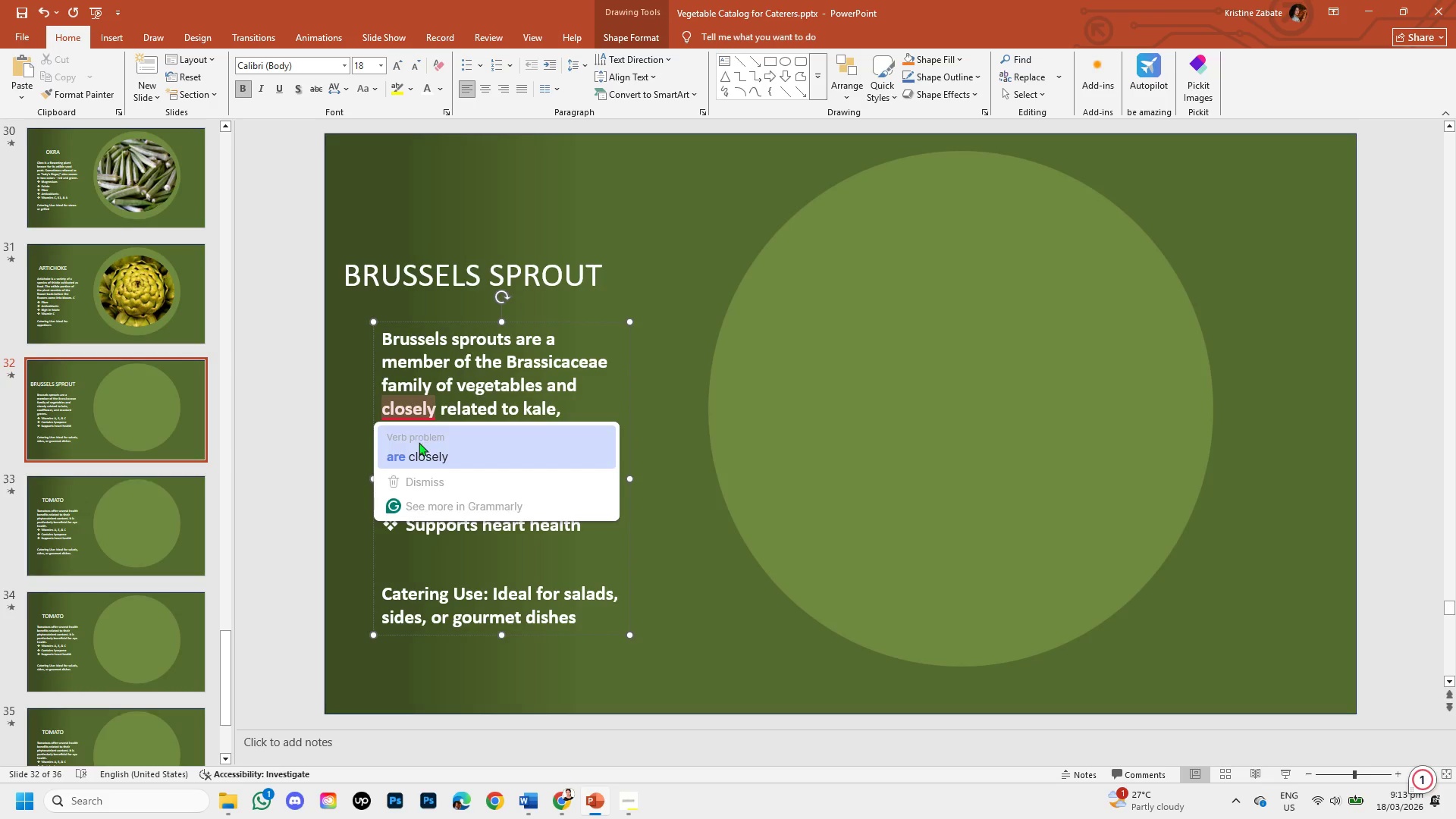 
left_click([419, 442])
 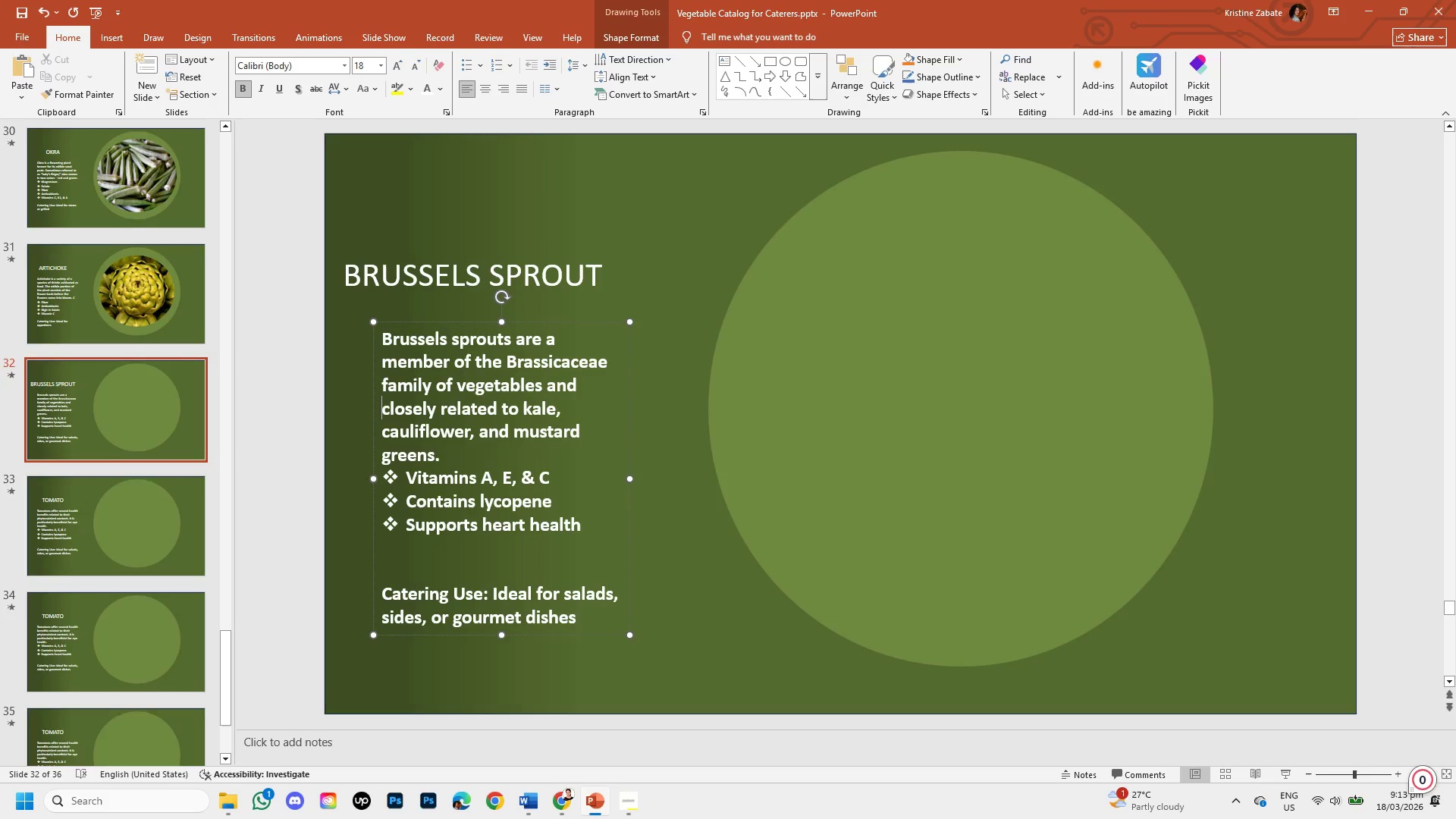 
key(Unknown)
 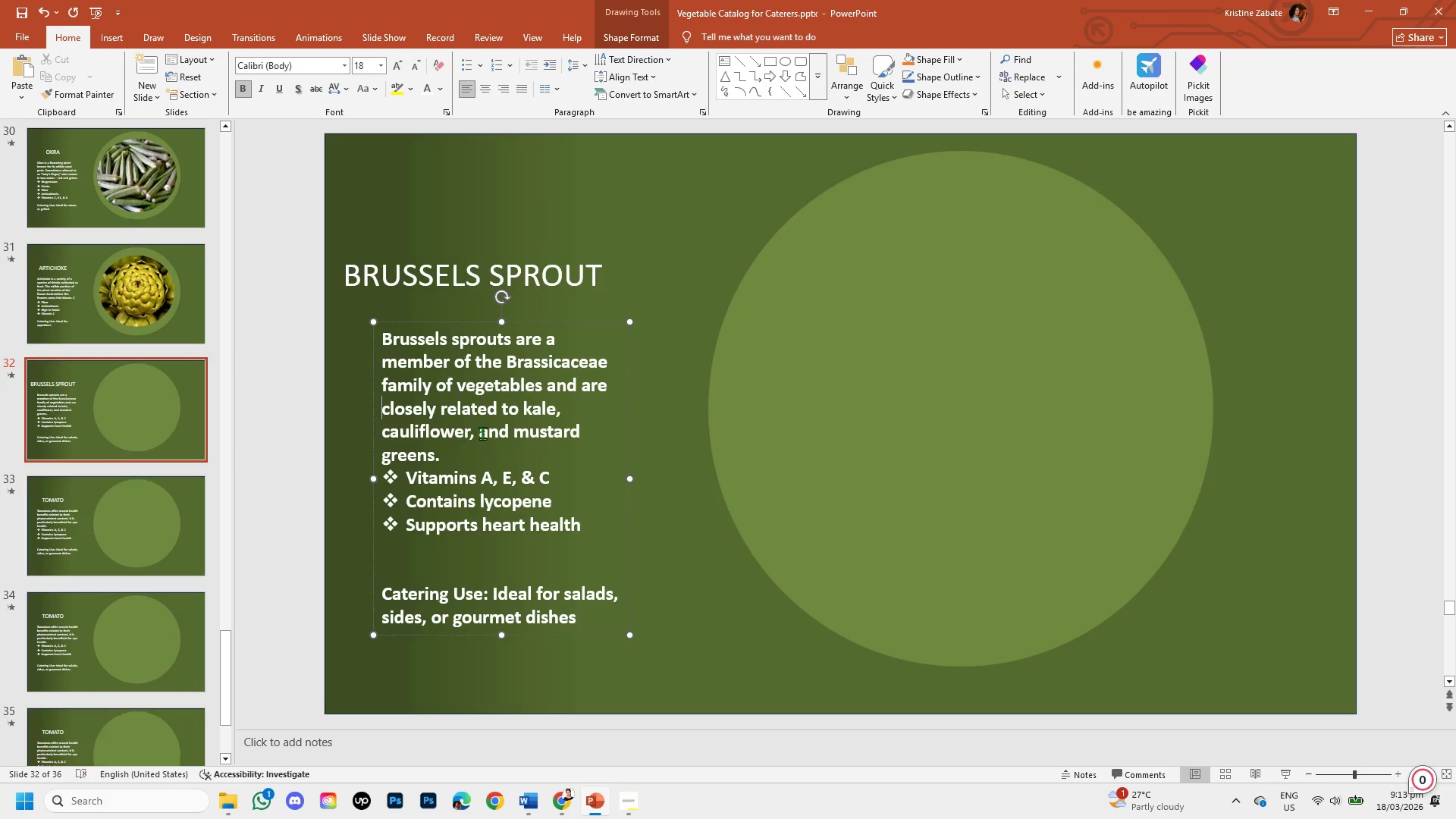 
key(Unknown)
 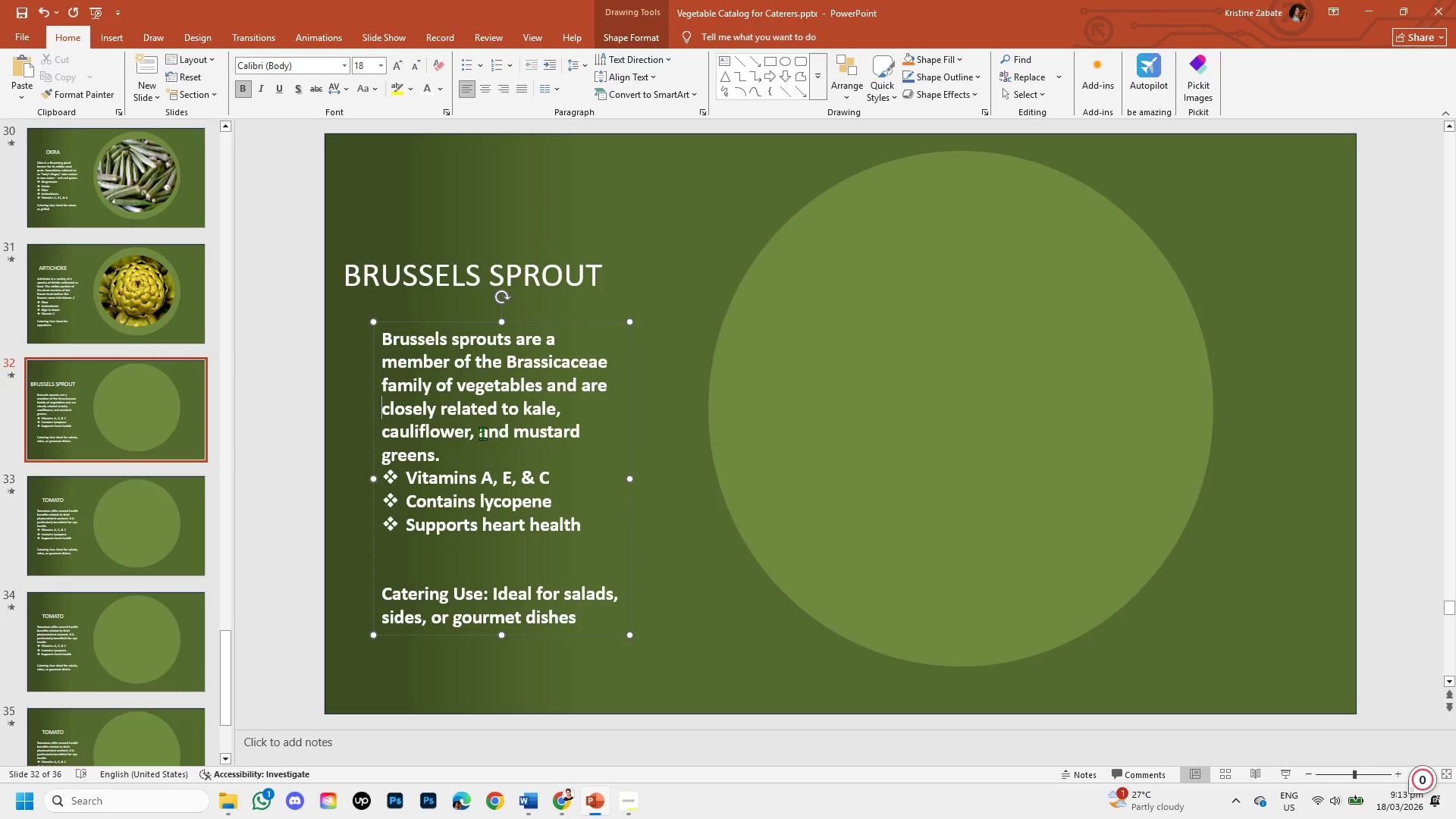 
key(Unknown)
 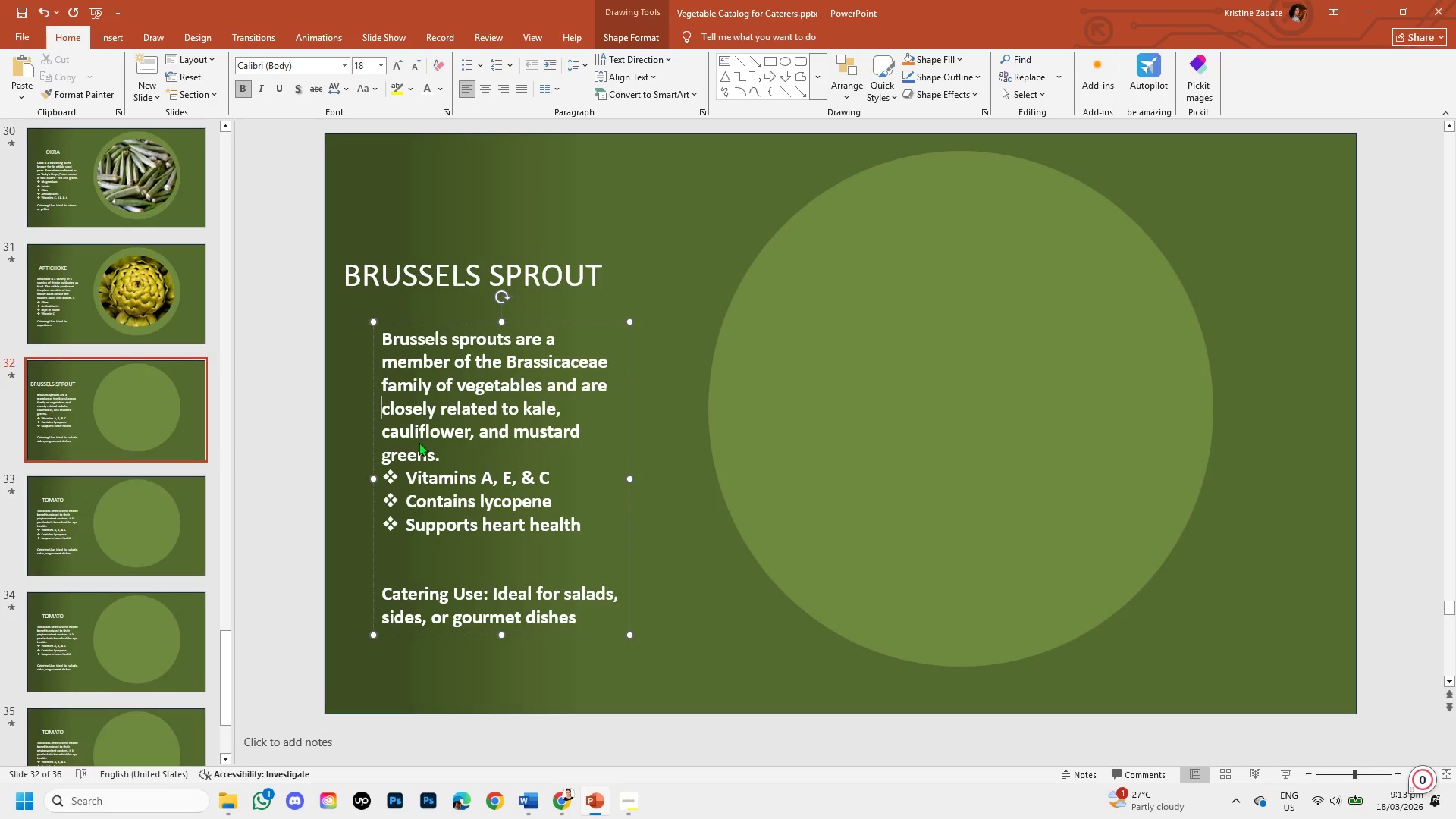 
key(Unknown)
 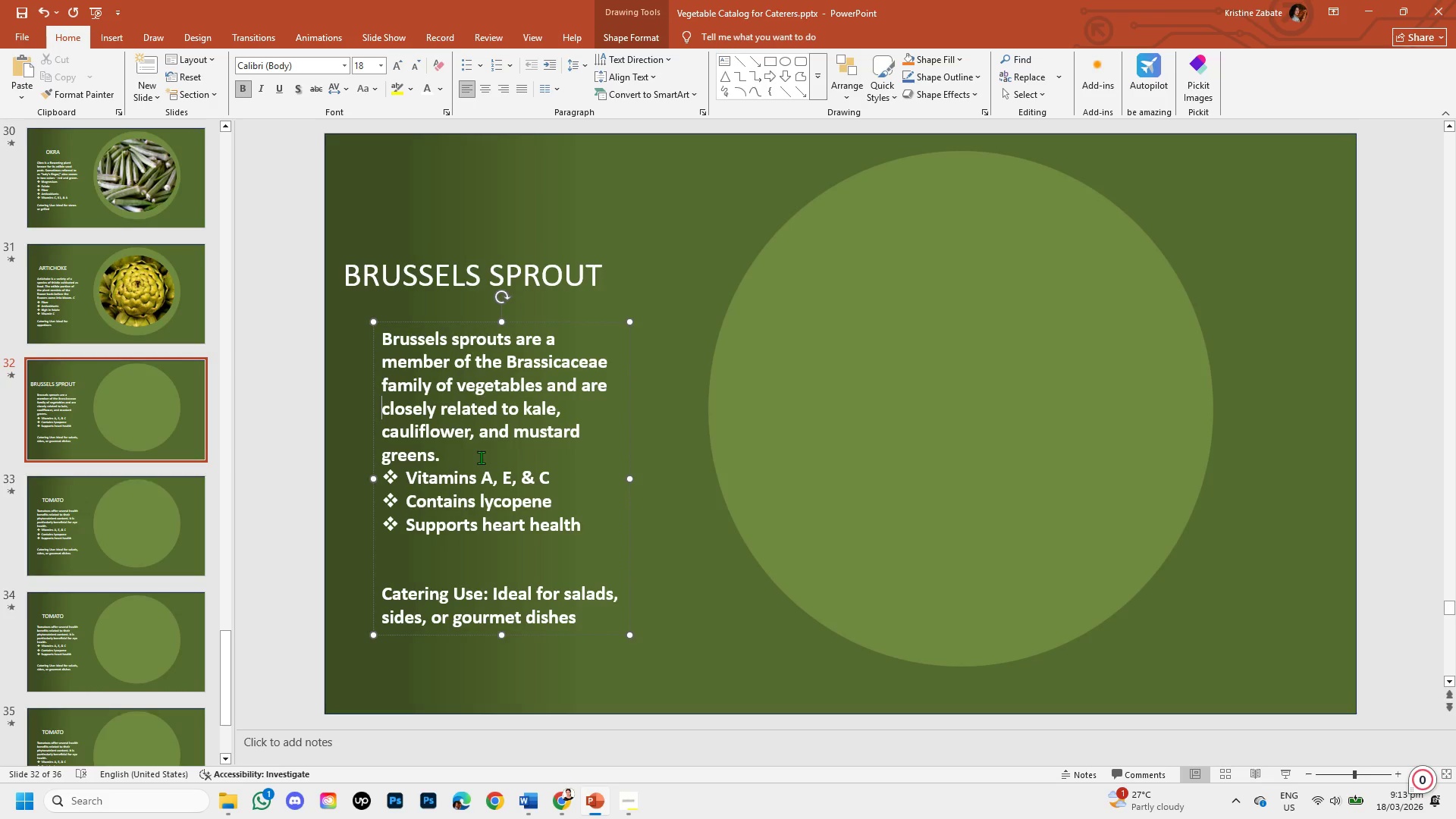 
left_click([481, 457])
 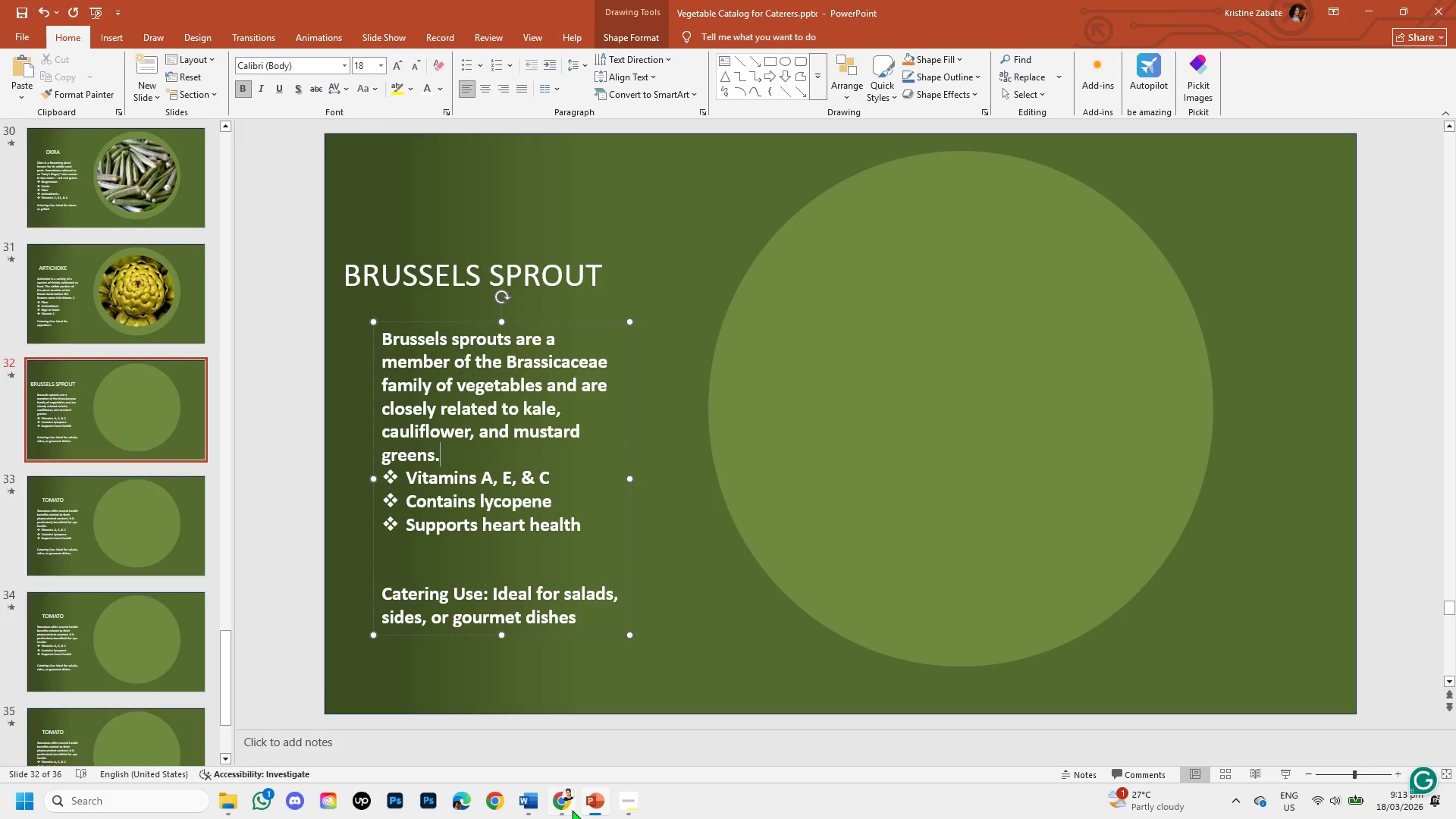 
left_click([566, 807])
 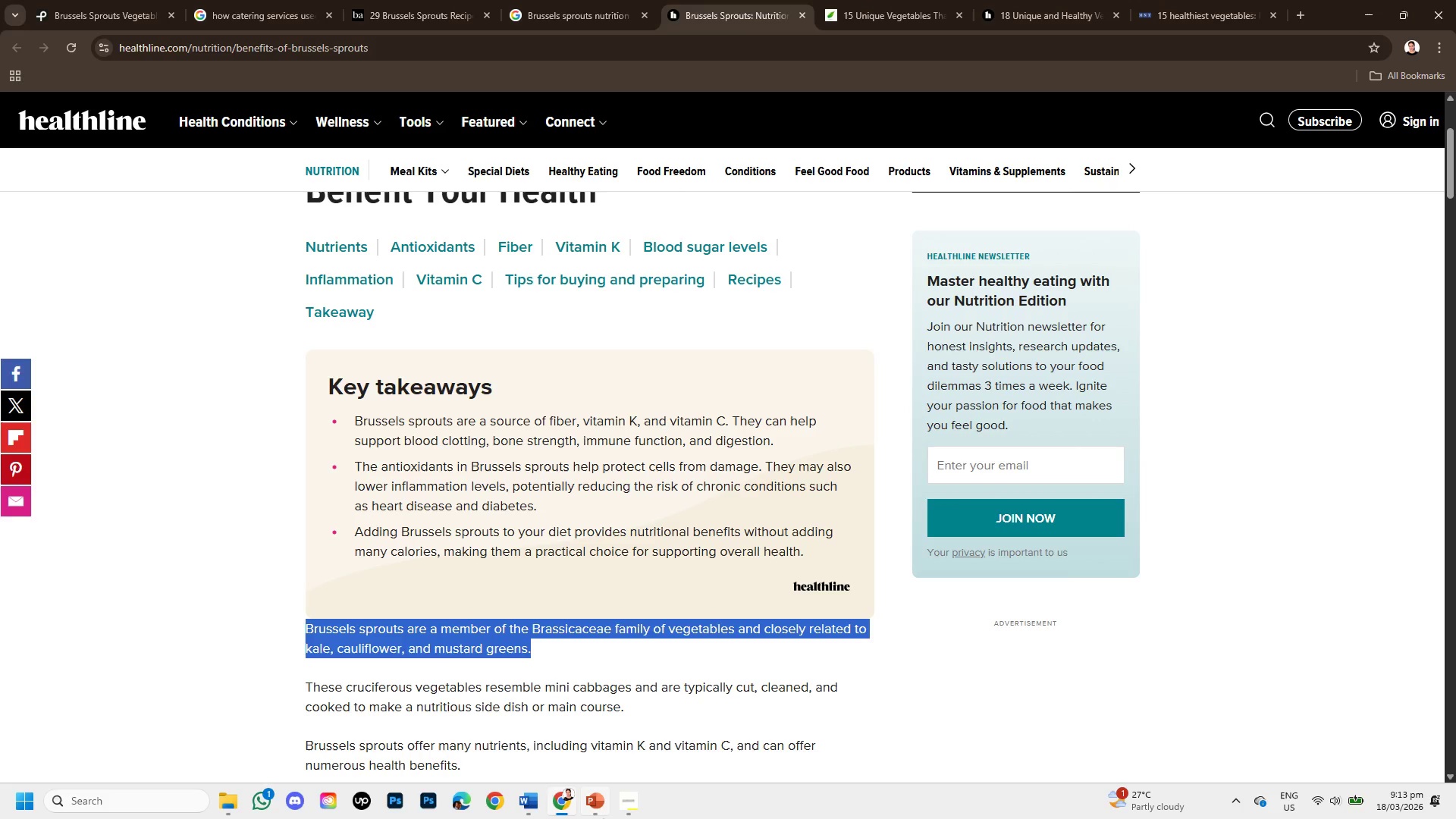 
wait(5.86)
 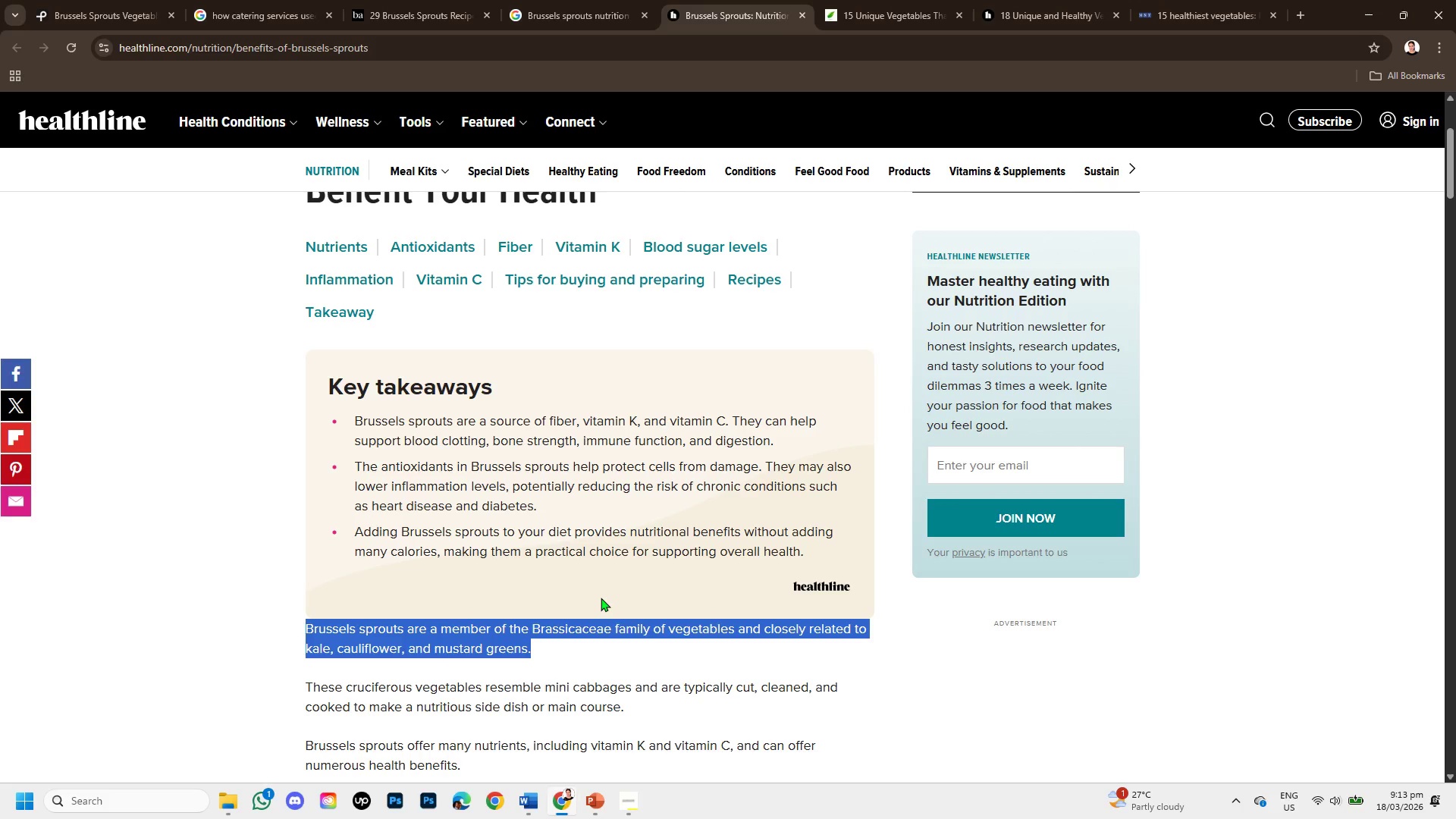 
scroll: coordinate [634, 576], scroll_direction: down, amount: 2.0
 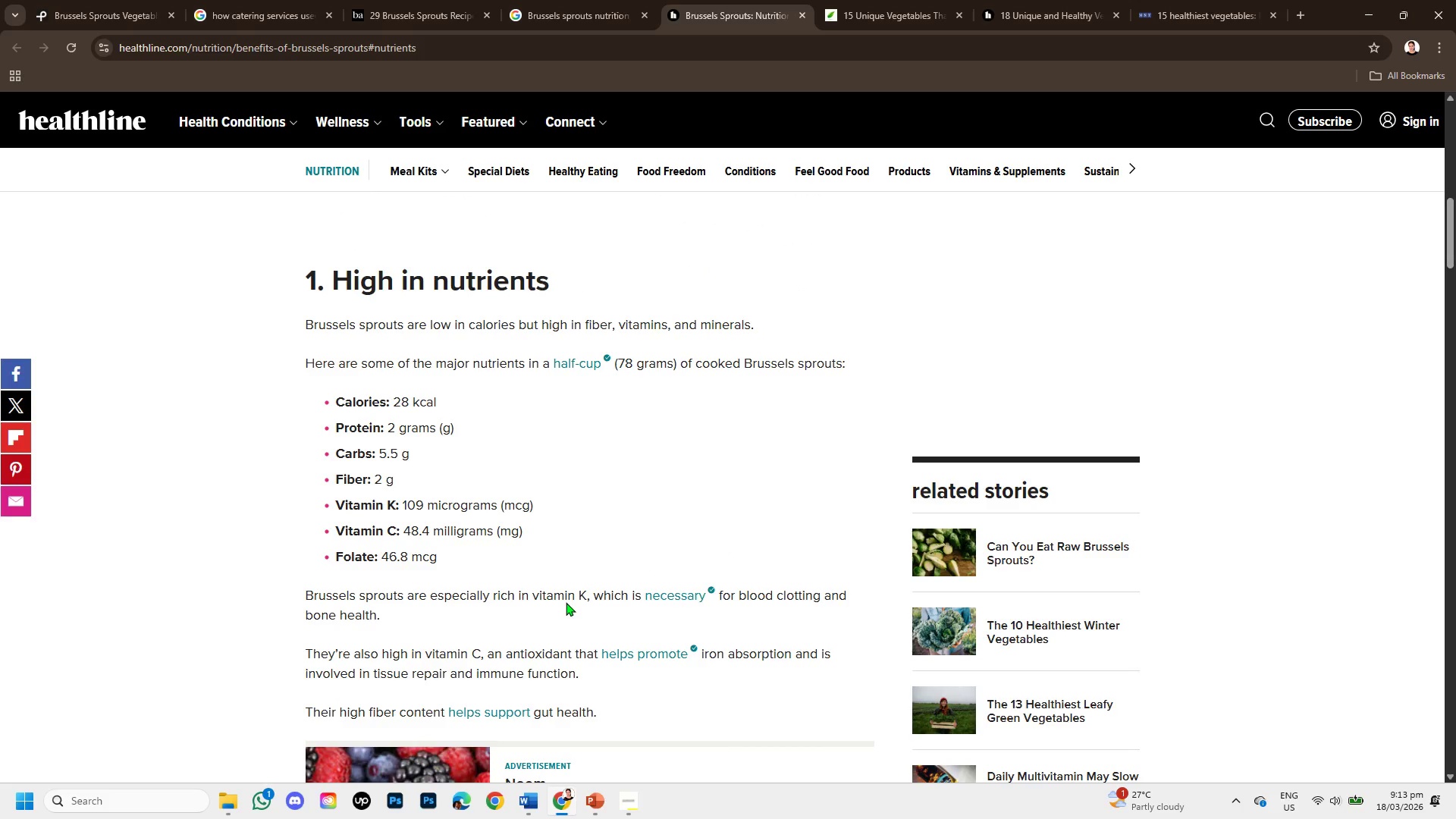 
scroll: coordinate [614, 618], scroll_direction: up, amount: 4.0
 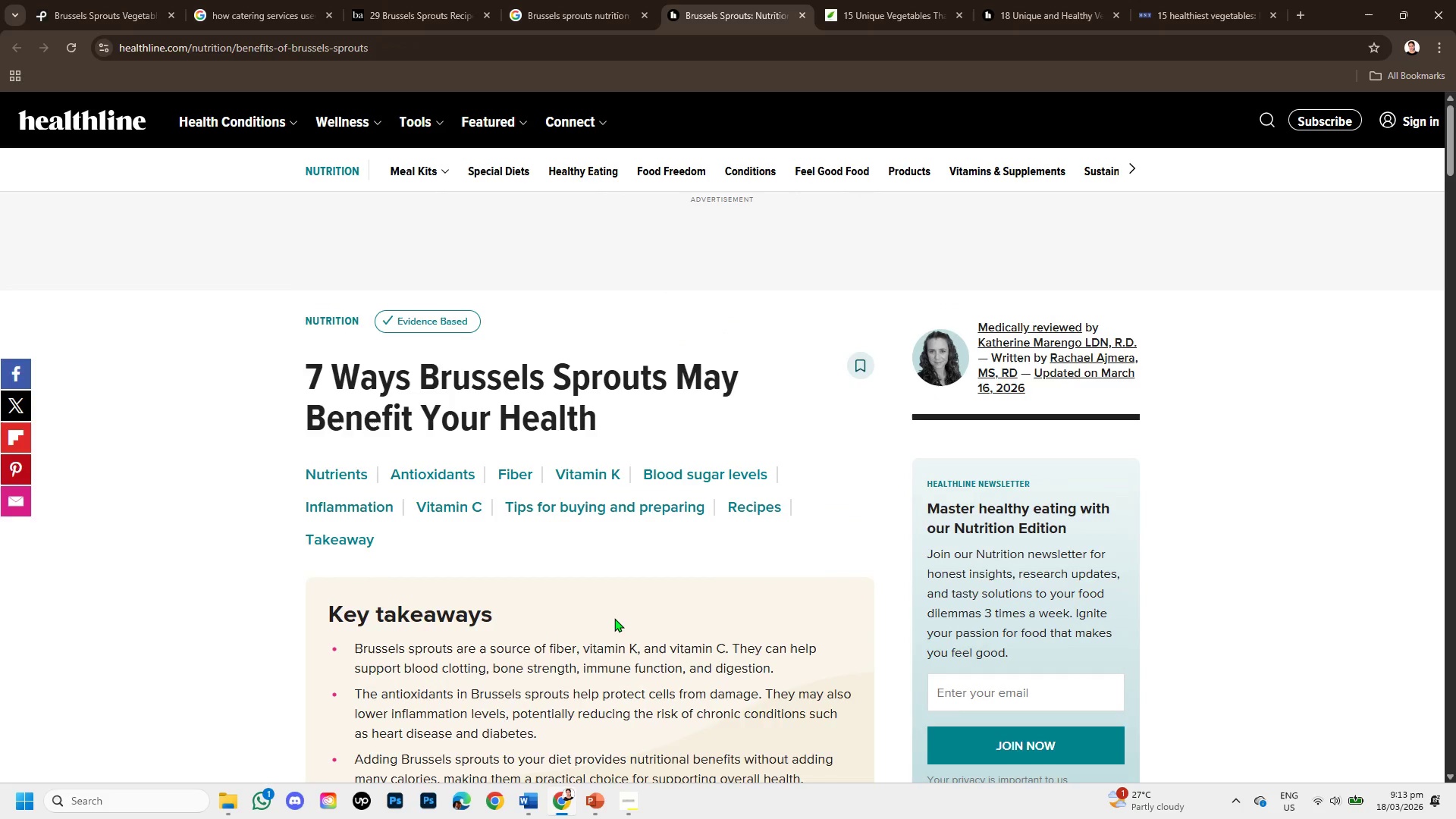 
scroll: coordinate [614, 618], scroll_direction: down, amount: 2.0
 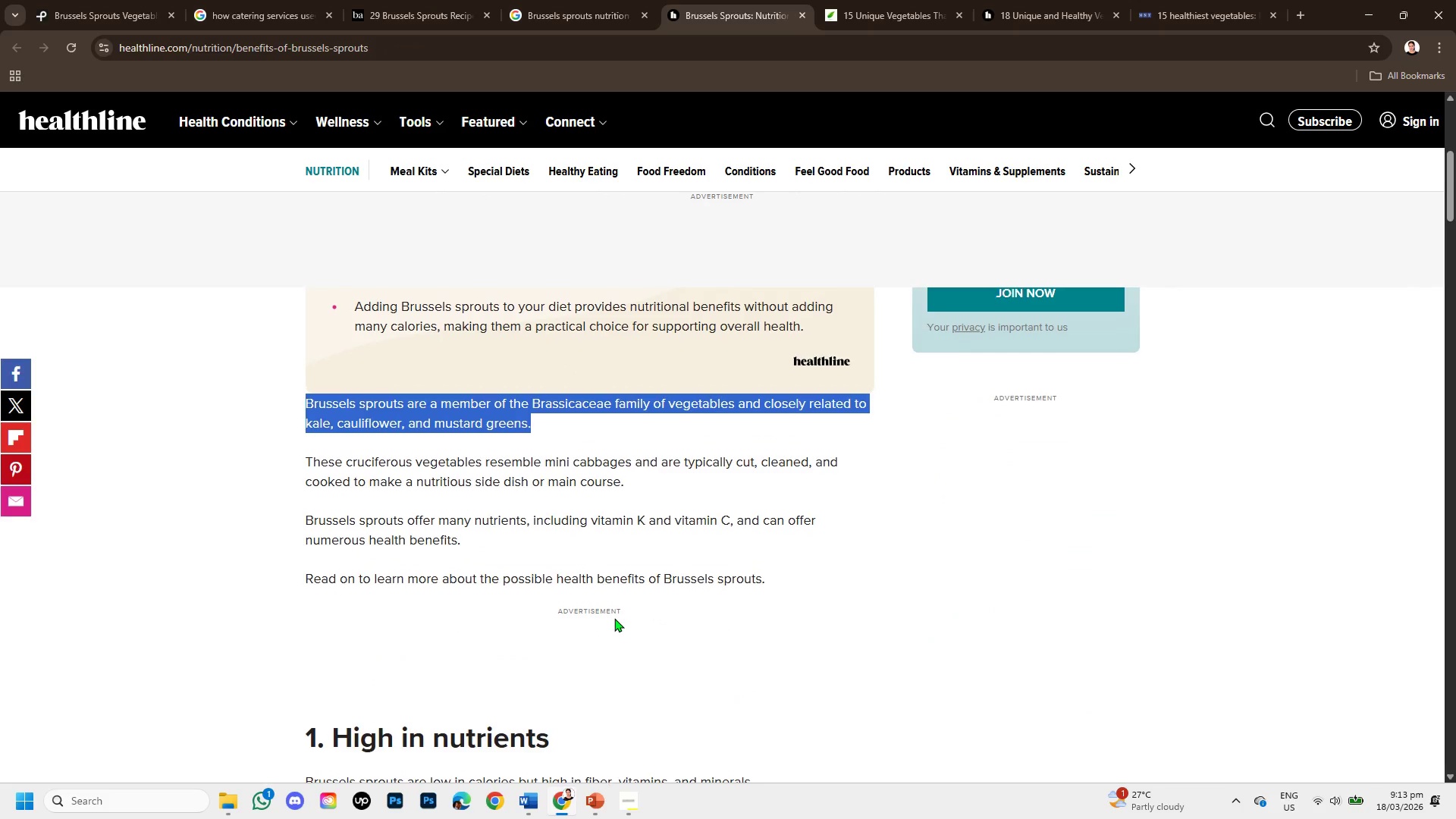 
scroll: coordinate [614, 618], scroll_direction: up, amount: 1.0
 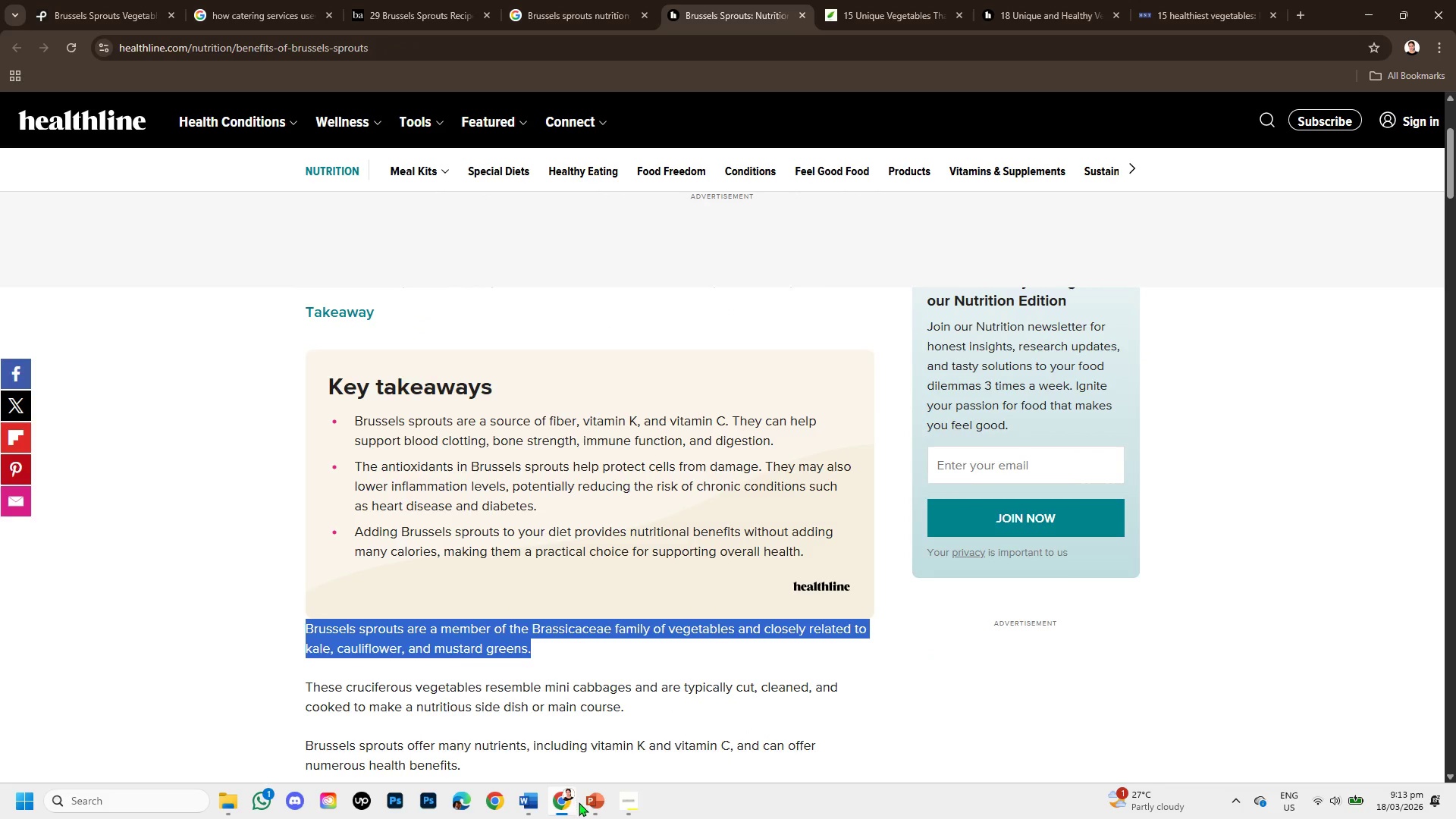 
left_click([587, 805])
 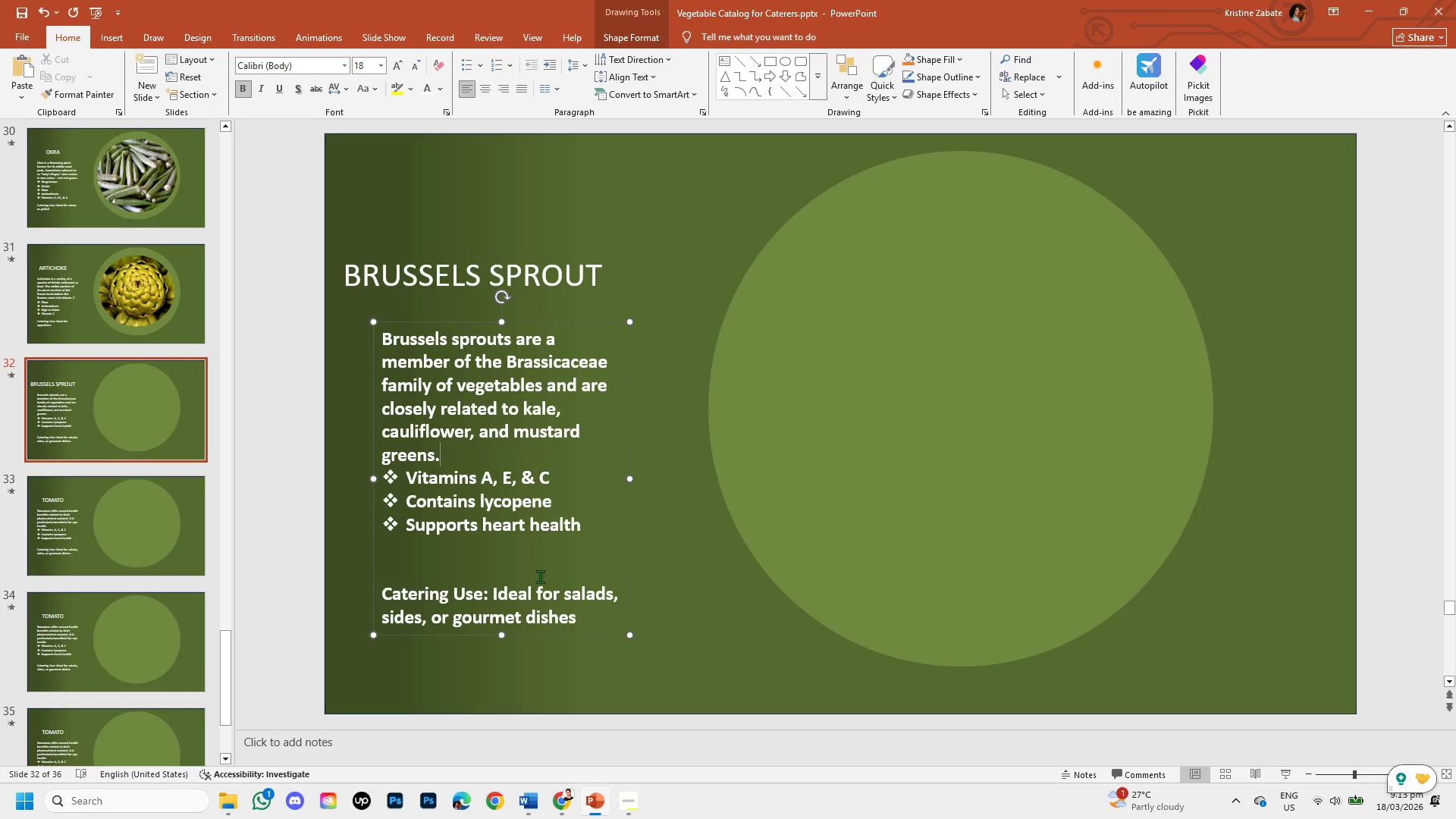 
left_click([553, 796])
 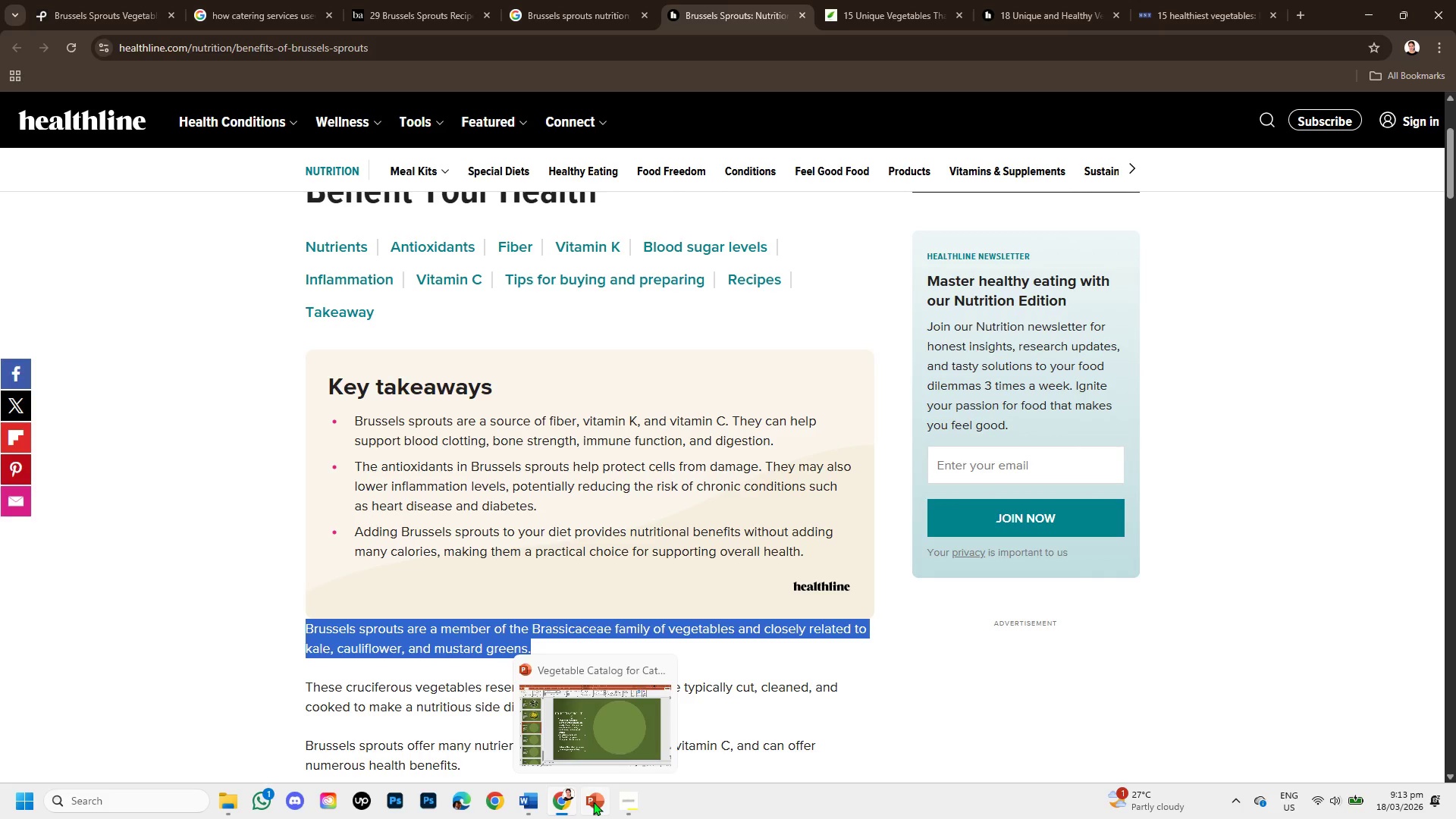 
left_click([593, 802])
 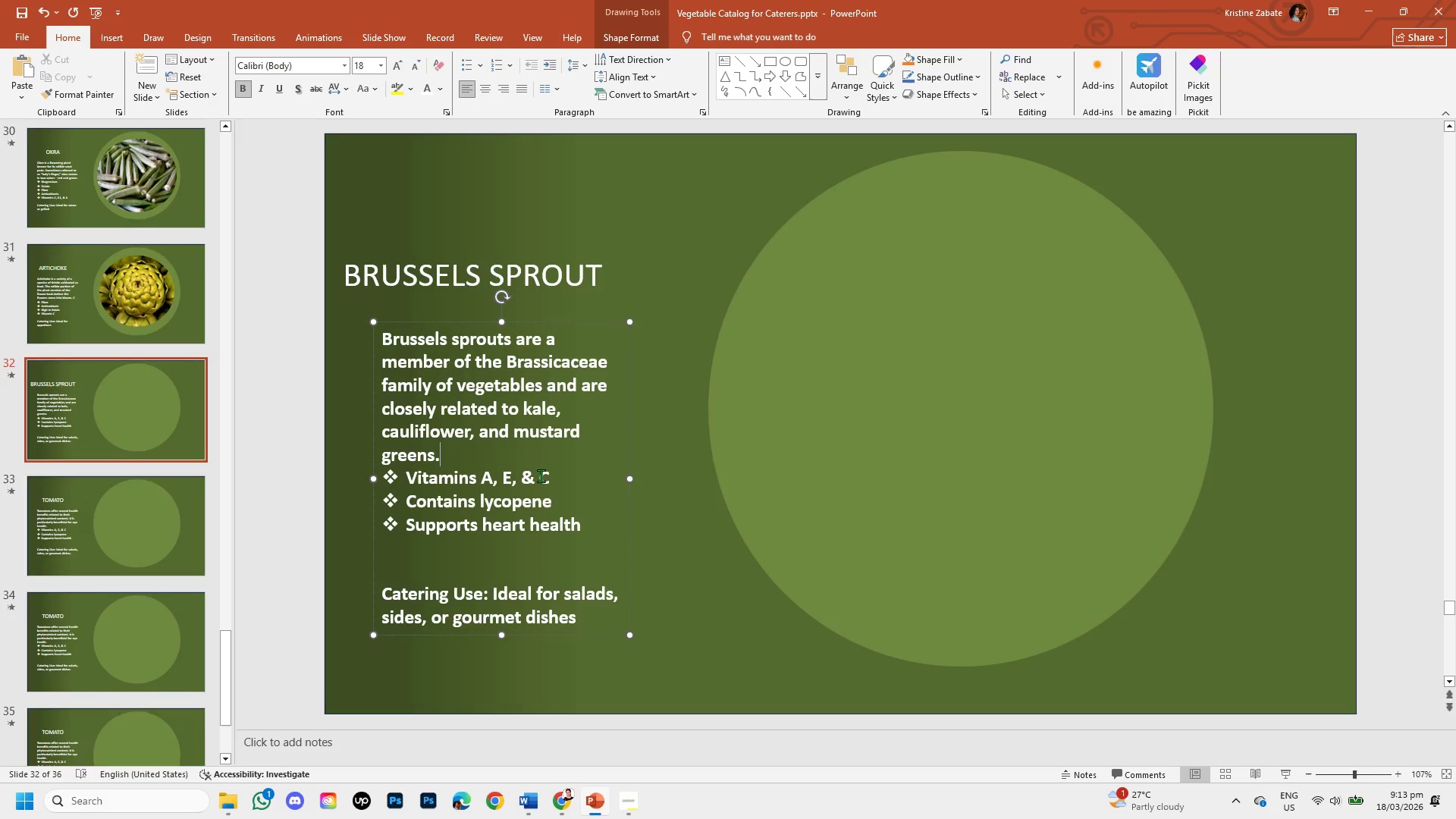 
left_click([541, 475])
 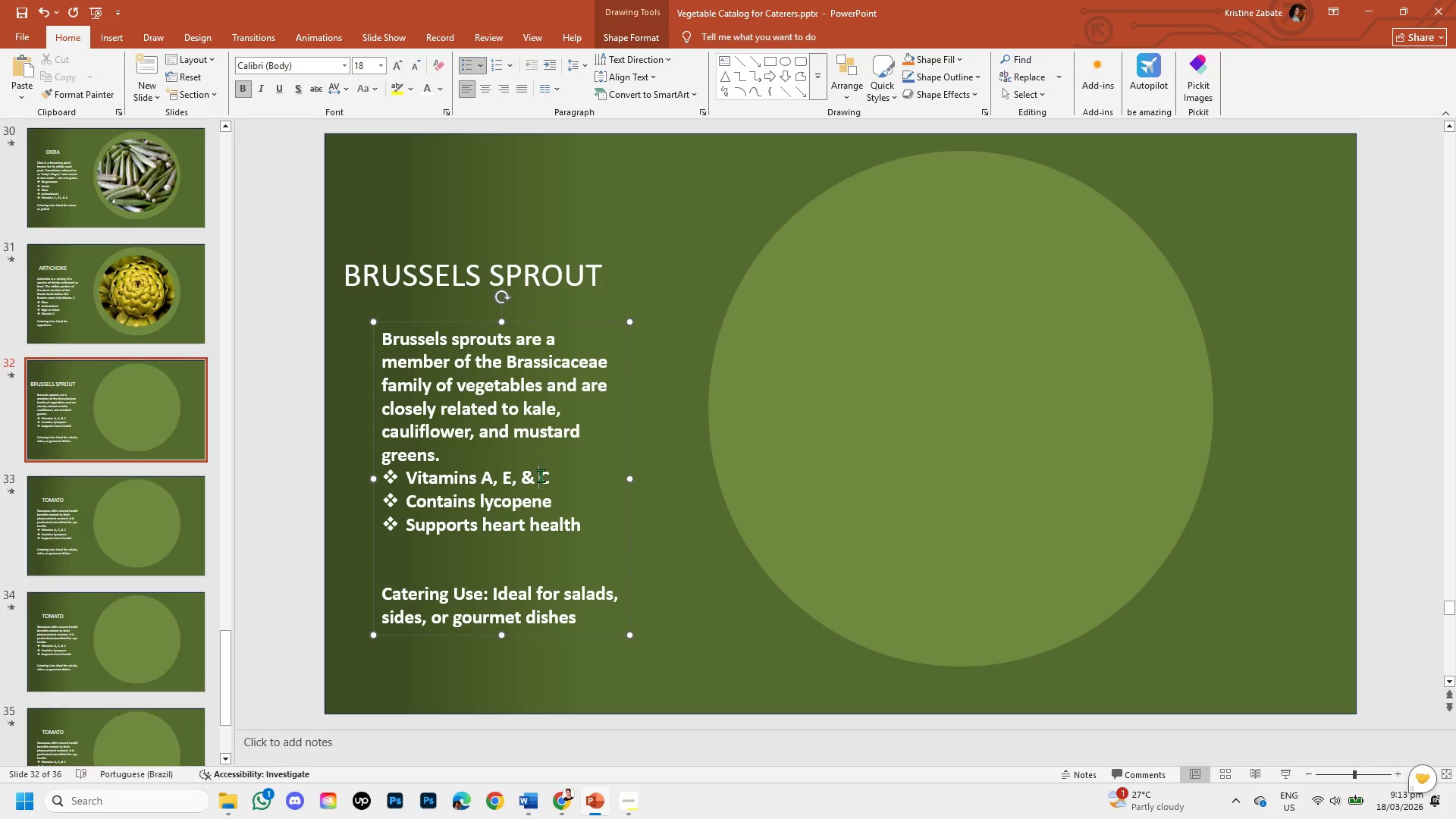 
key(Backspace)
 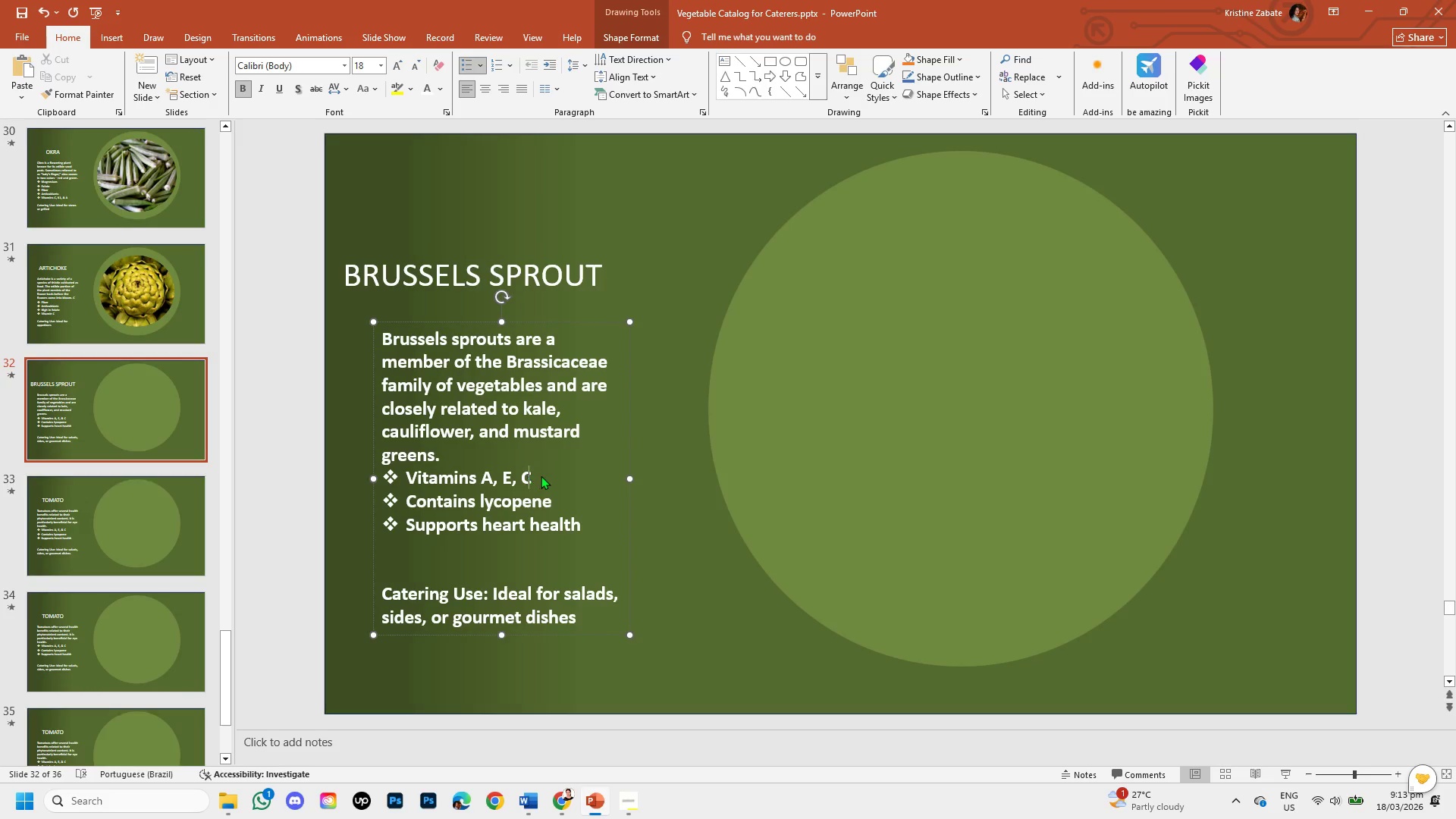 
key(Backspace)
 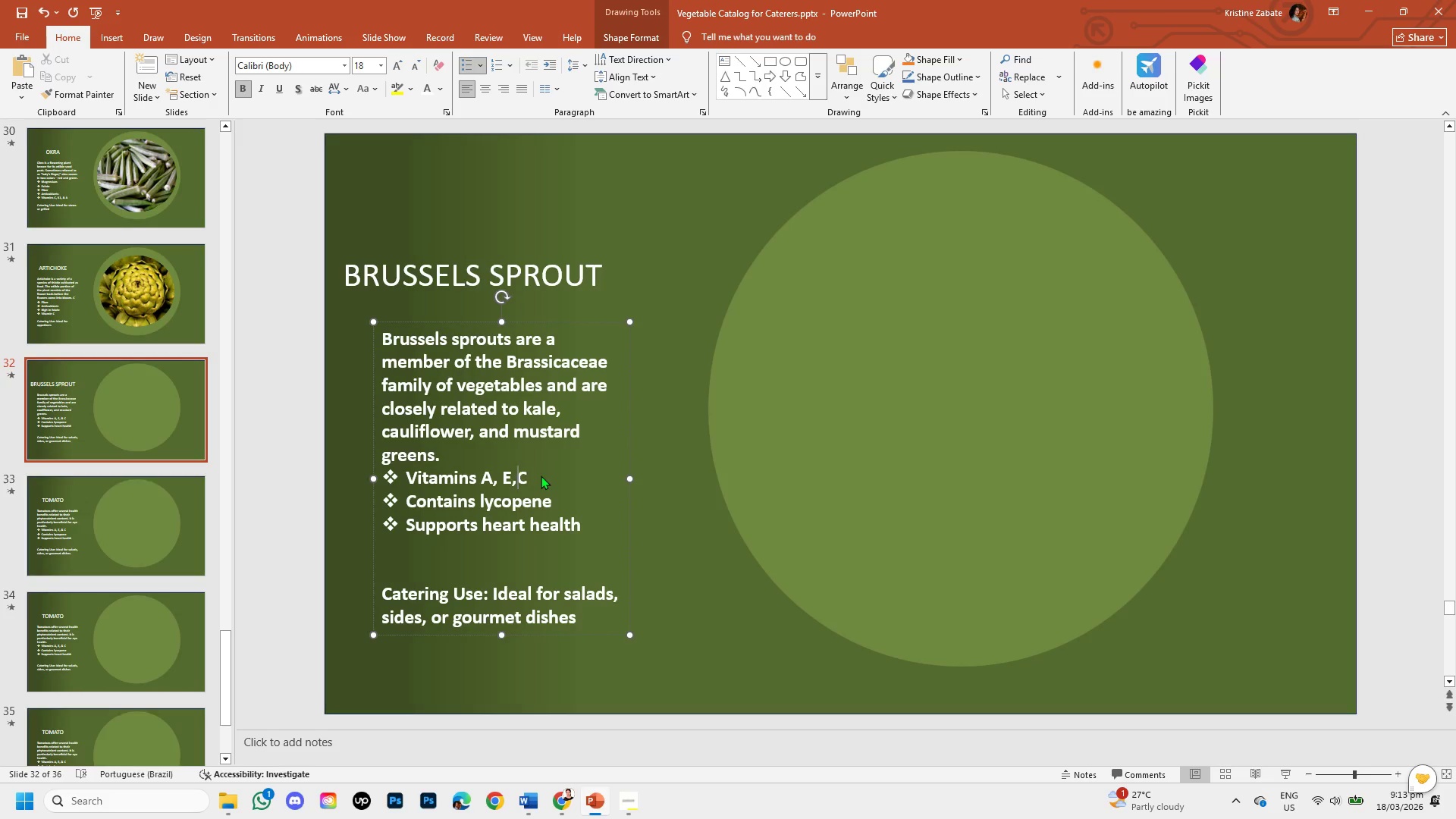 
key(Backspace)
 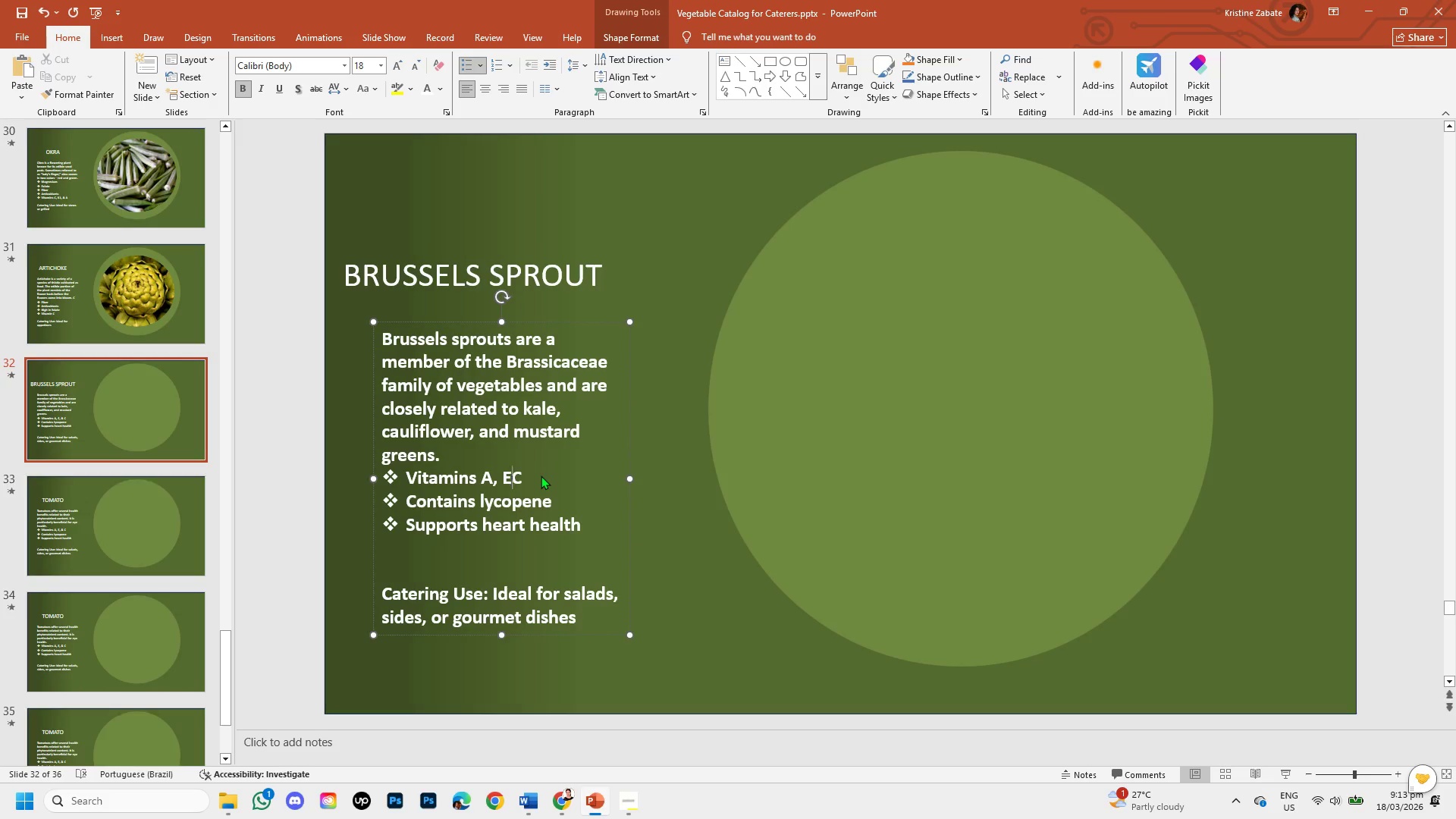 
key(Backspace)
 